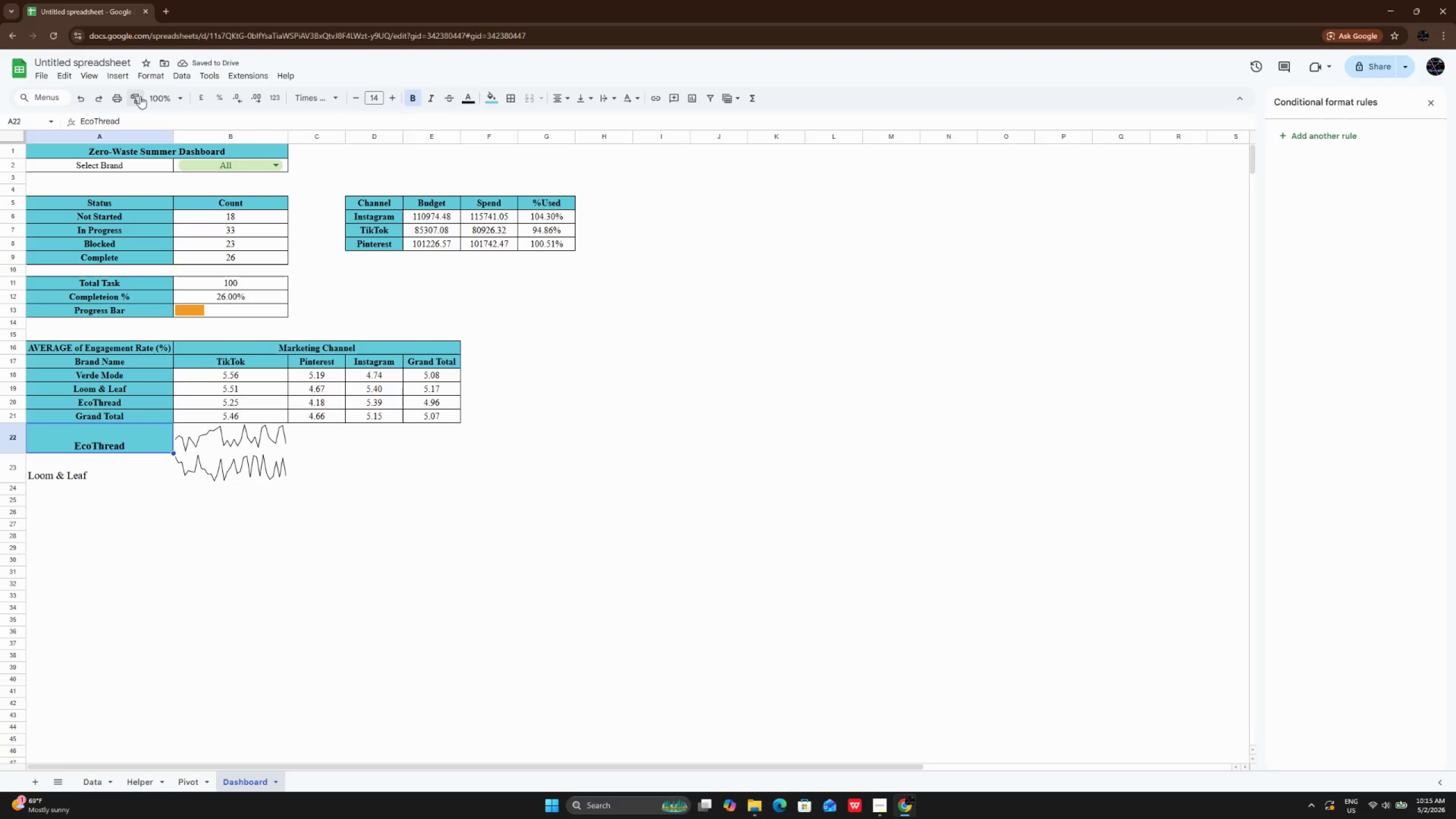 
left_click([140, 96])
 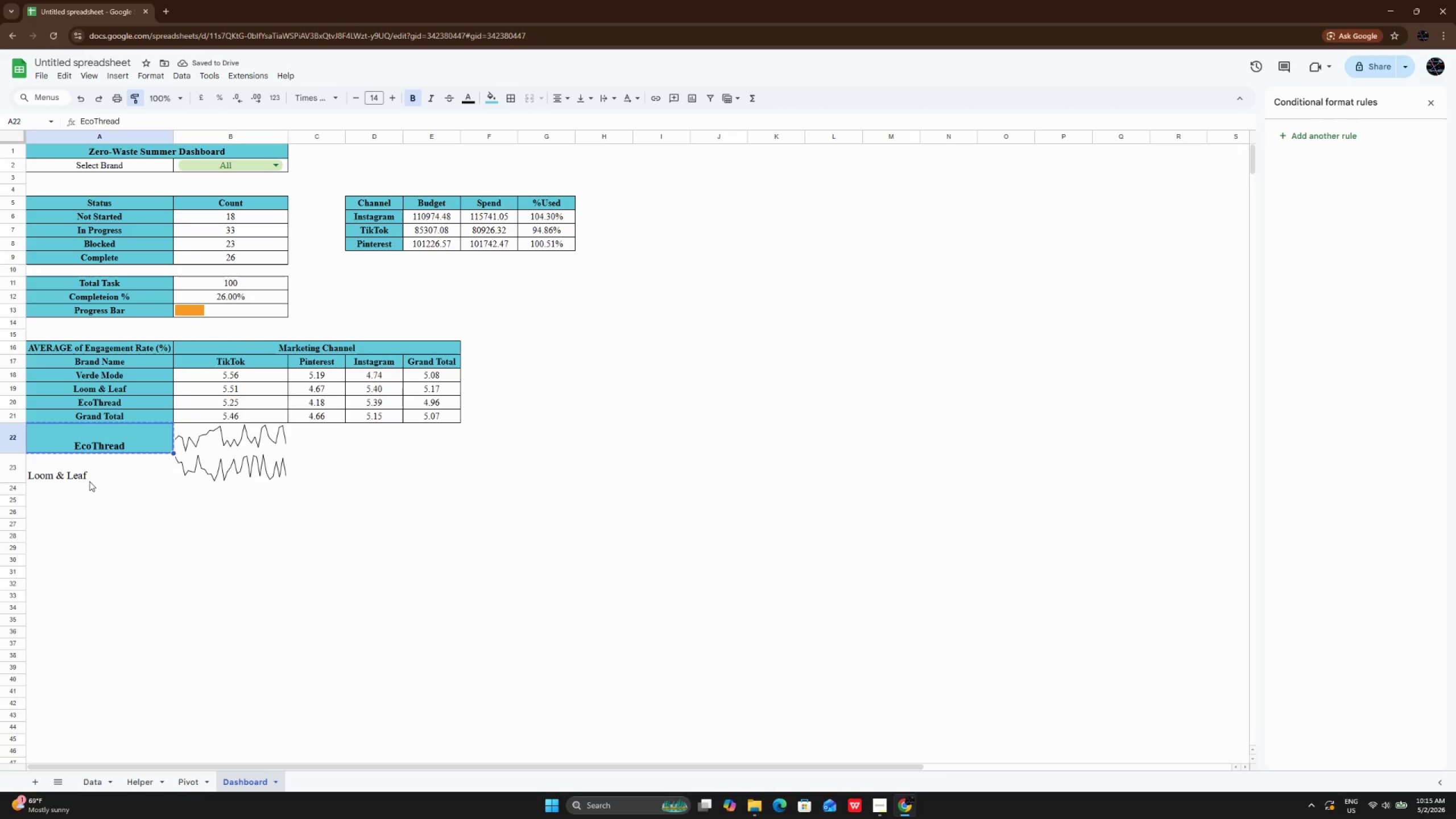 
left_click([89, 481])
 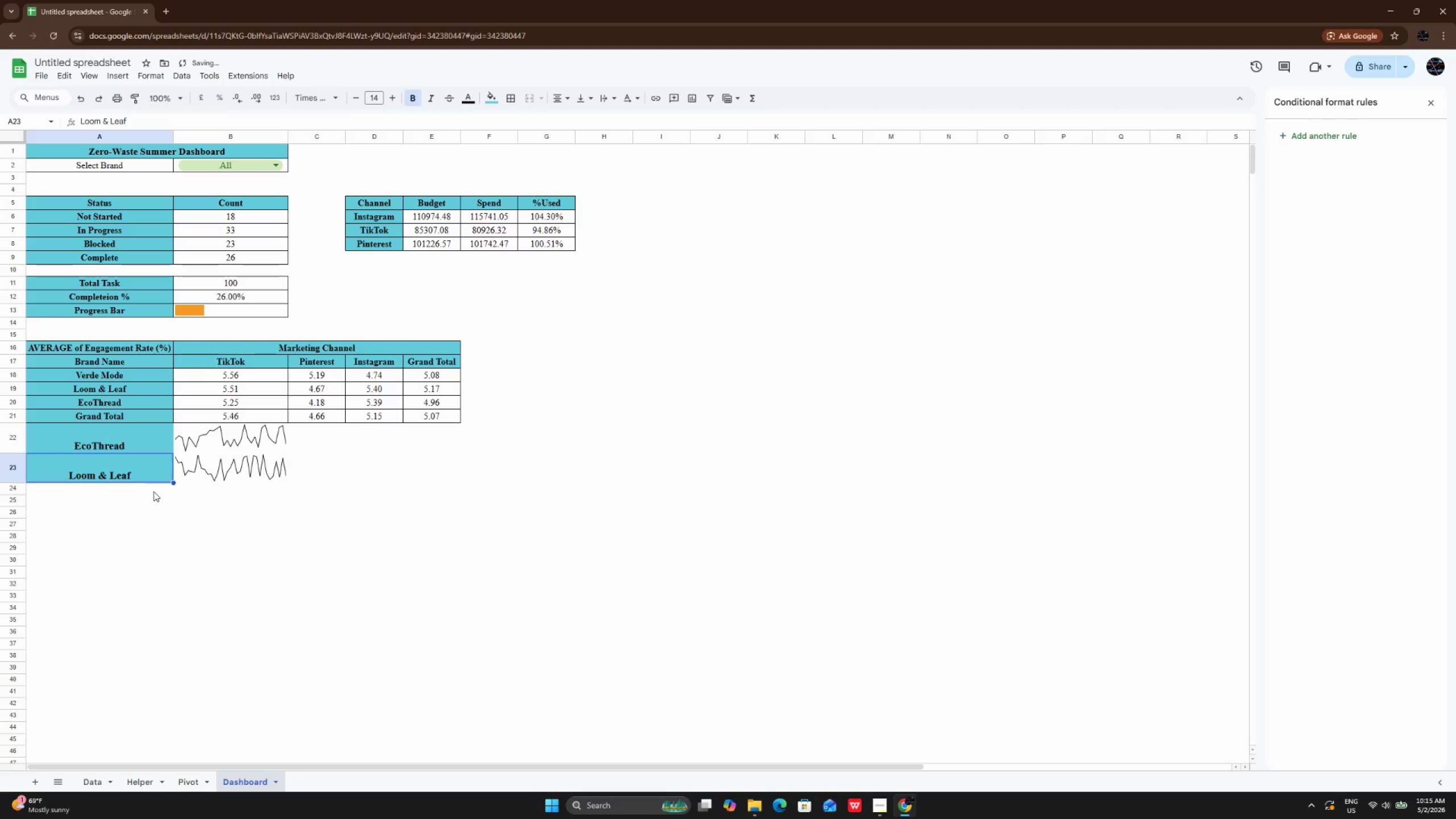 
double_click([154, 491])
 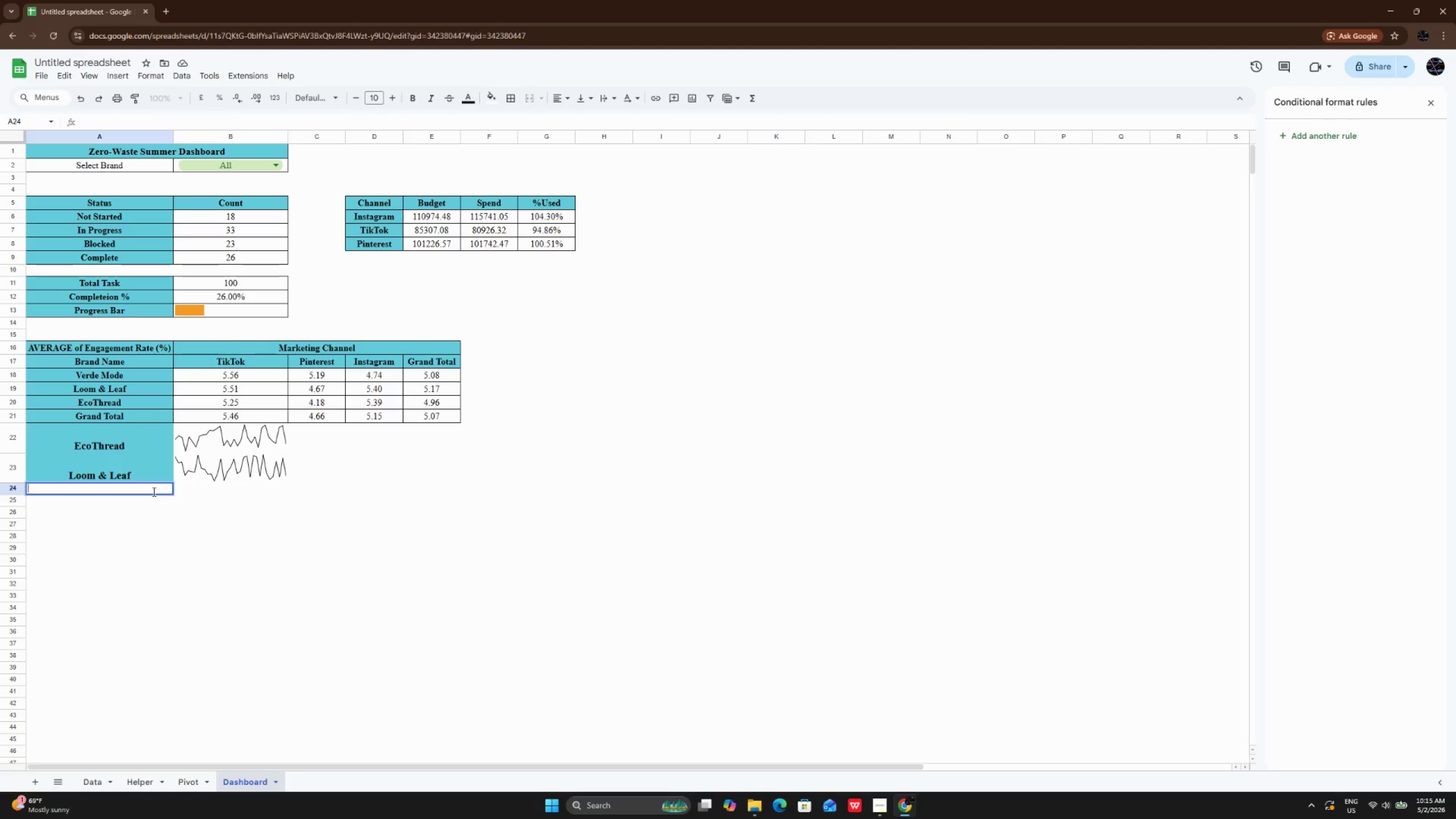 
wait(6.05)
 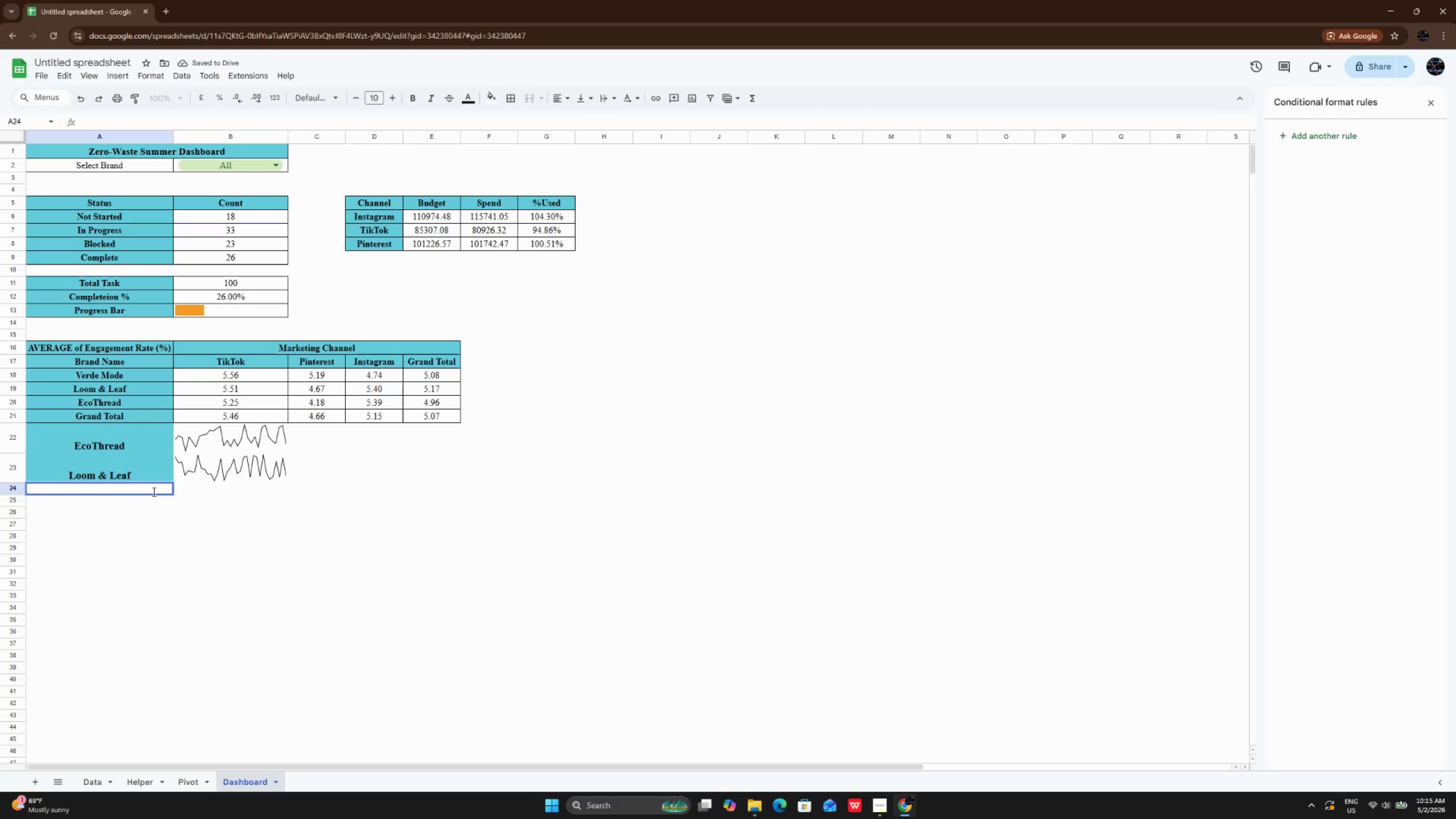 
key(ArrowRight)
 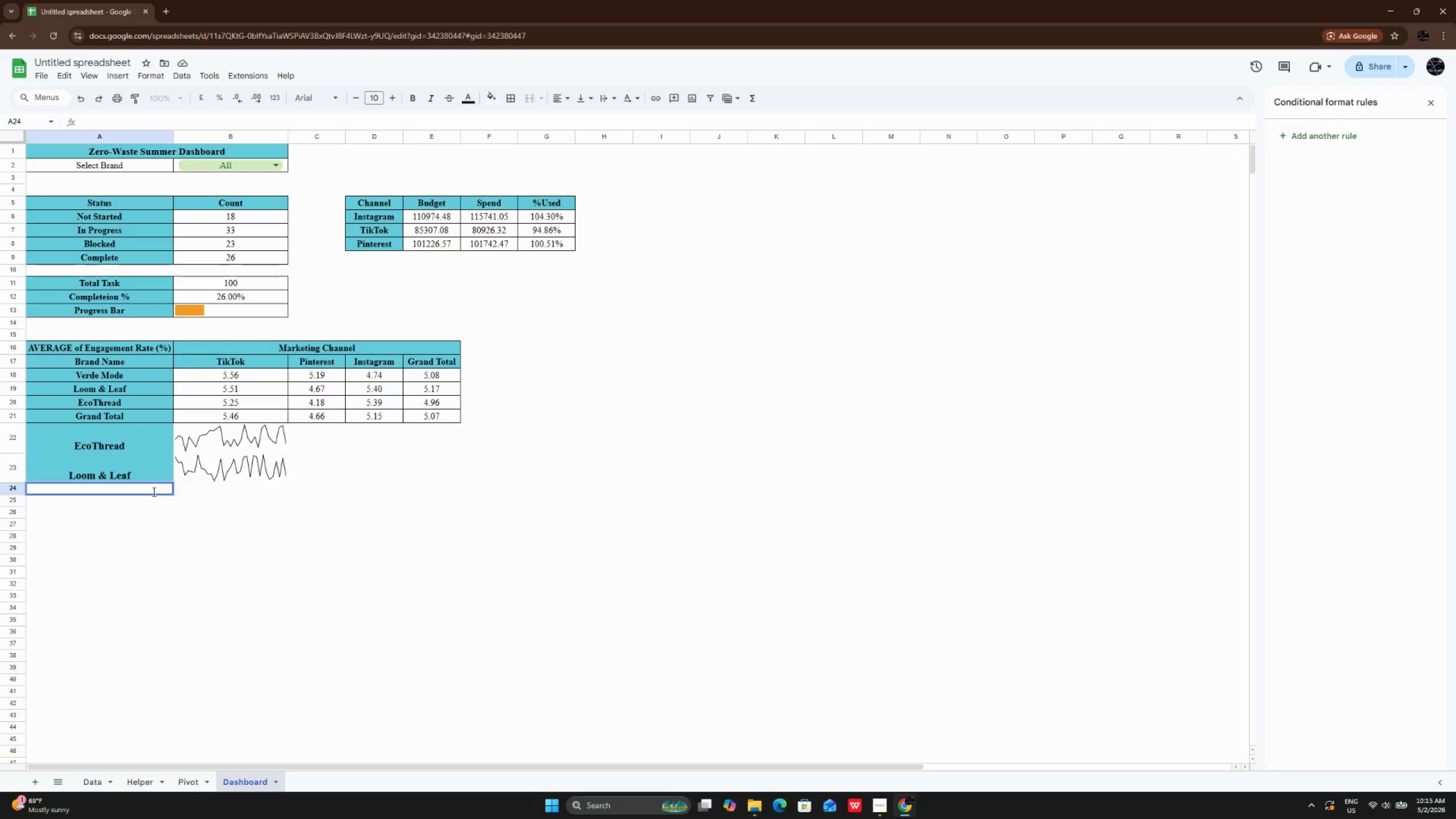 
key(ArrowRight)
 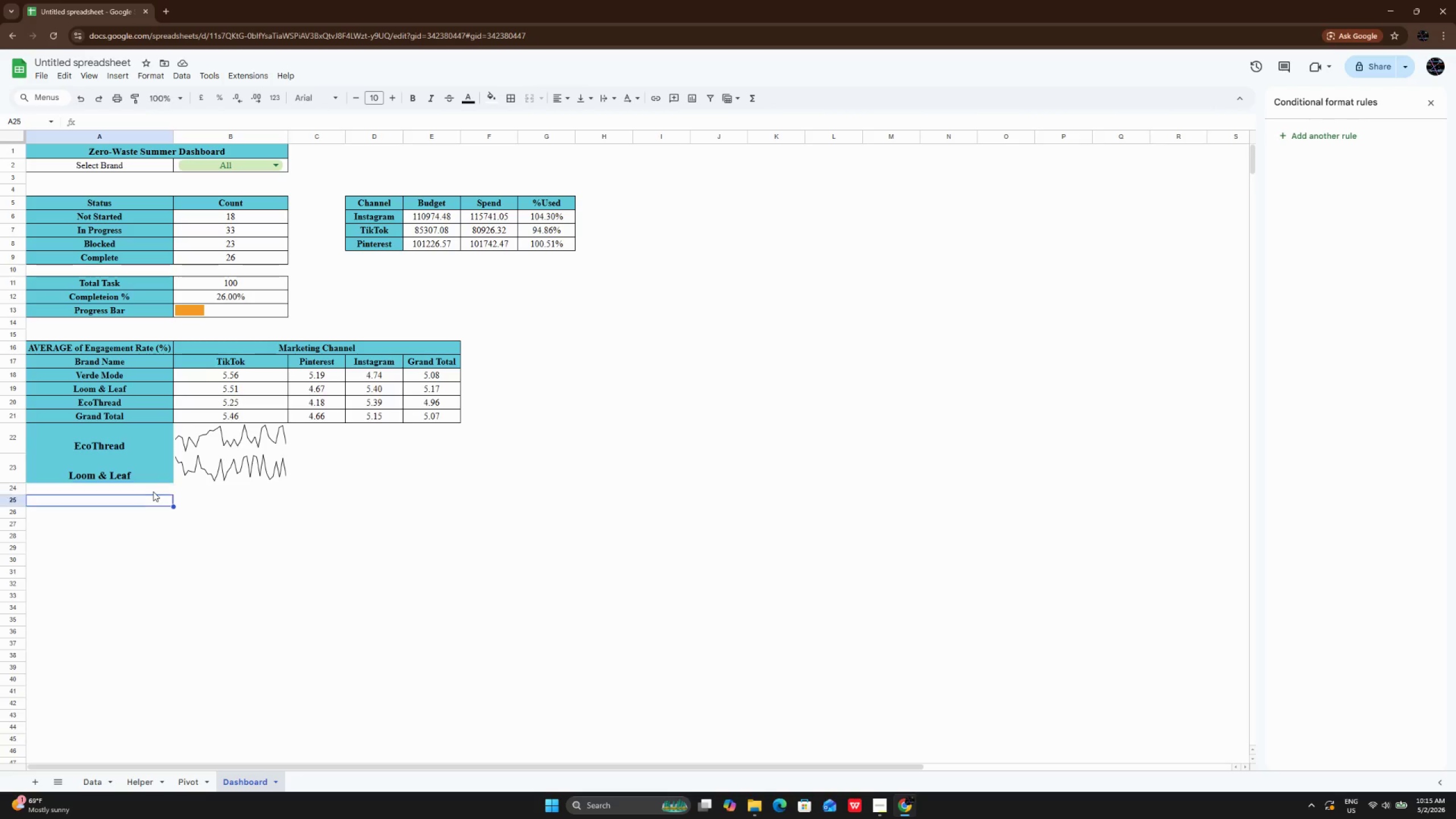 
key(Enter)
 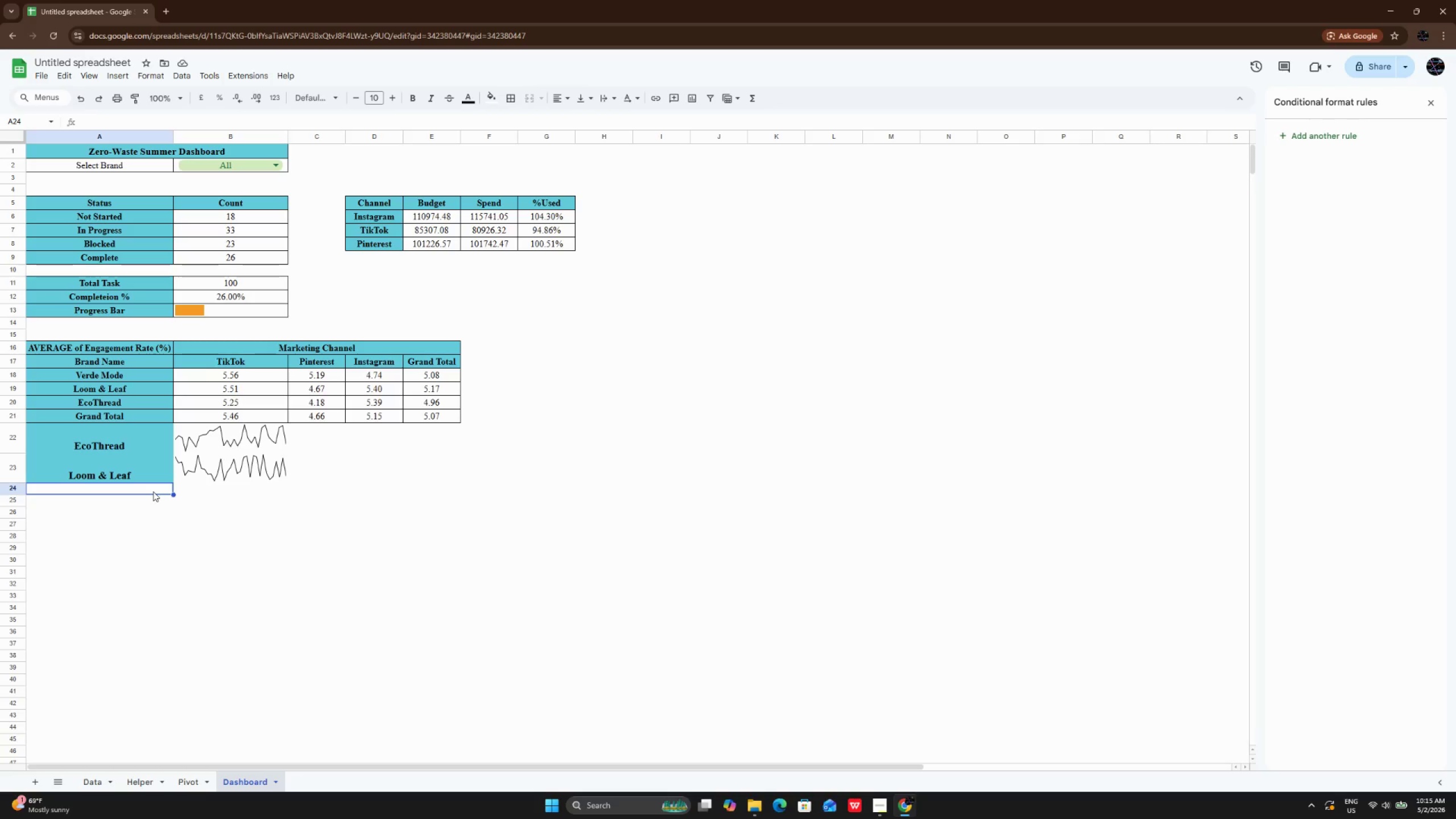 
key(ArrowUp)
 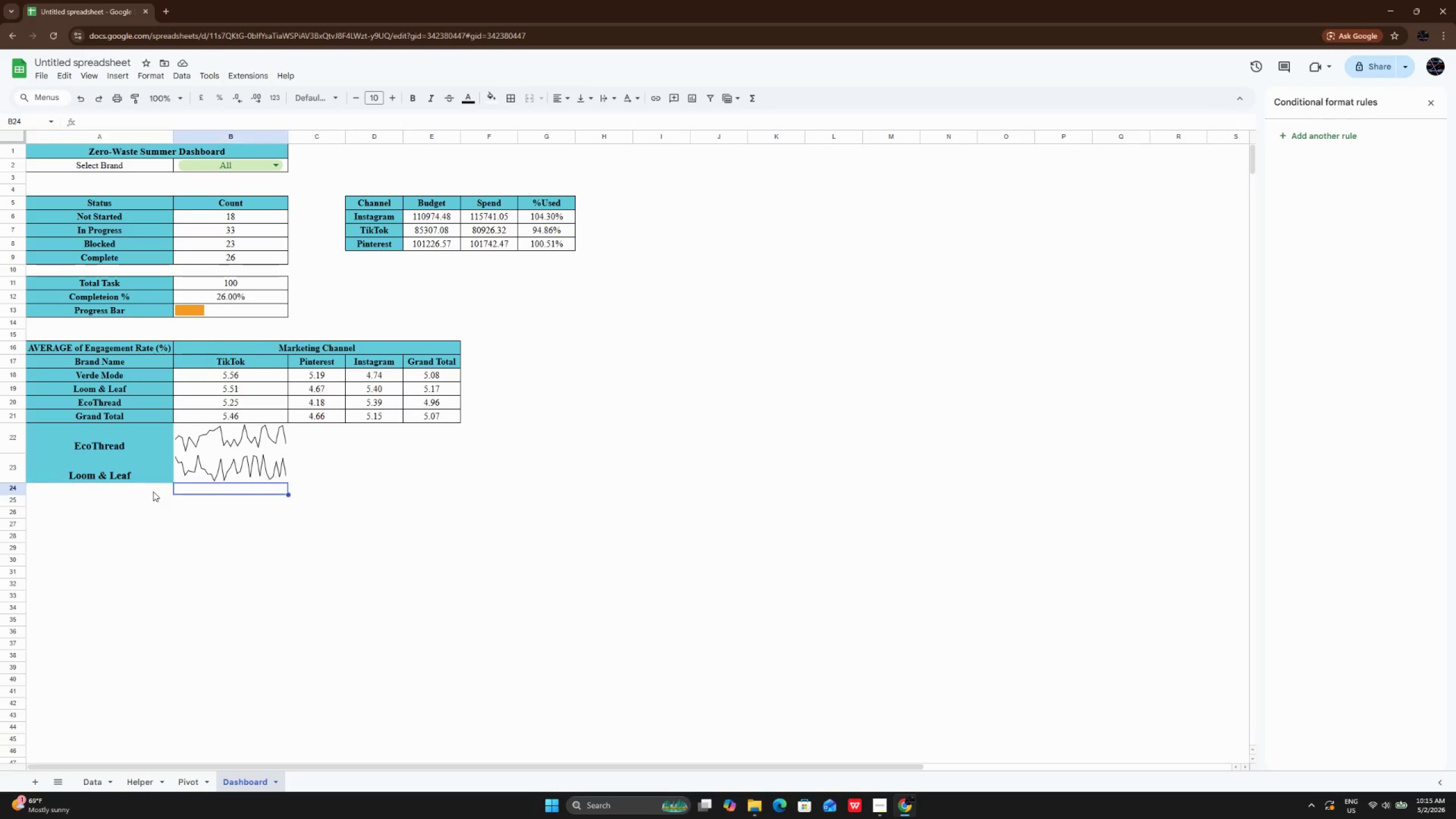 
key(ArrowRight)
 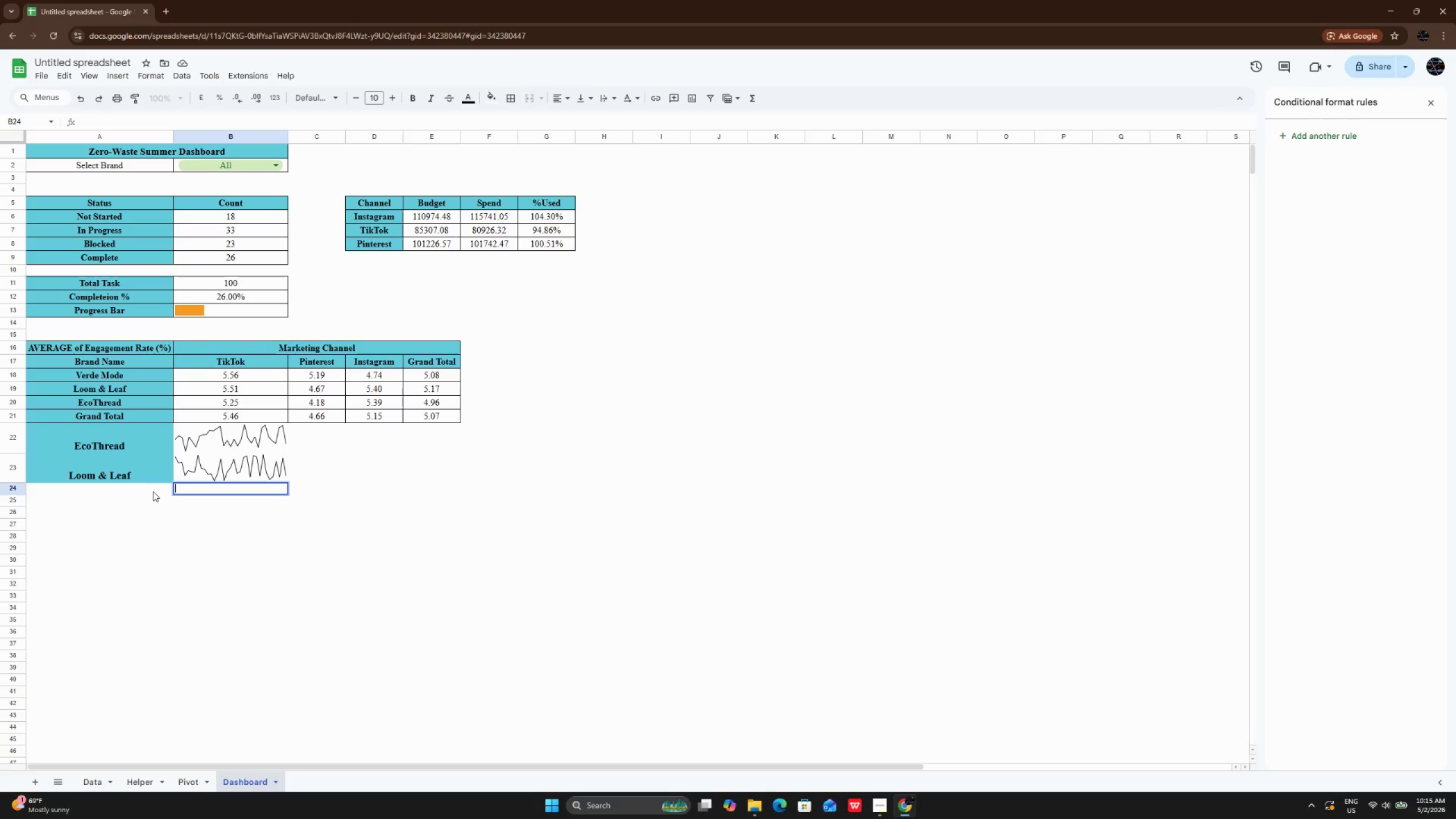 
key(Enter)
 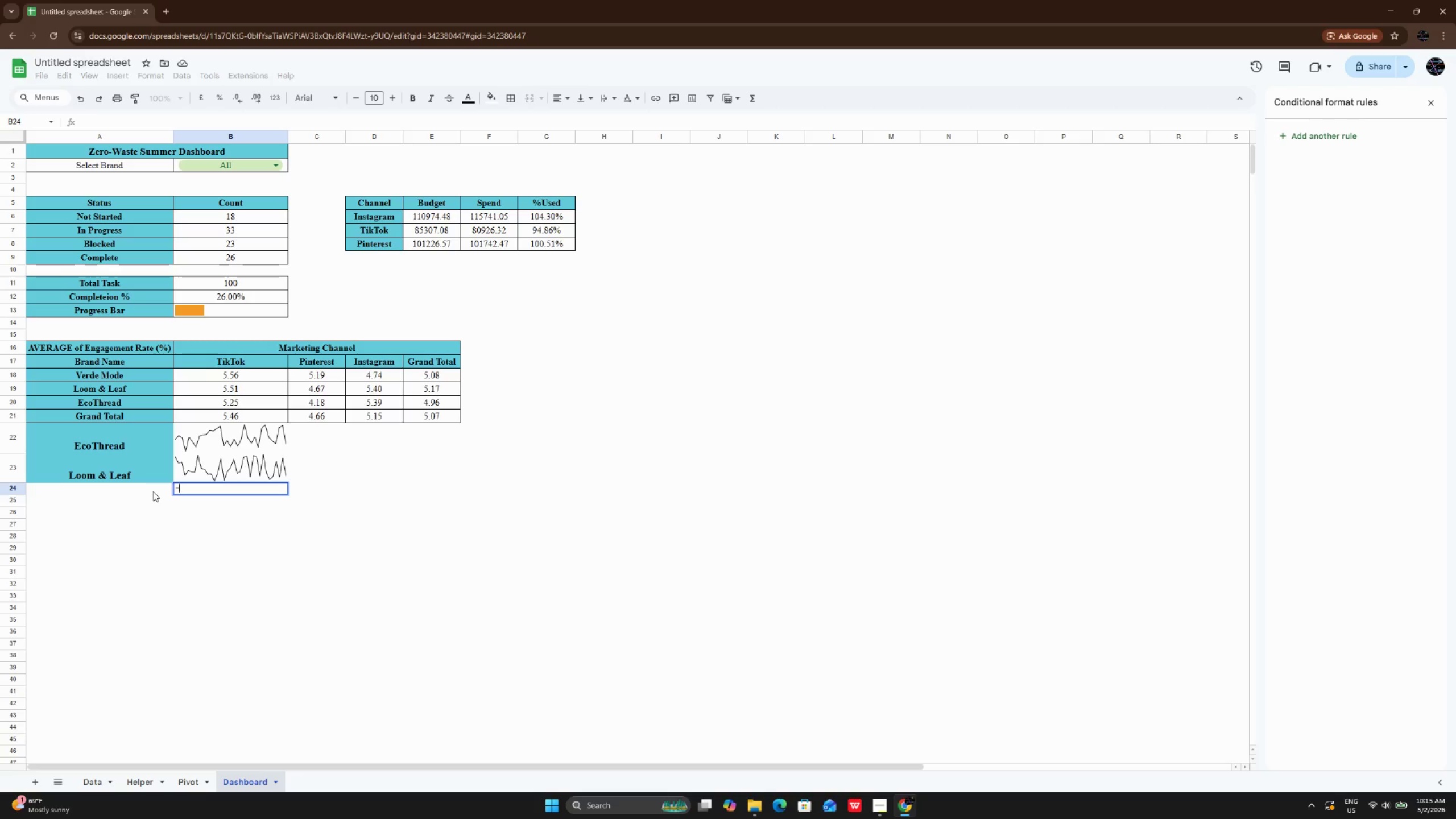 
type(=spa)
 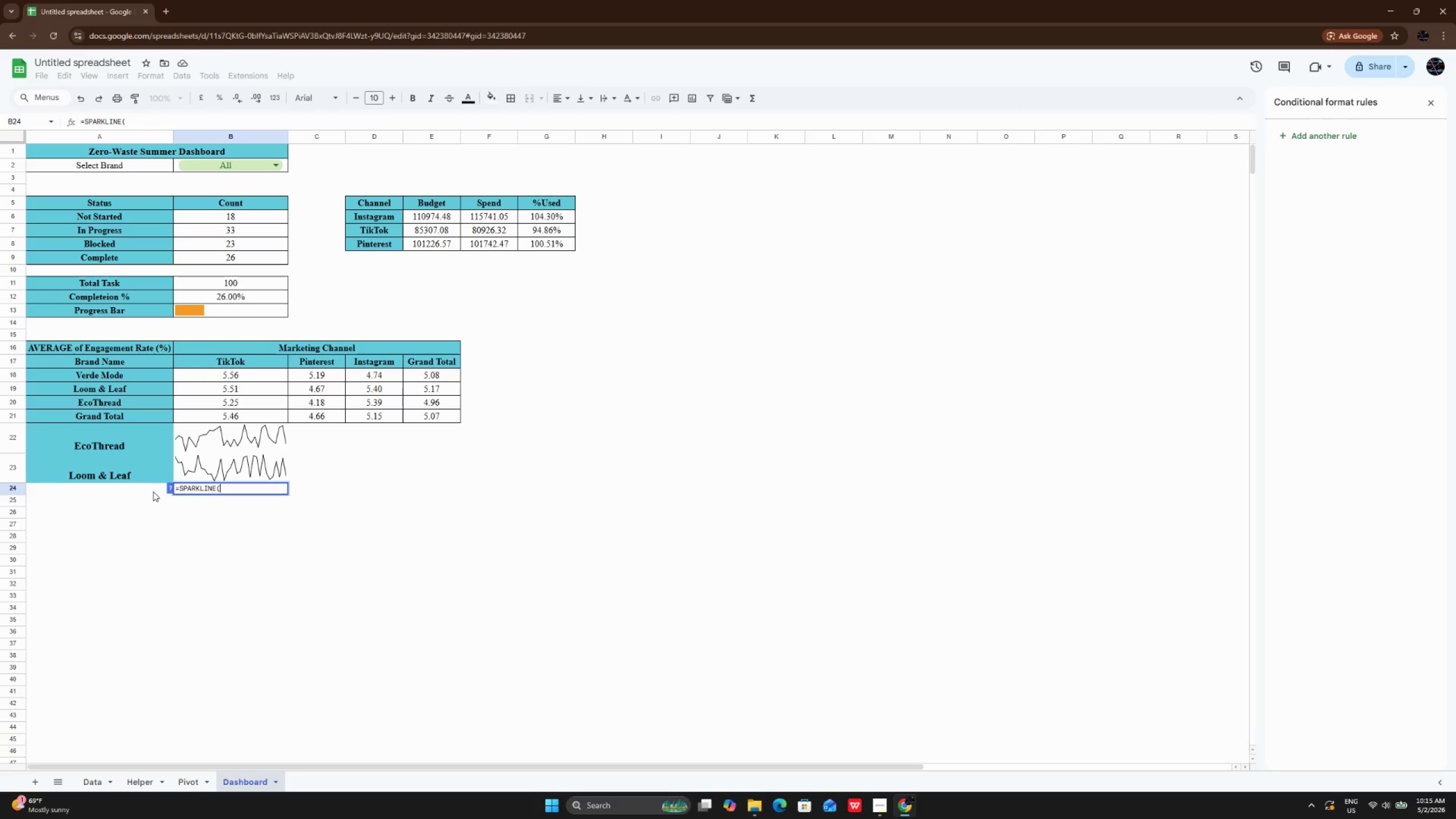 
key(Enter)
 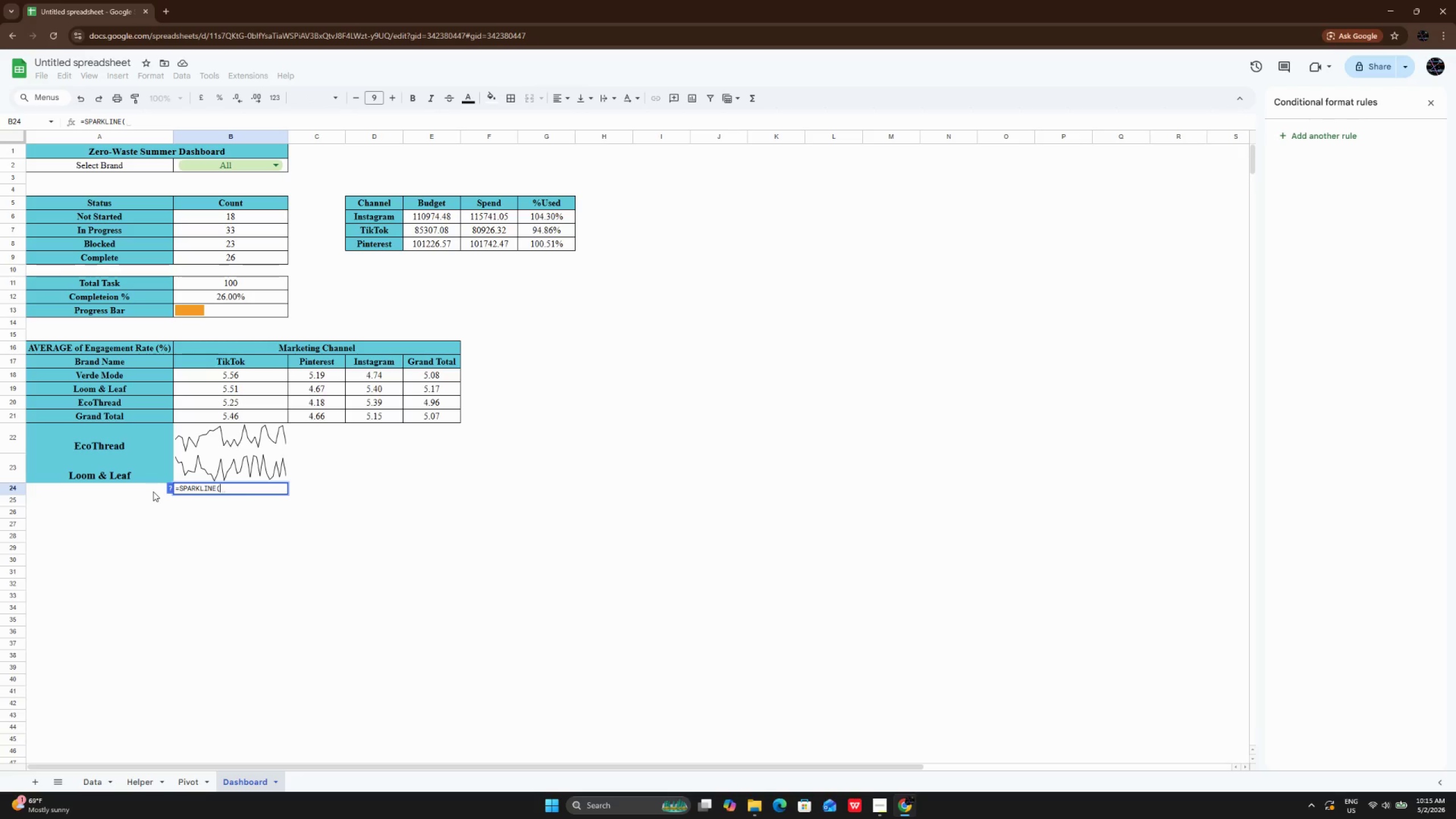 
type(fil)
key(Backspace)
key(Backspace)
type(il)
 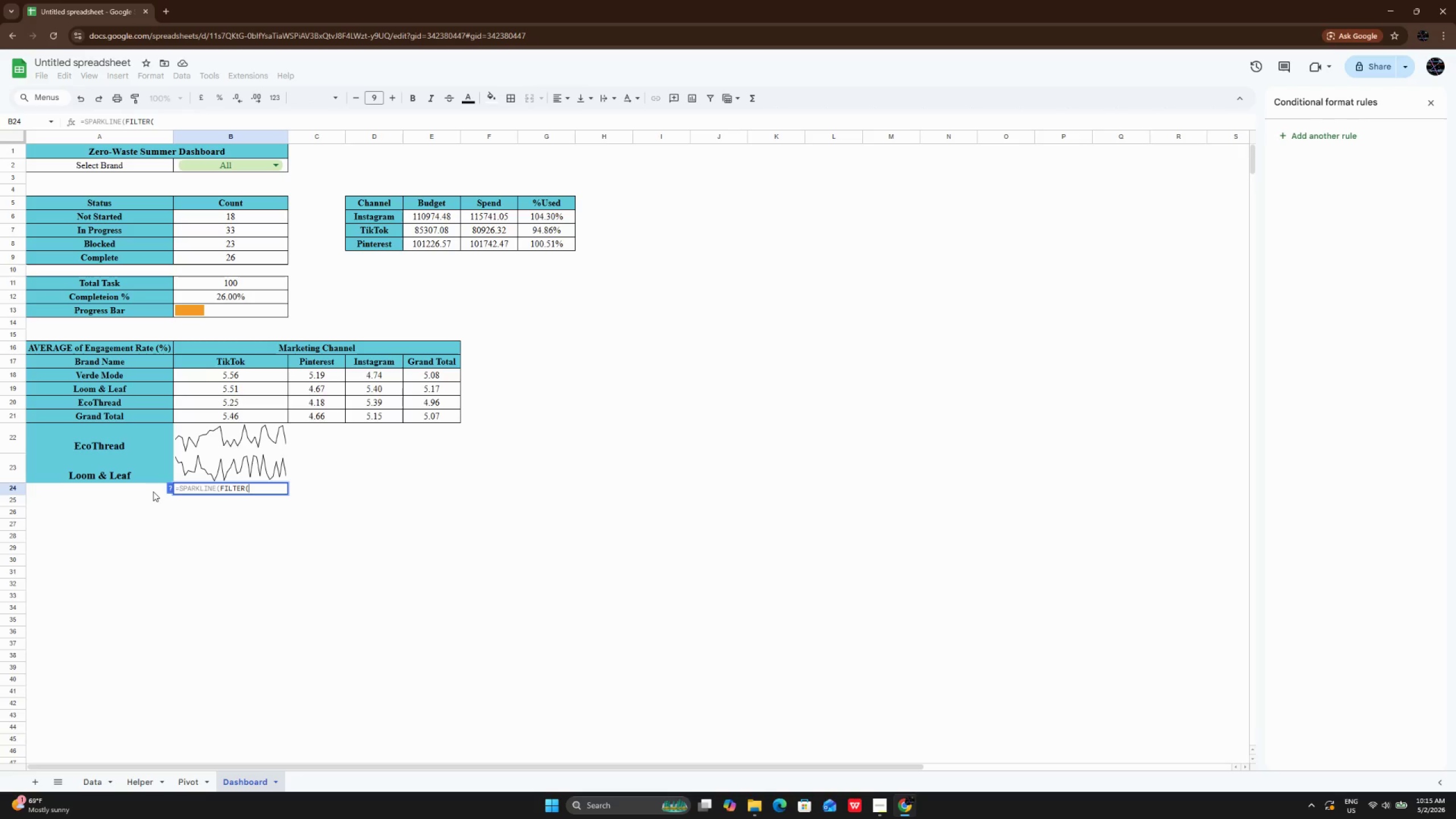 
key(Enter)
 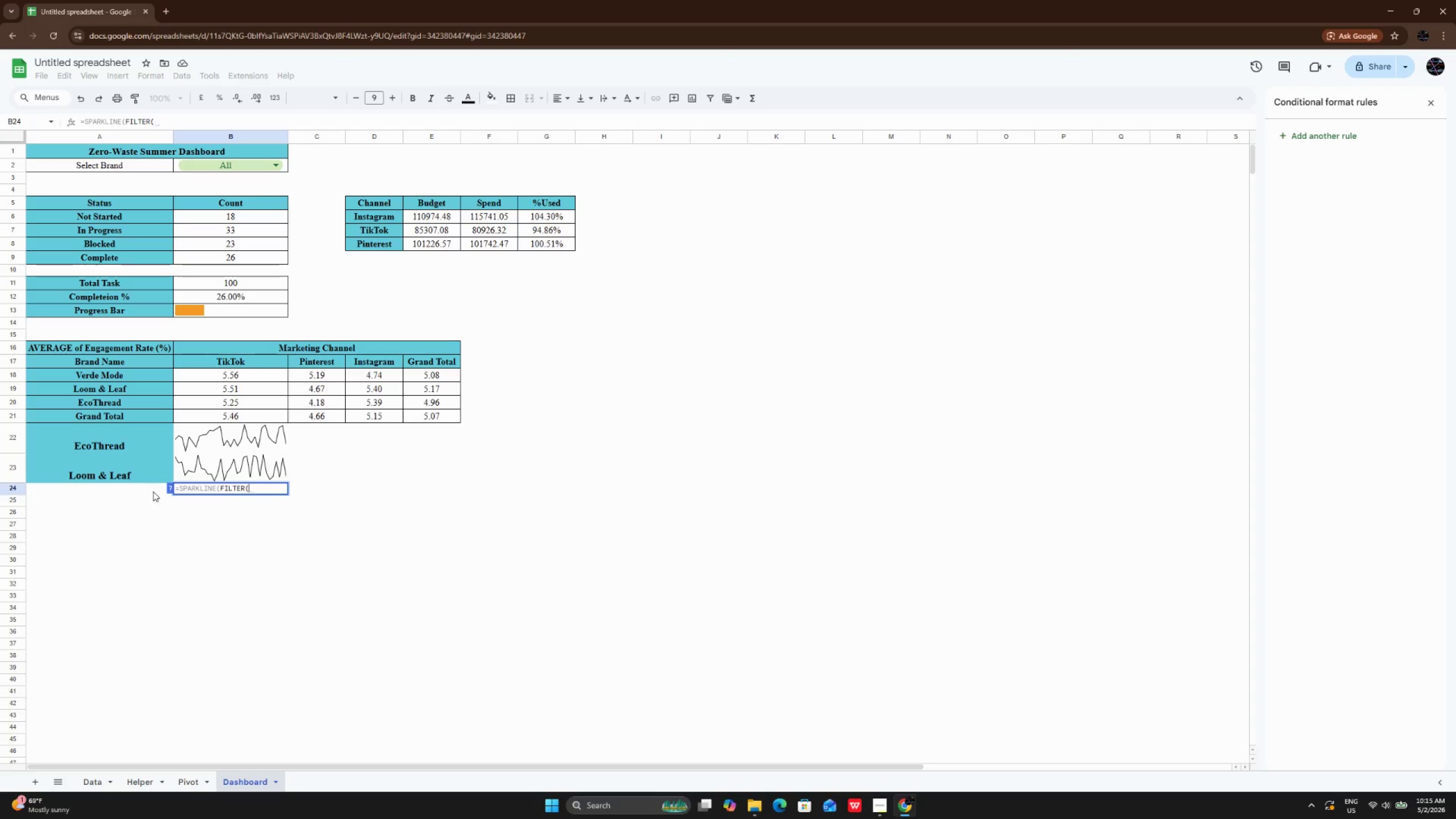 
type(h)
key(Backspace)
type(Helper!K:K,Helper!B:B="")
 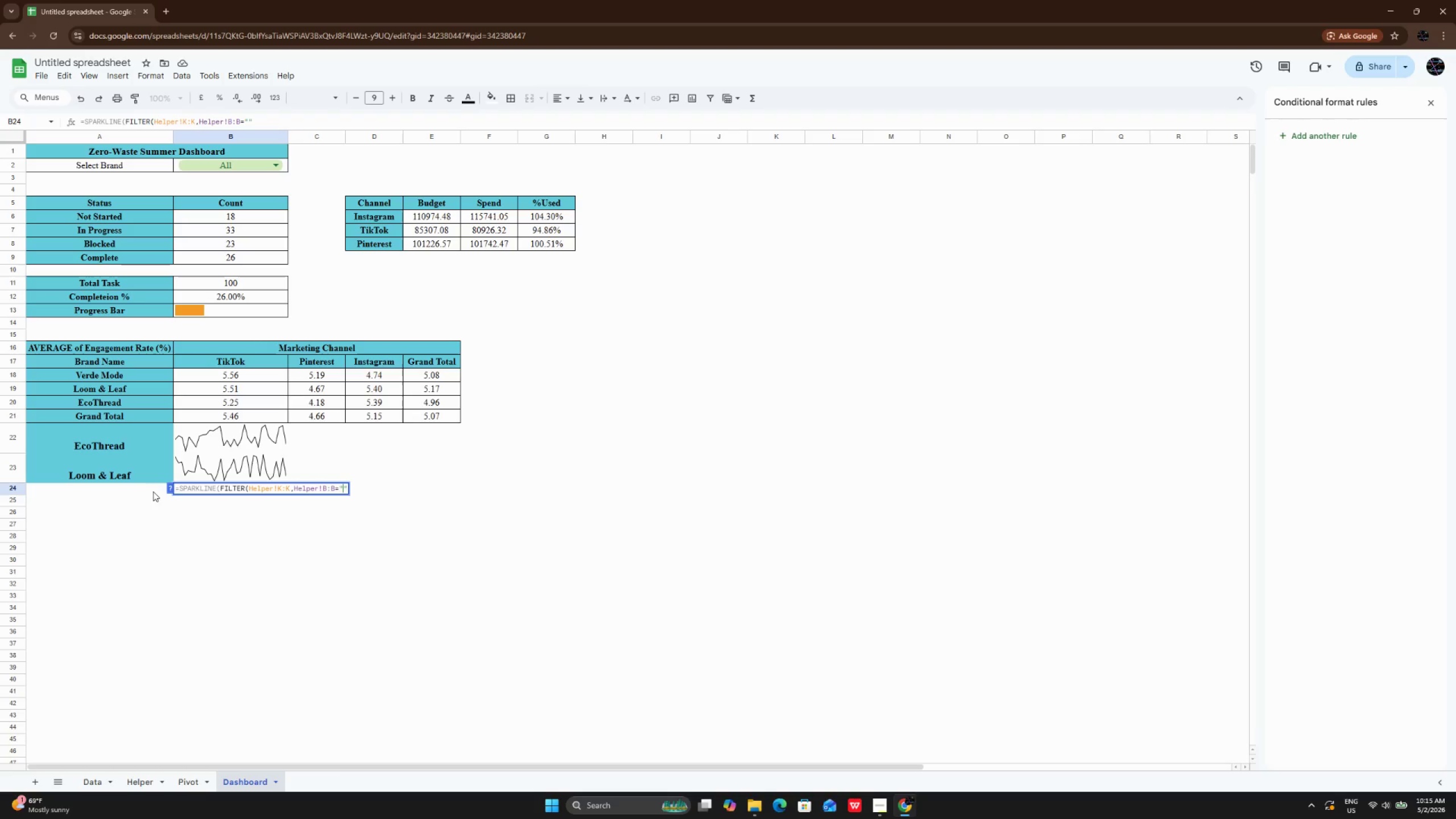 
key(ArrowLeft)
 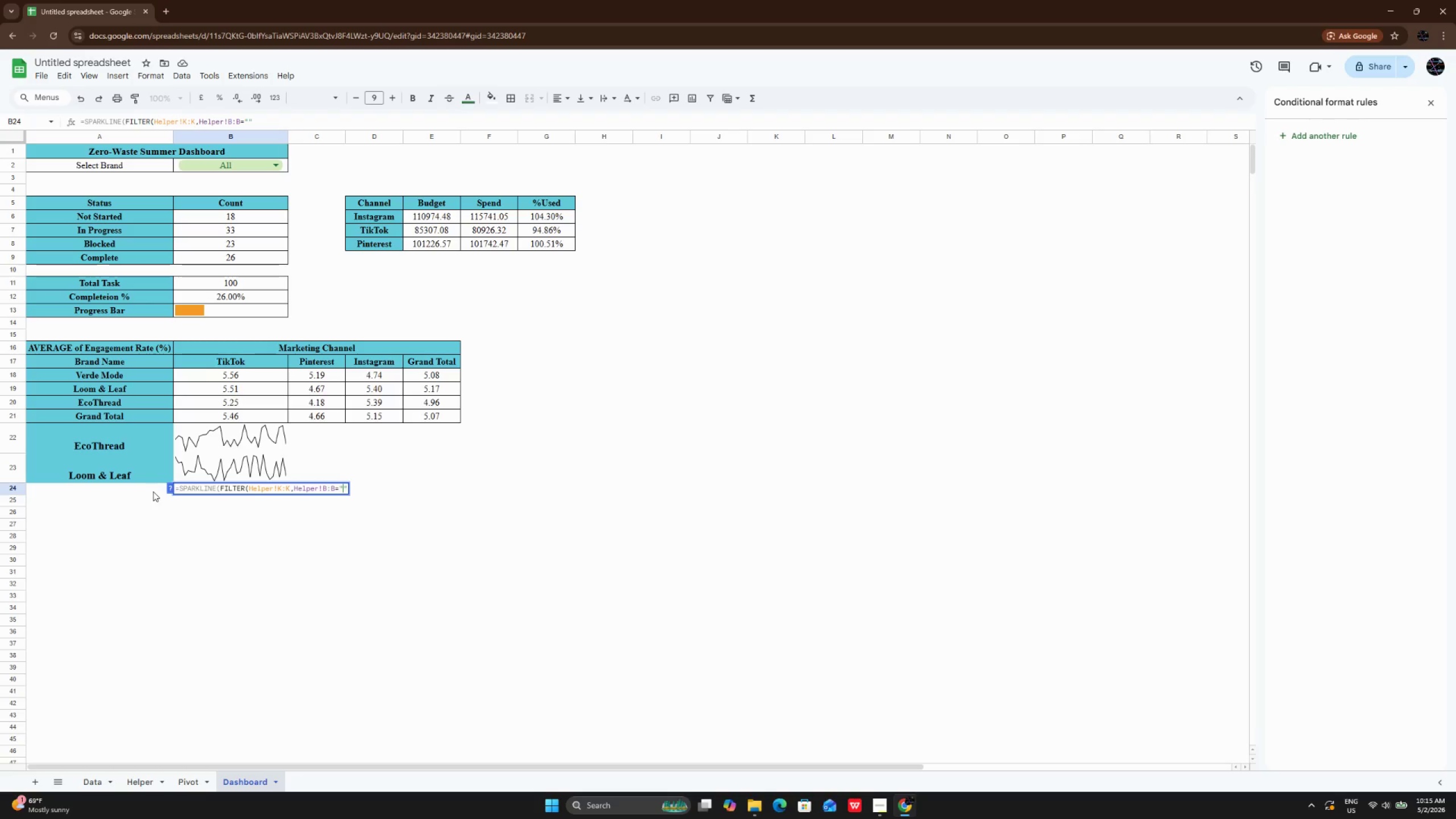 
type(Verde Mode)
 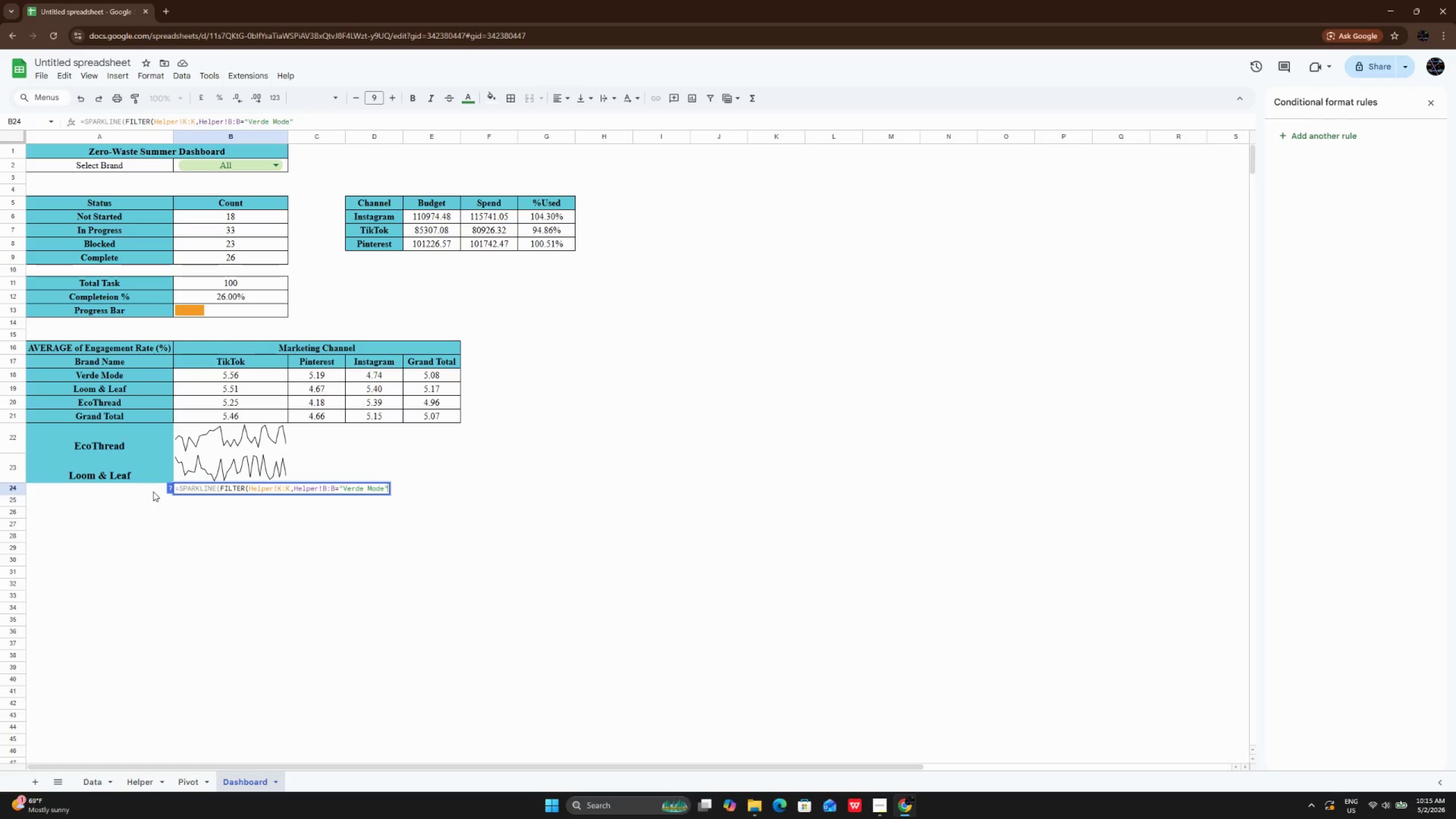 
key(ArrowRight)
 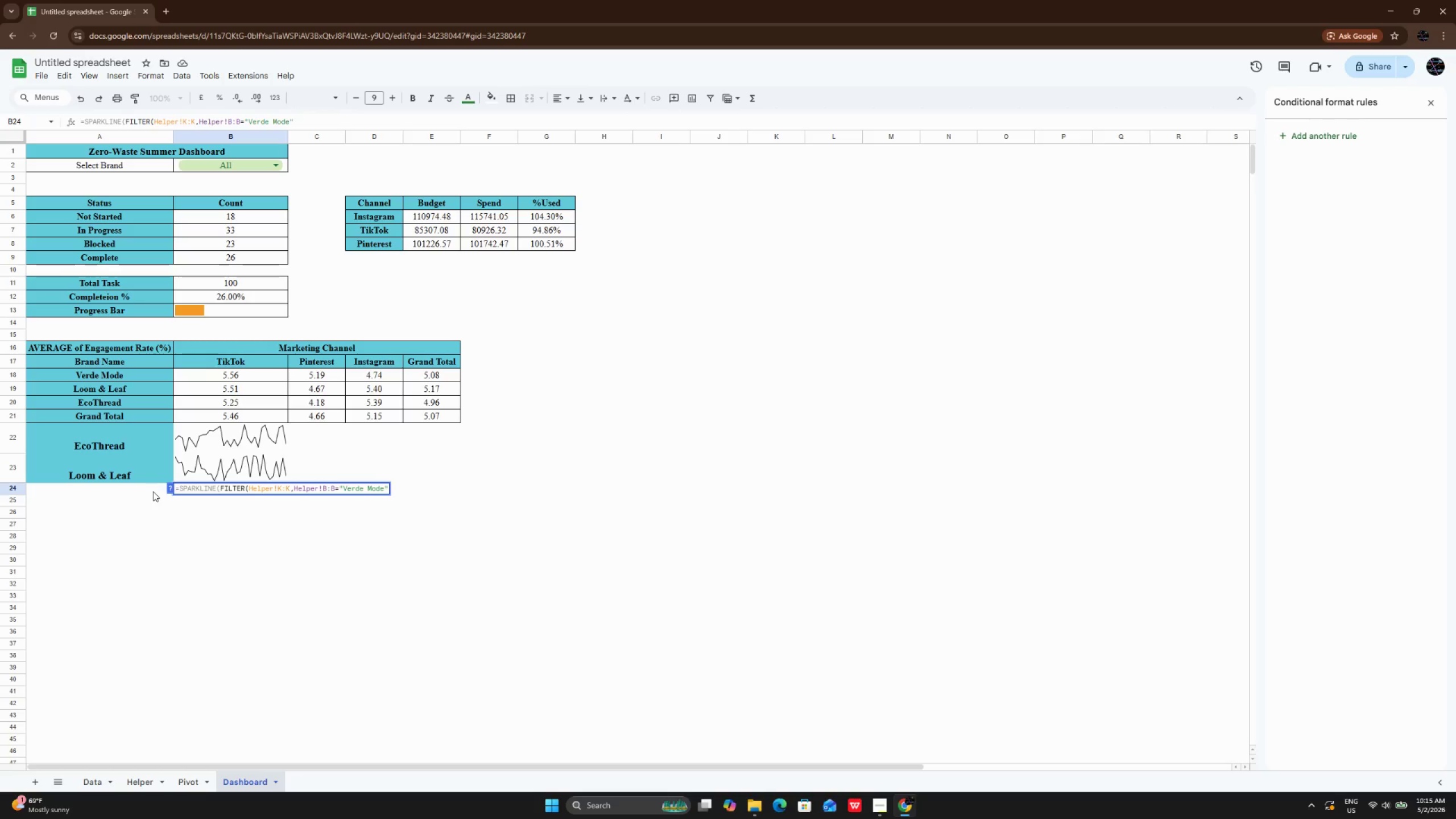 
type()))
 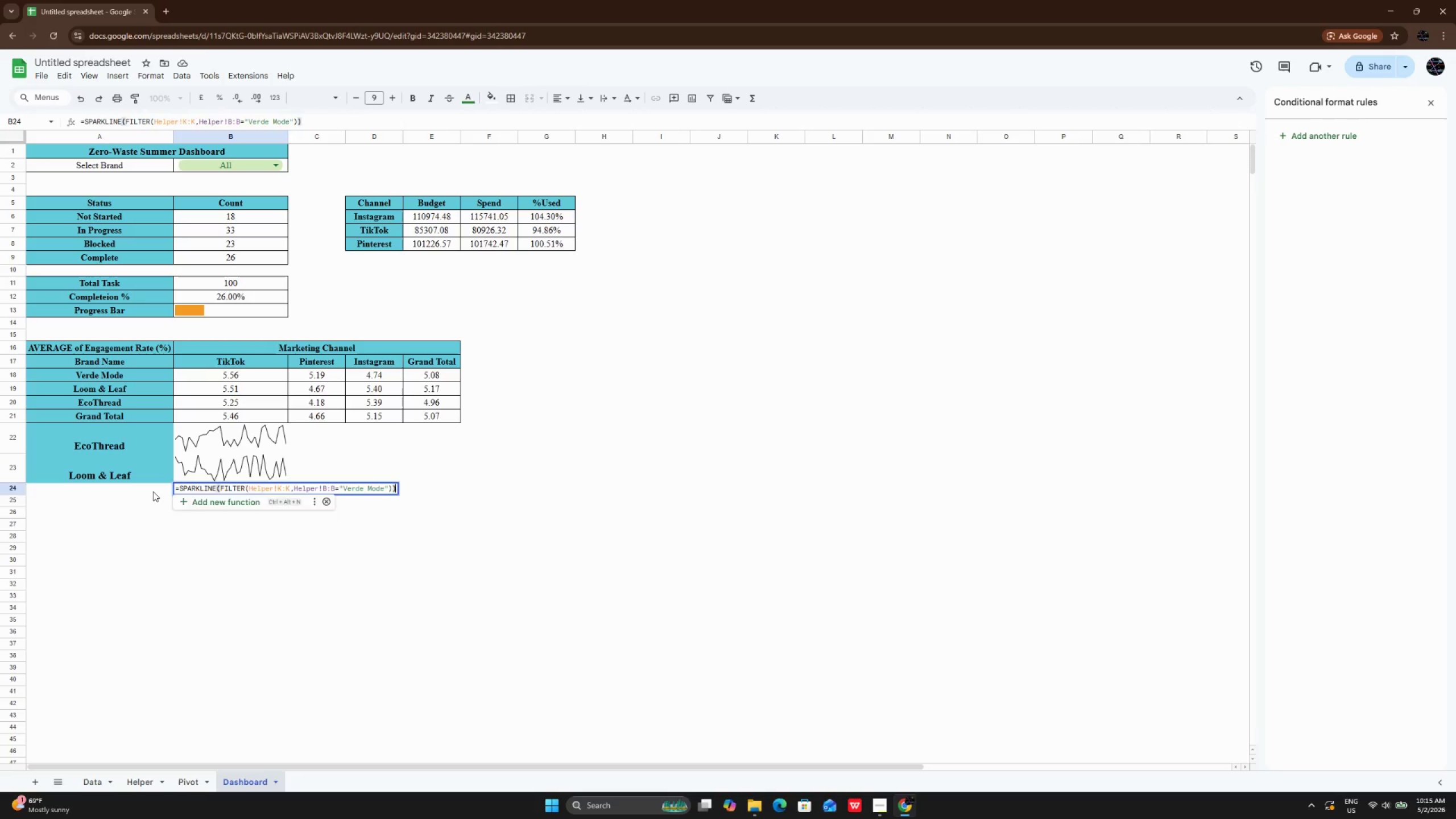 
key(Enter)
 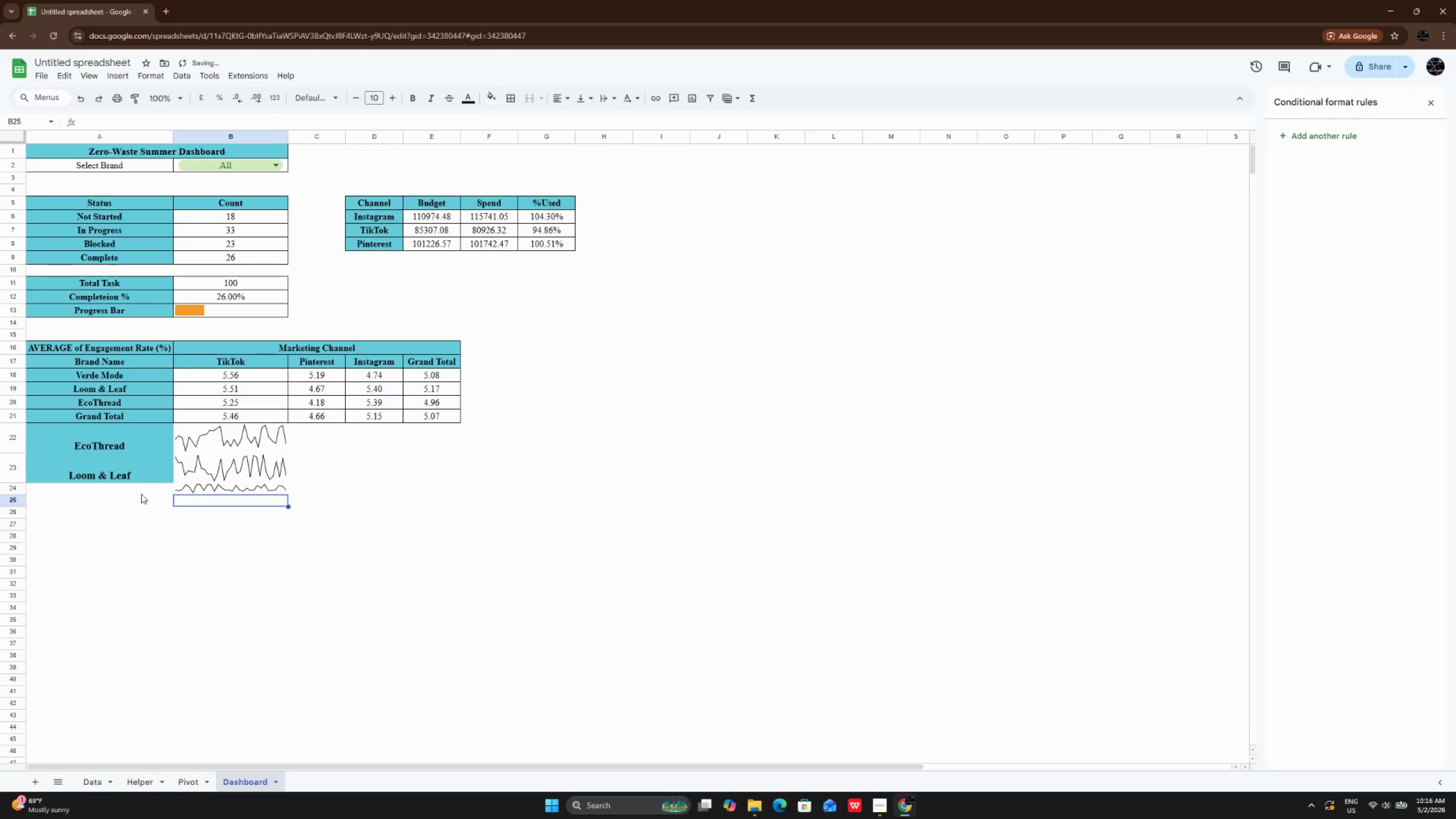 
double_click([141, 493])
 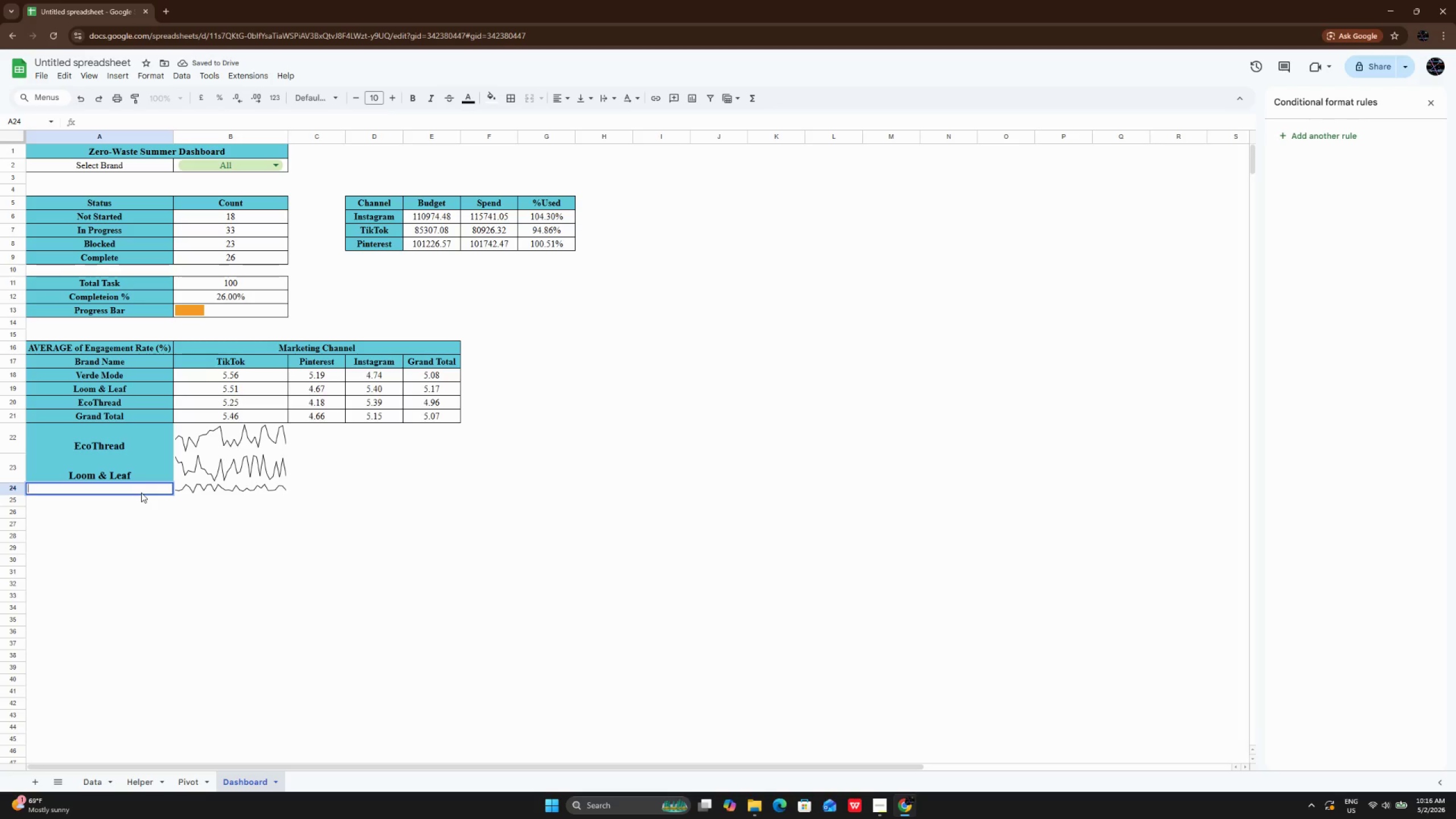 
type(Ver)
key(Tab)
 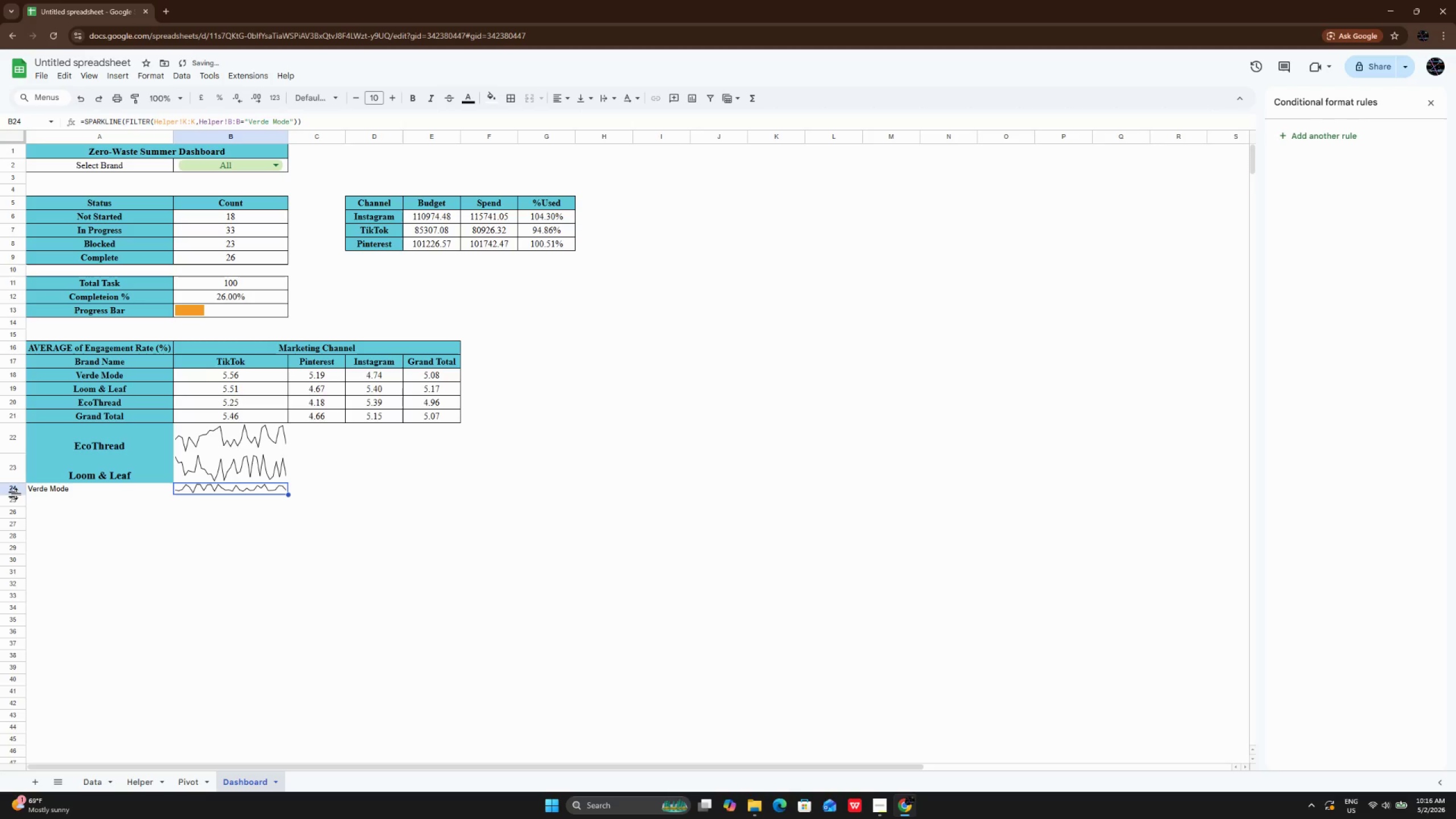 
left_click_drag(start_coordinate=[16, 494], to_coordinate=[16, 507])
 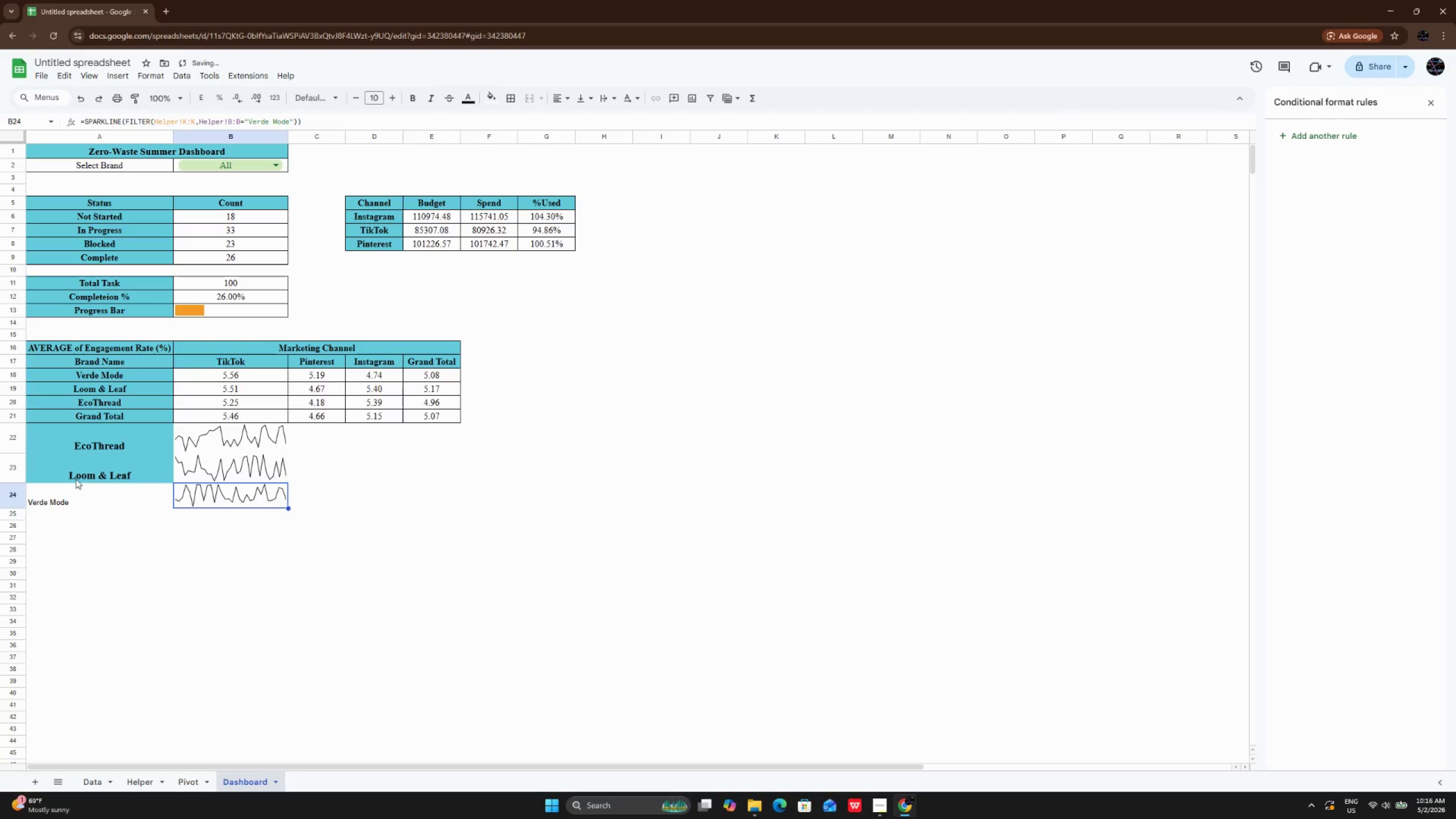 
left_click([76, 479])
 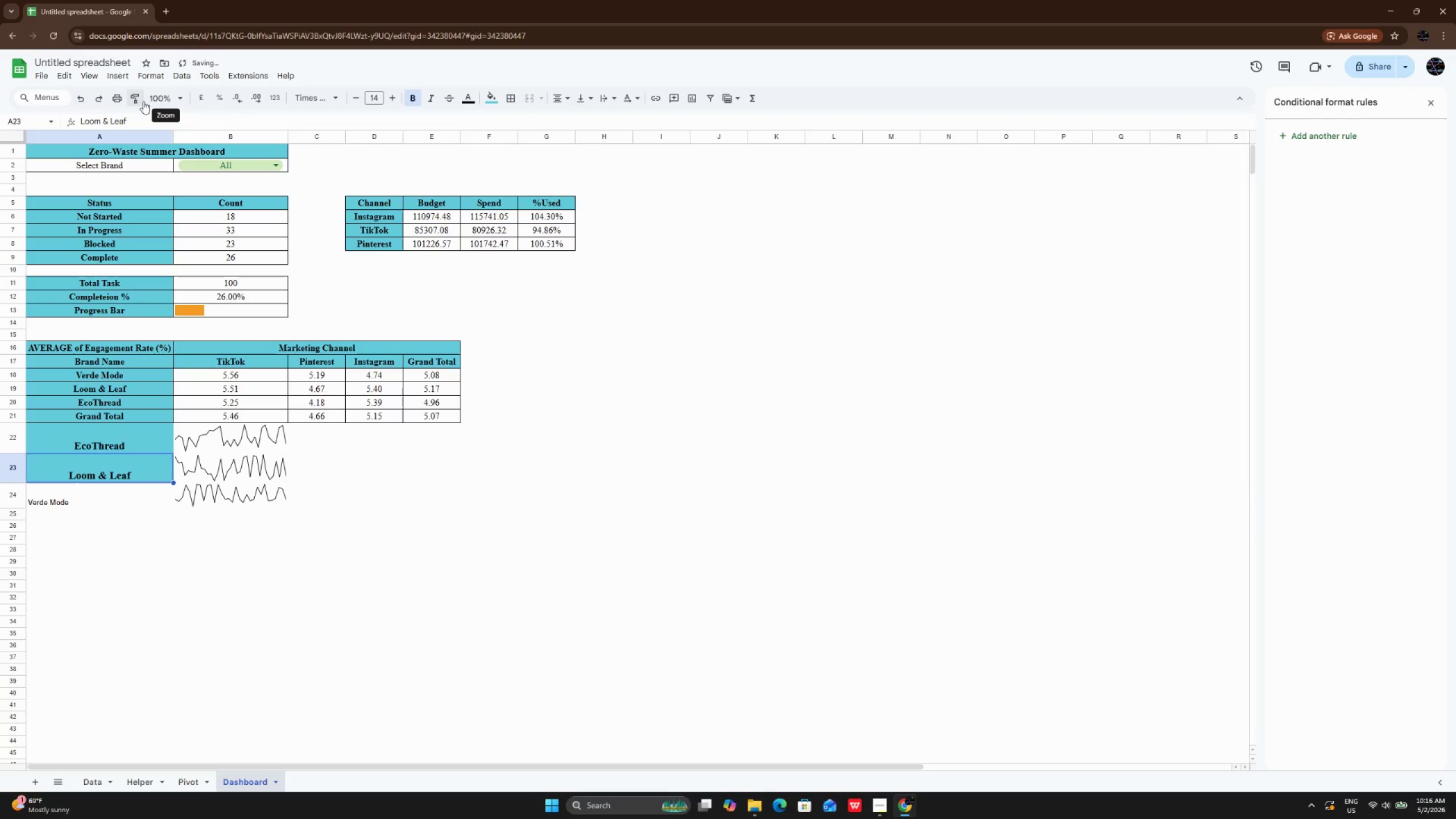 
left_click([139, 101])
 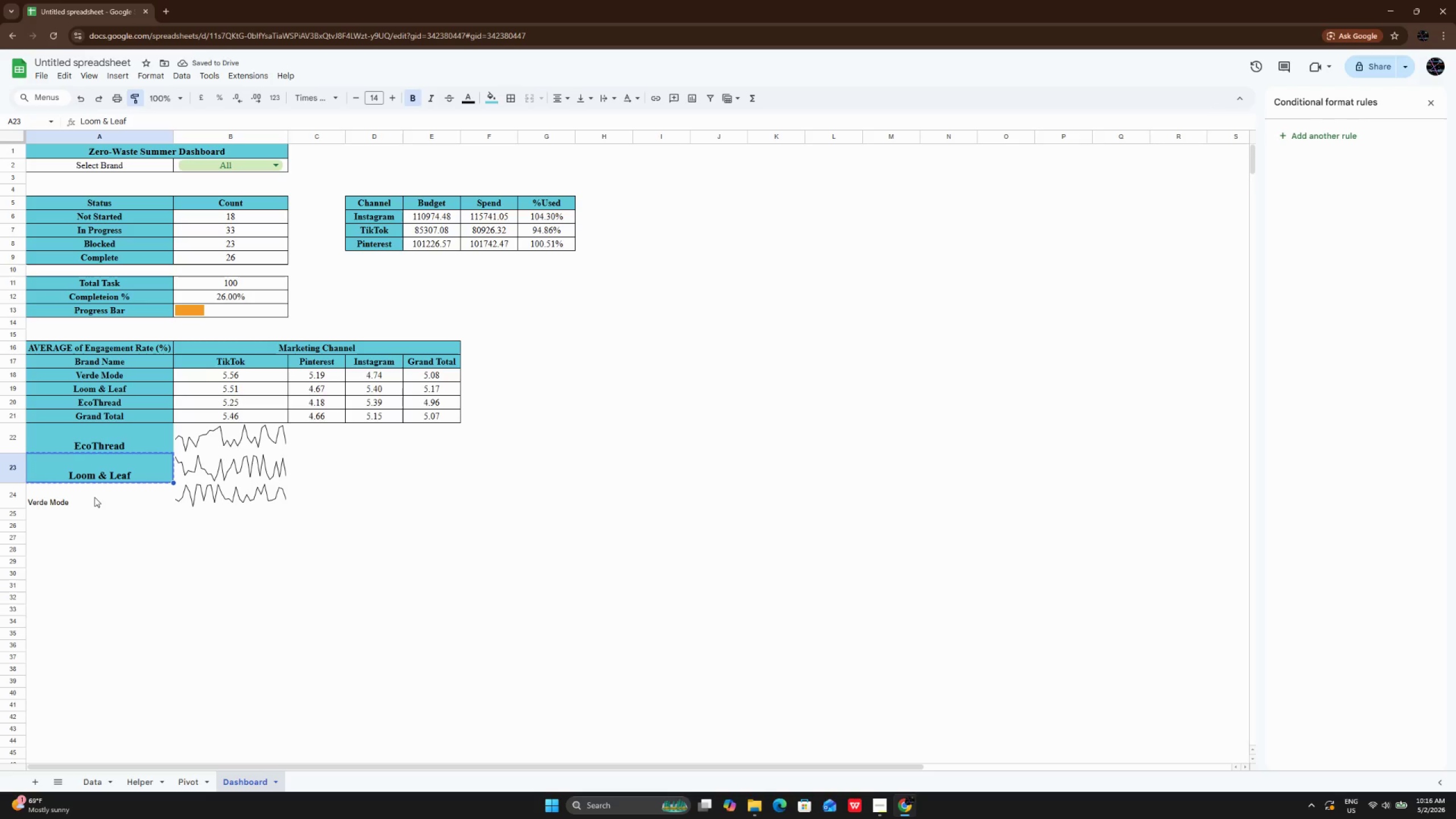 
left_click([94, 497])
 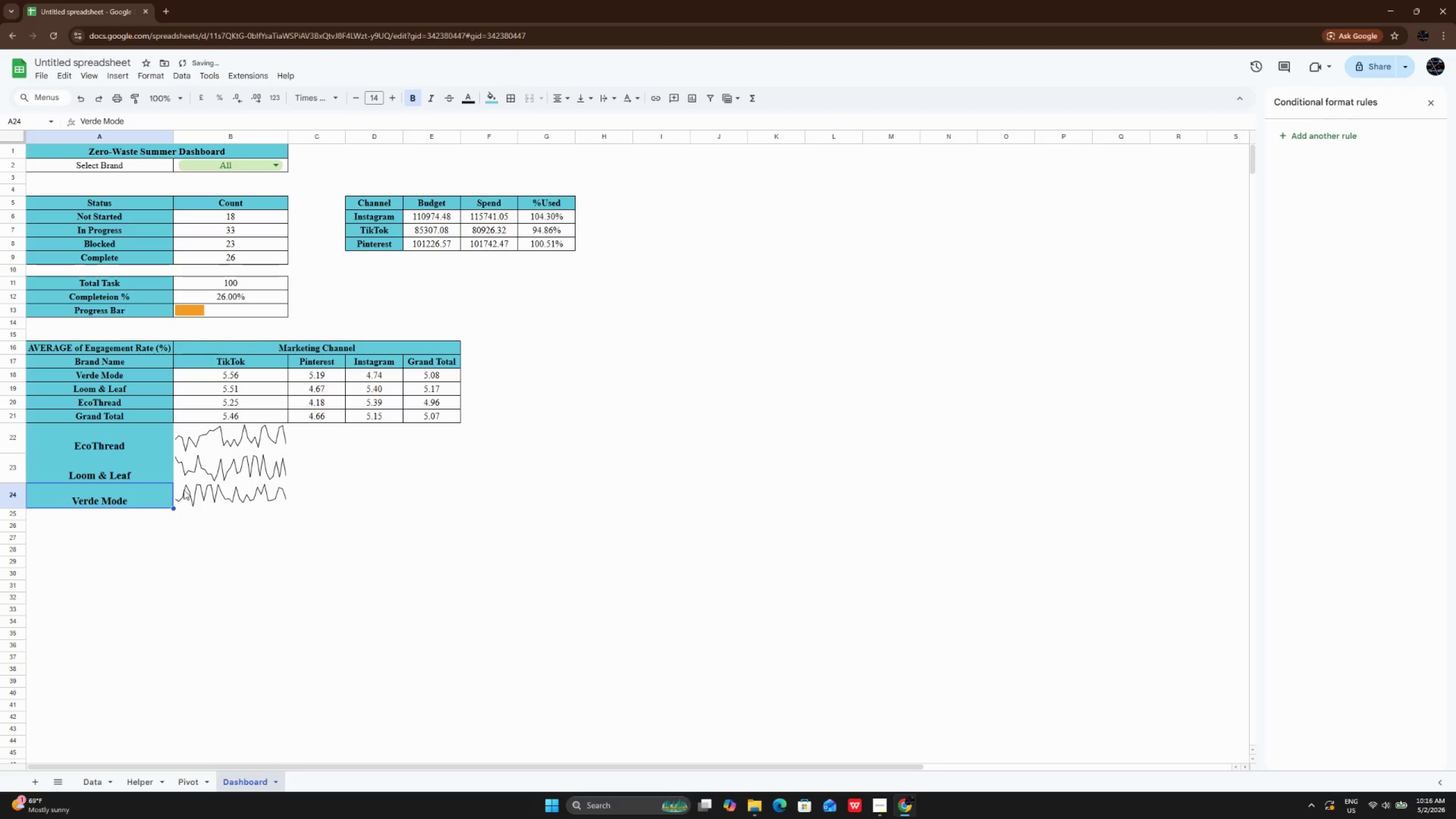 
left_click([209, 494])
 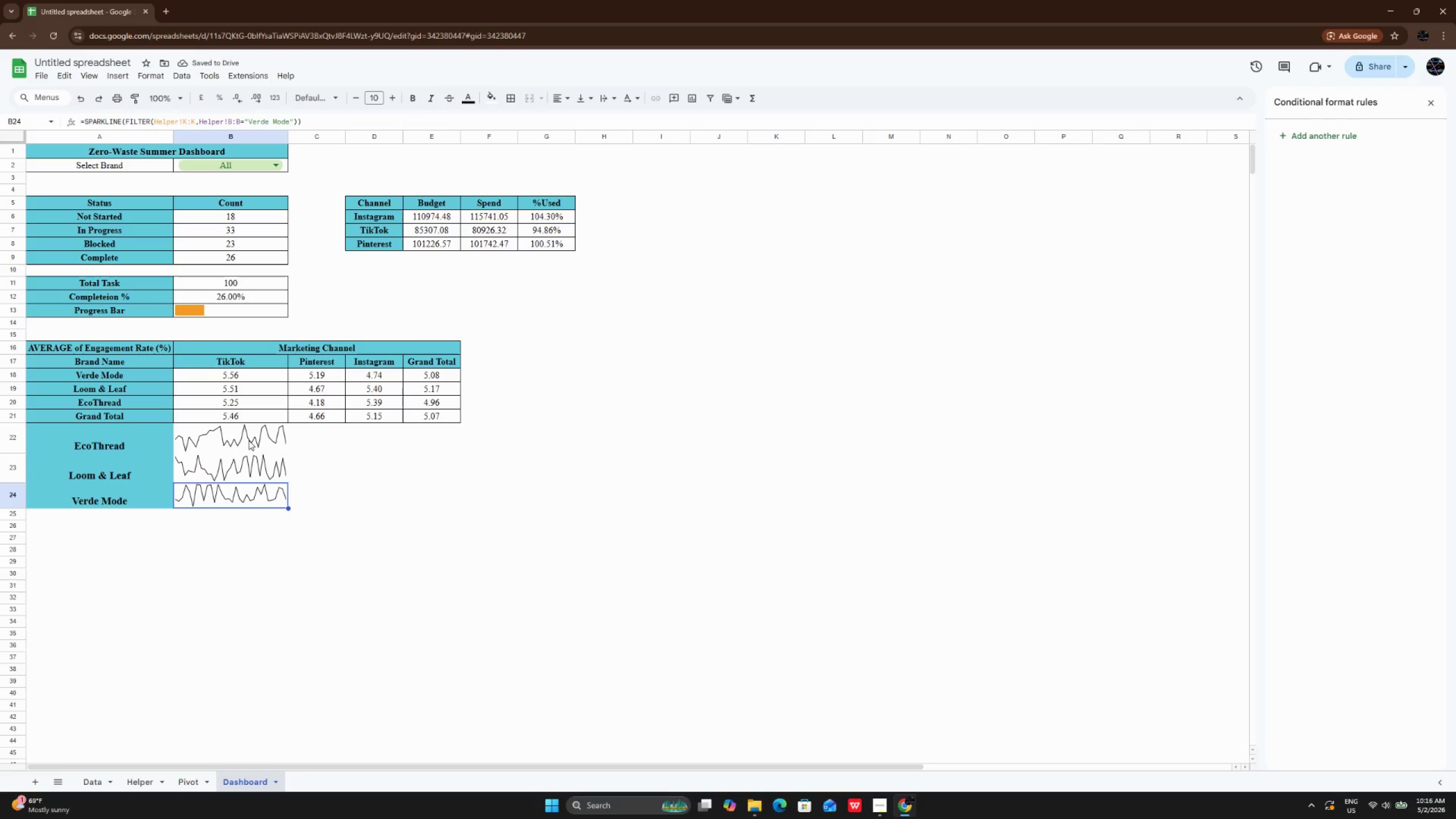 
left_click_drag(start_coordinate=[249, 440], to_coordinate=[248, 498])
 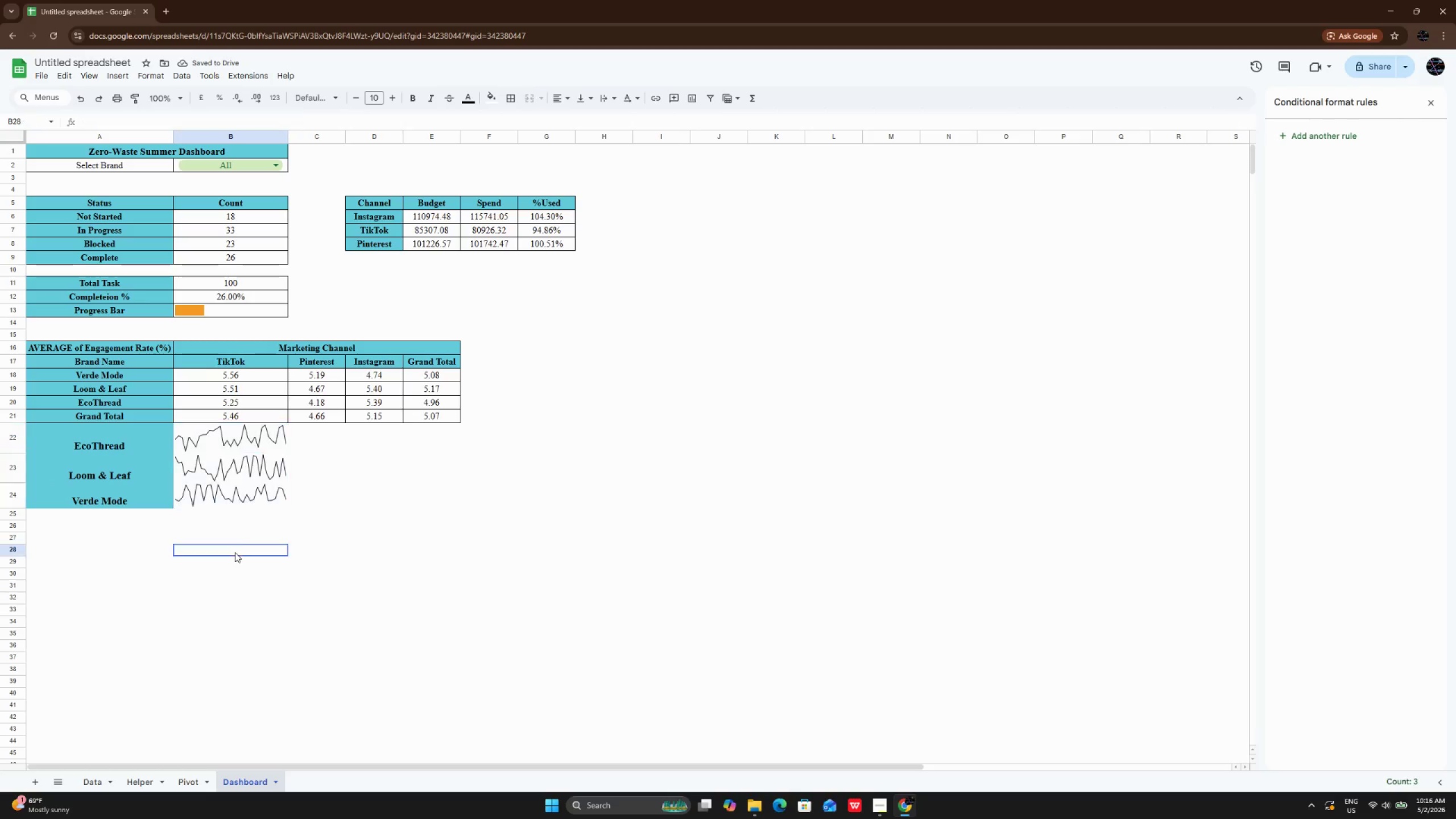 
left_click([235, 552])
 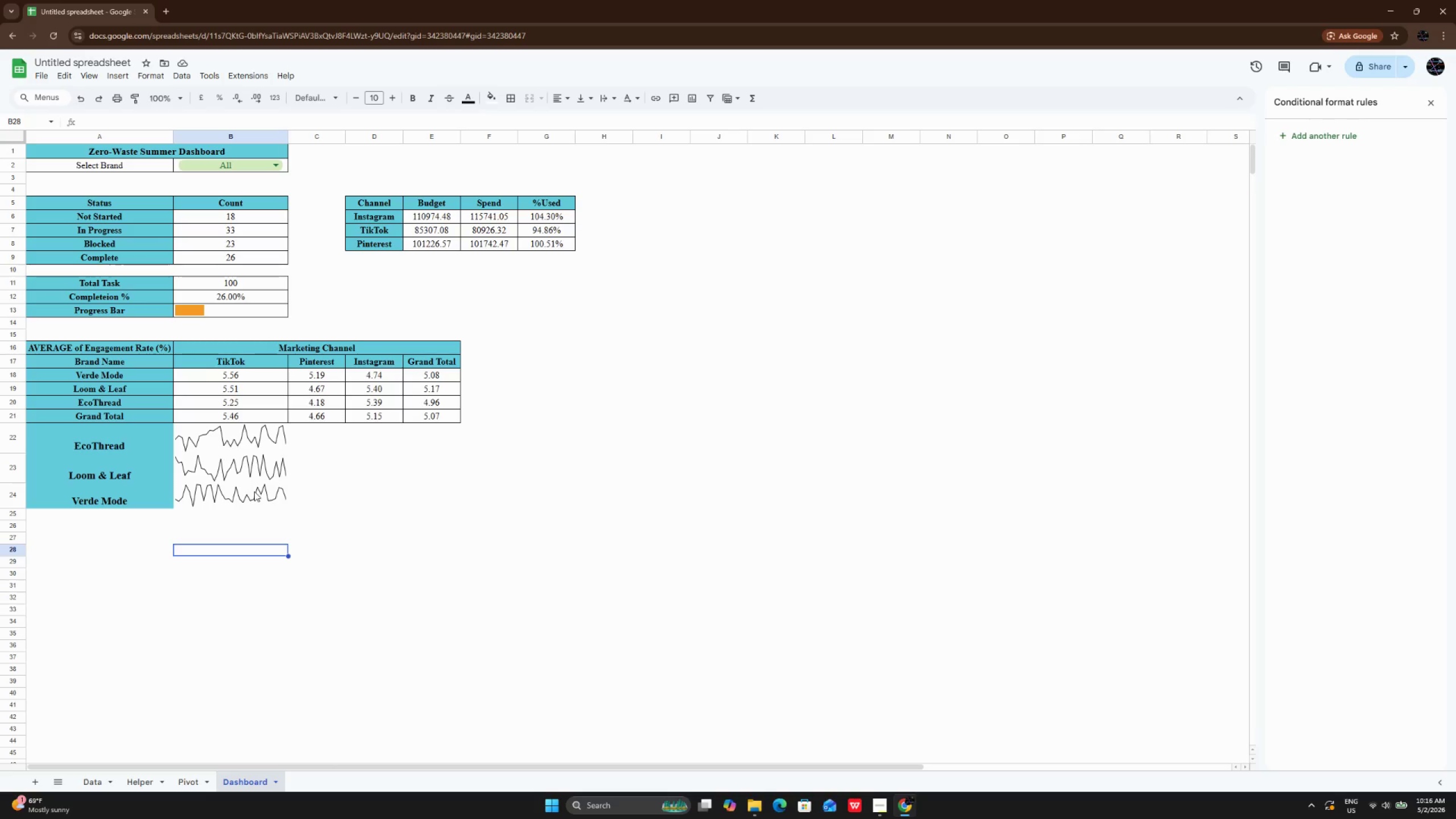 
wait(20.59)
 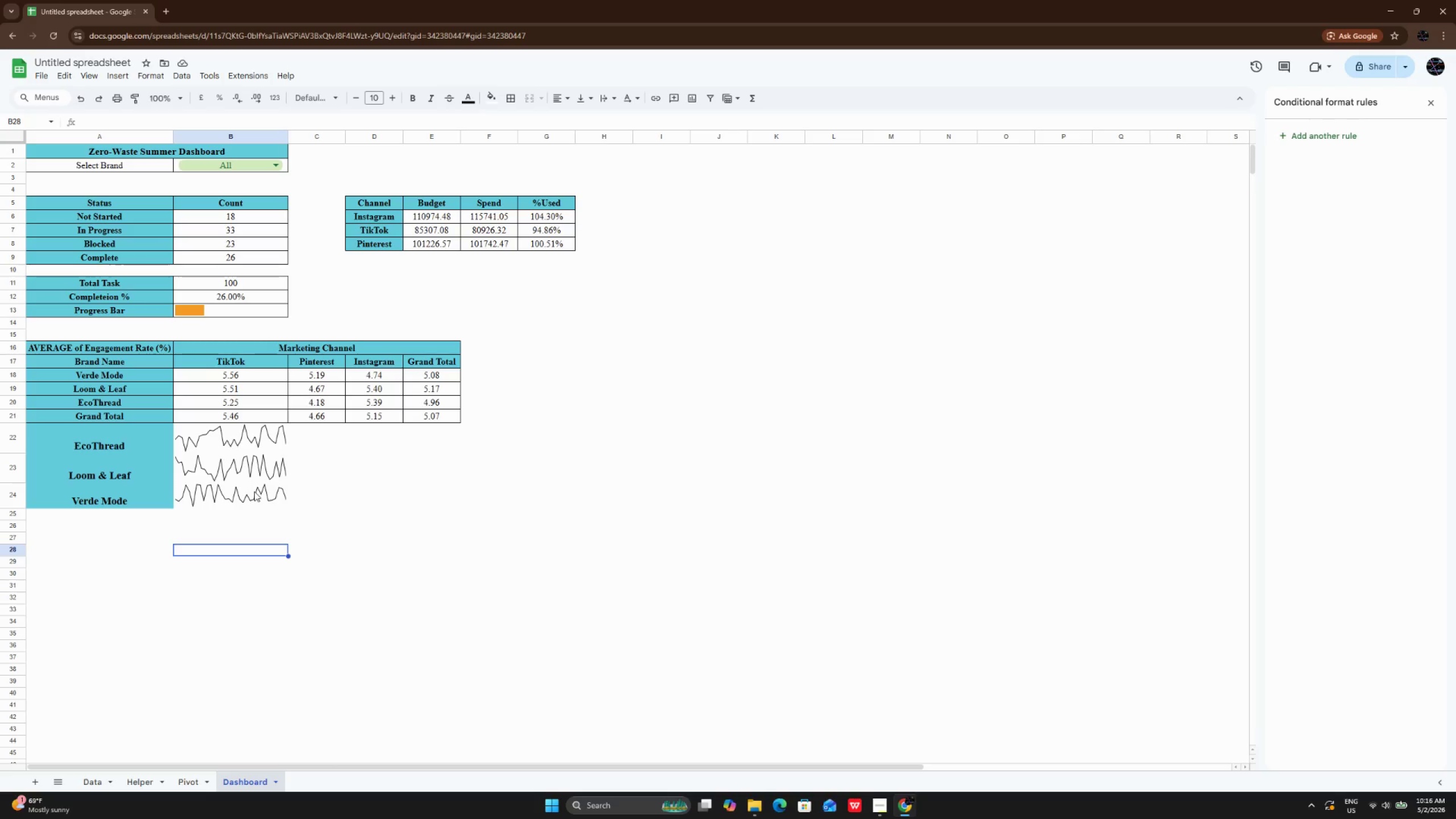 
left_click([194, 773])
 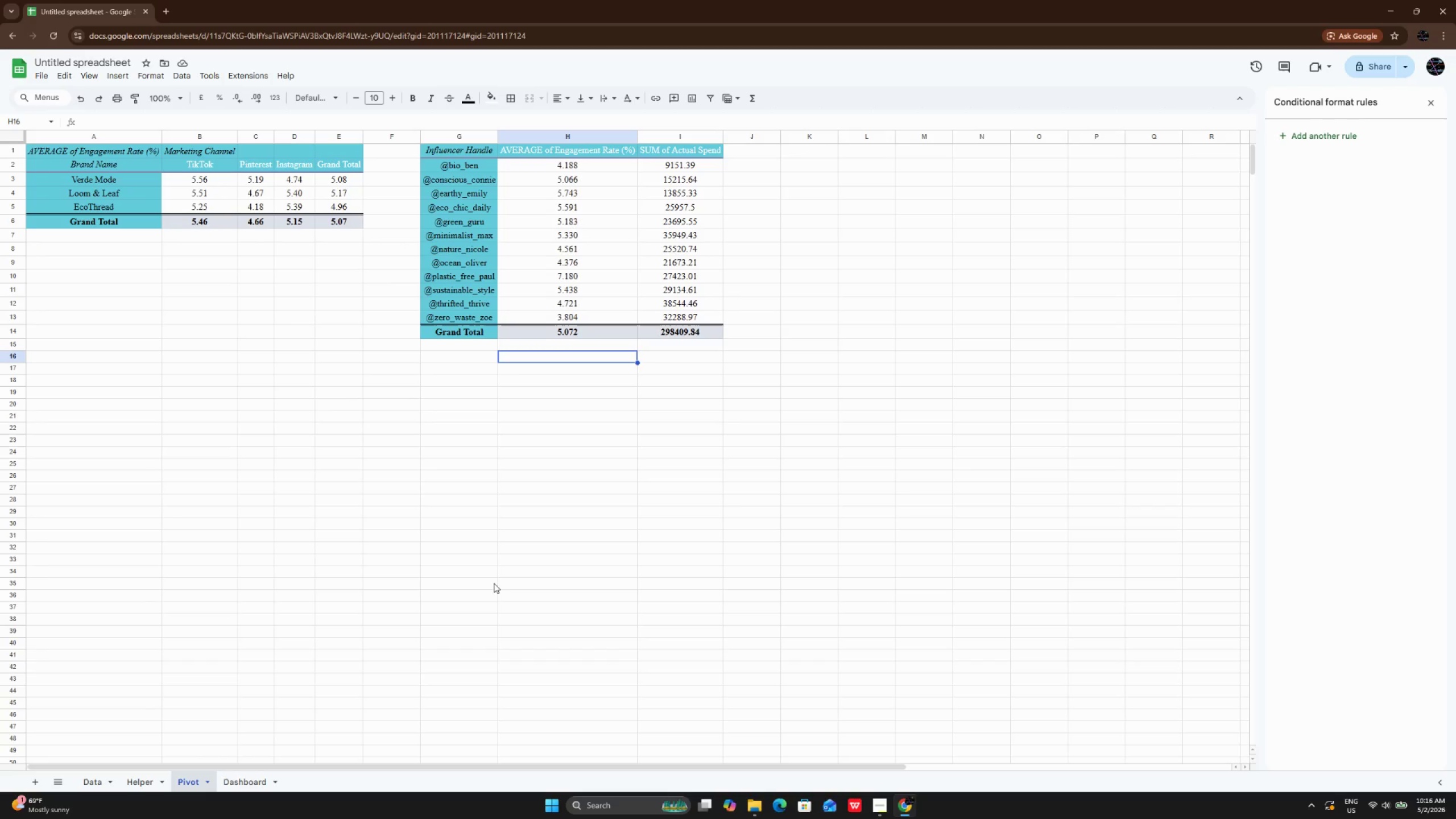 
scroll: coordinate [494, 583], scroll_direction: up, amount: 2.0
 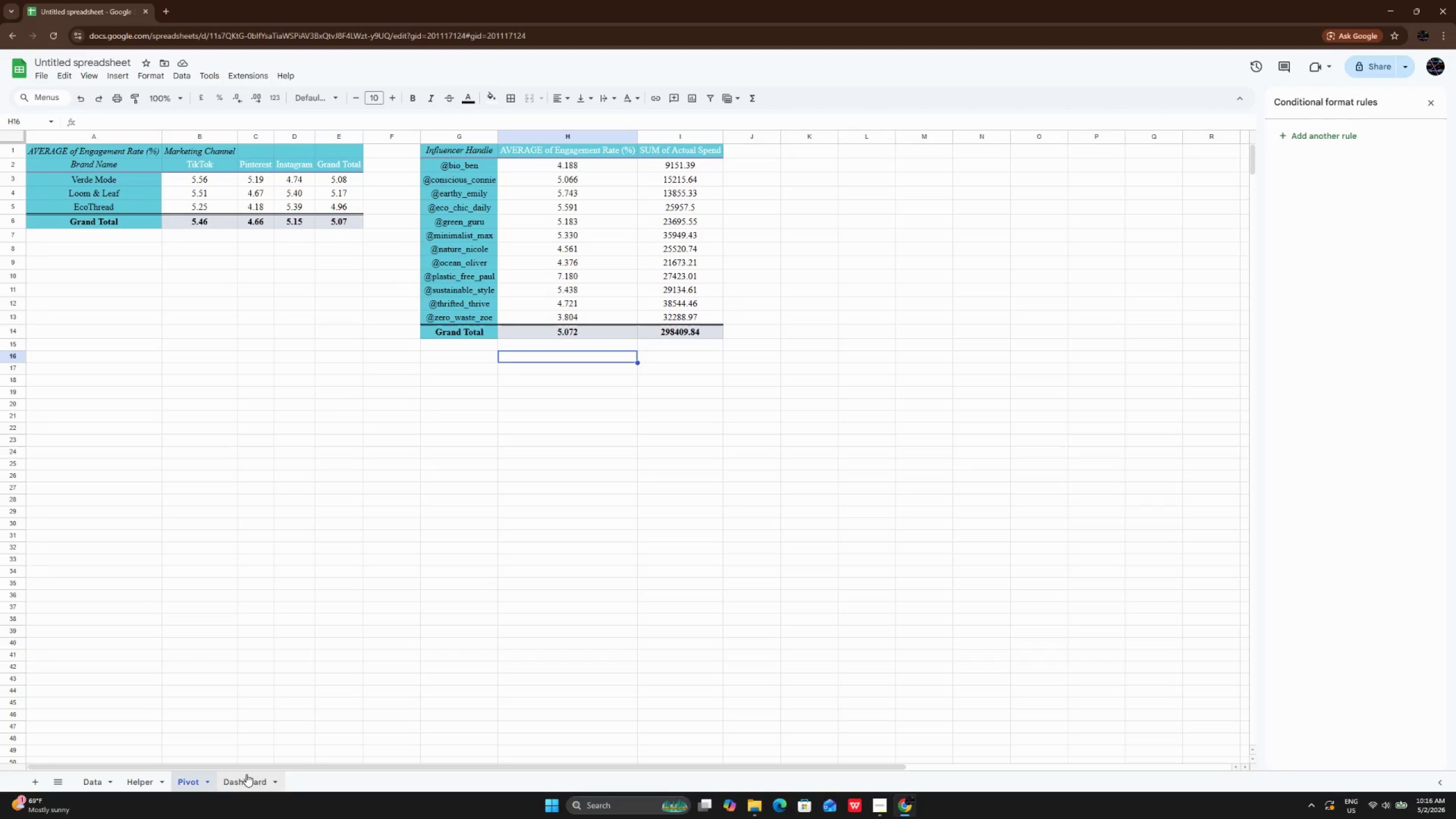 
left_click([246, 772])
 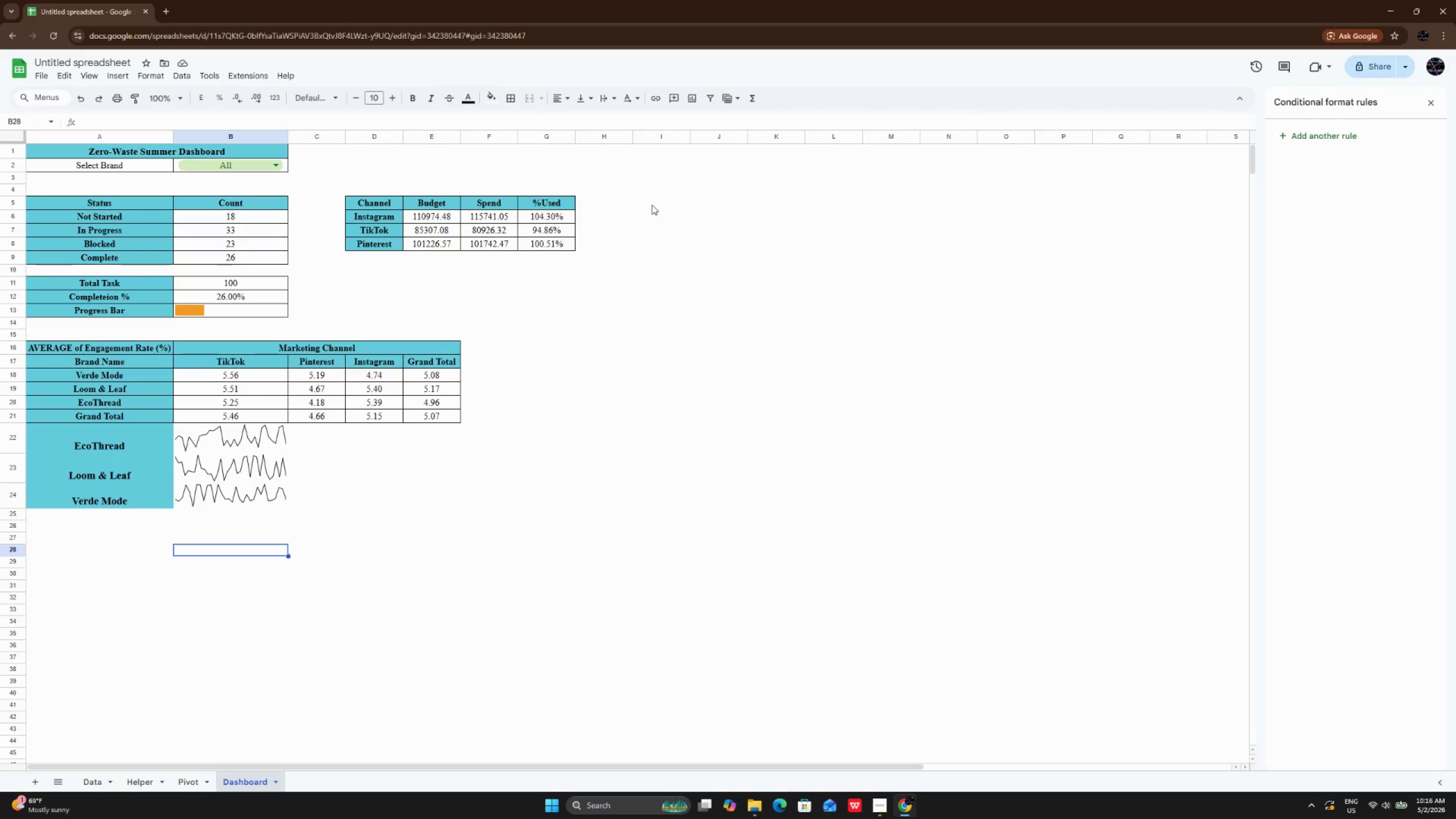 
double_click([652, 205])
 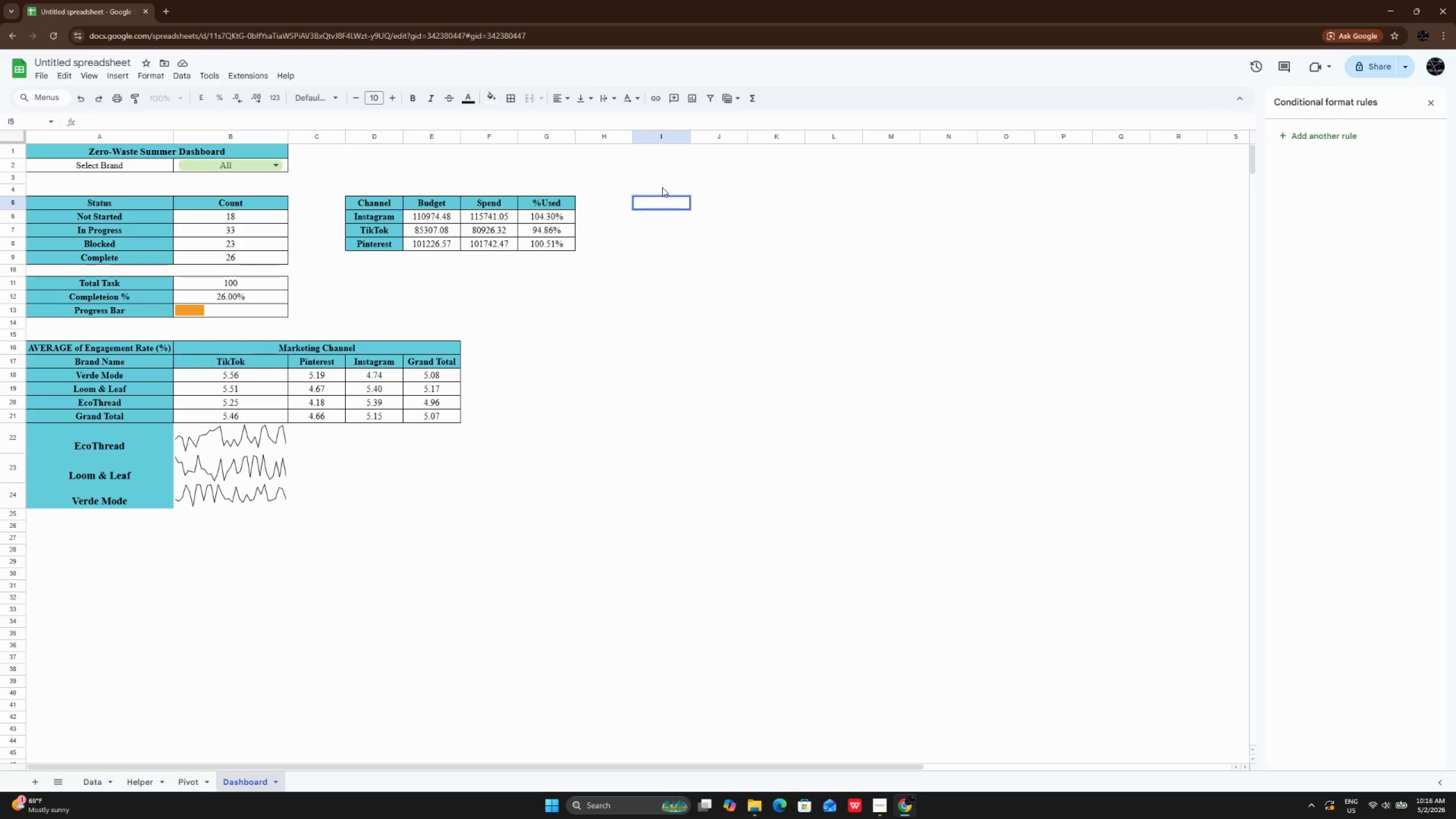 
wait(8.74)
 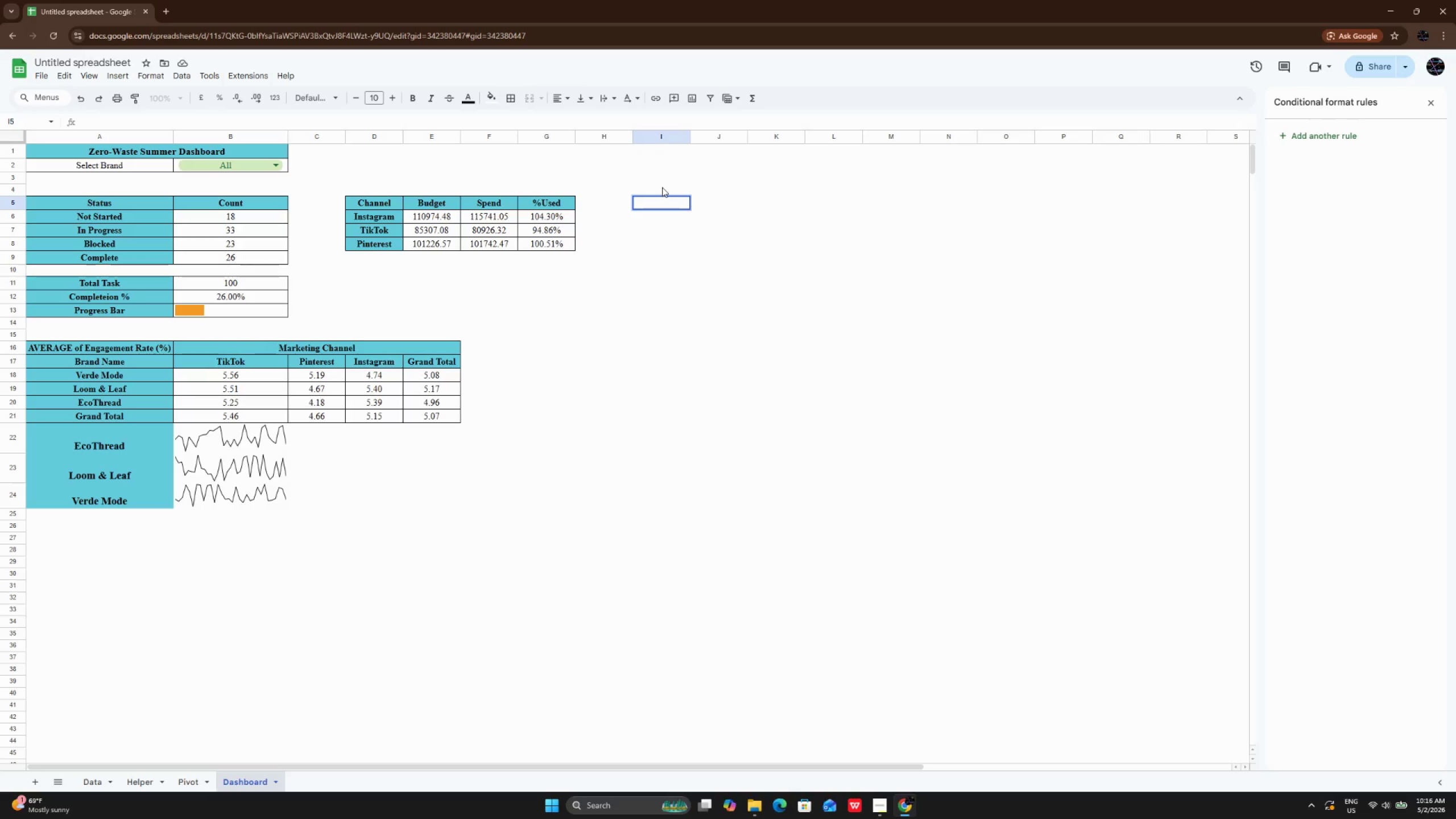 
type(=PI)
key(Backspace)
type(ivot!)
 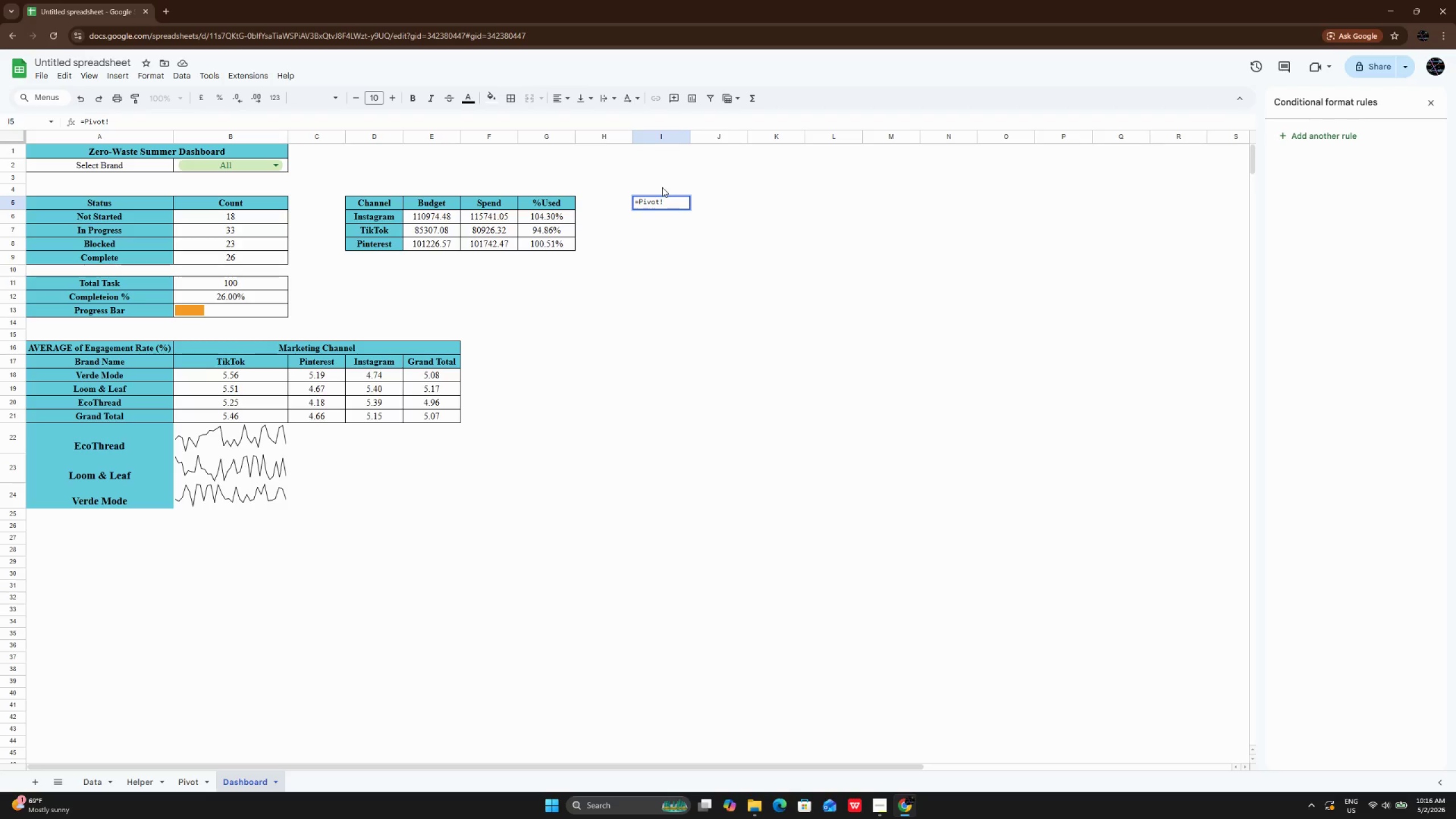 
wait(6.83)
 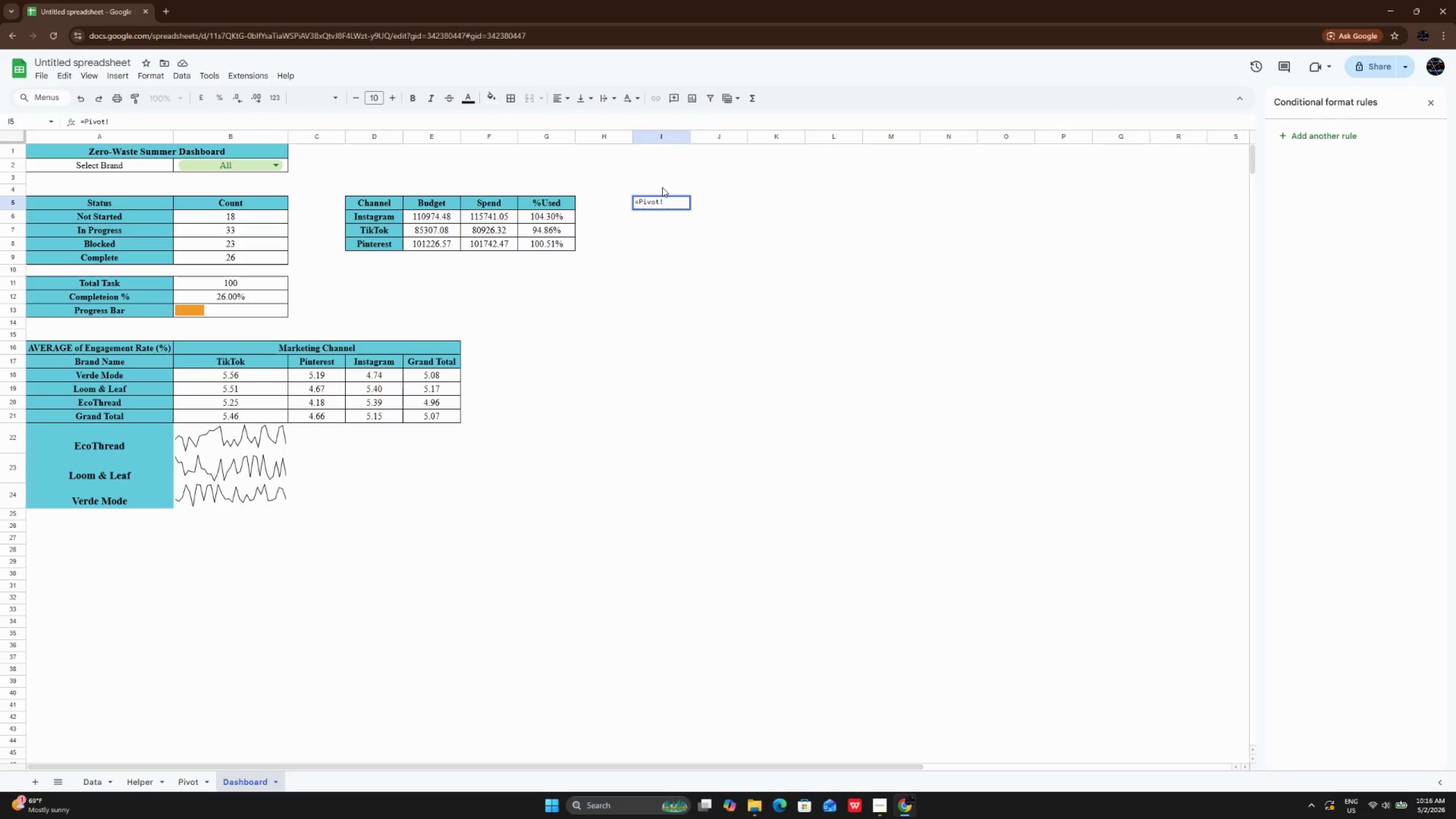 
type(G1)
 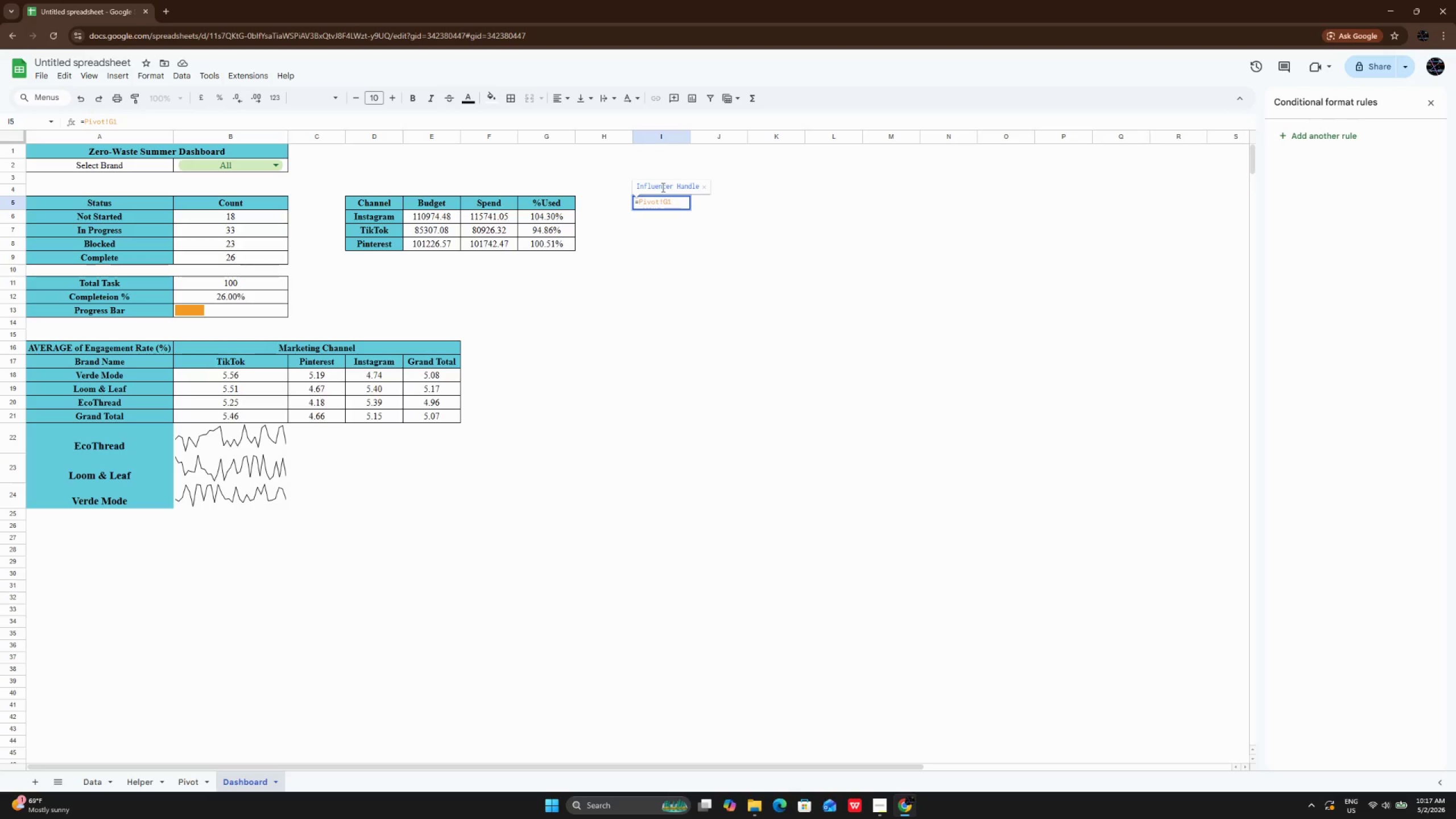 
key(Enter)
 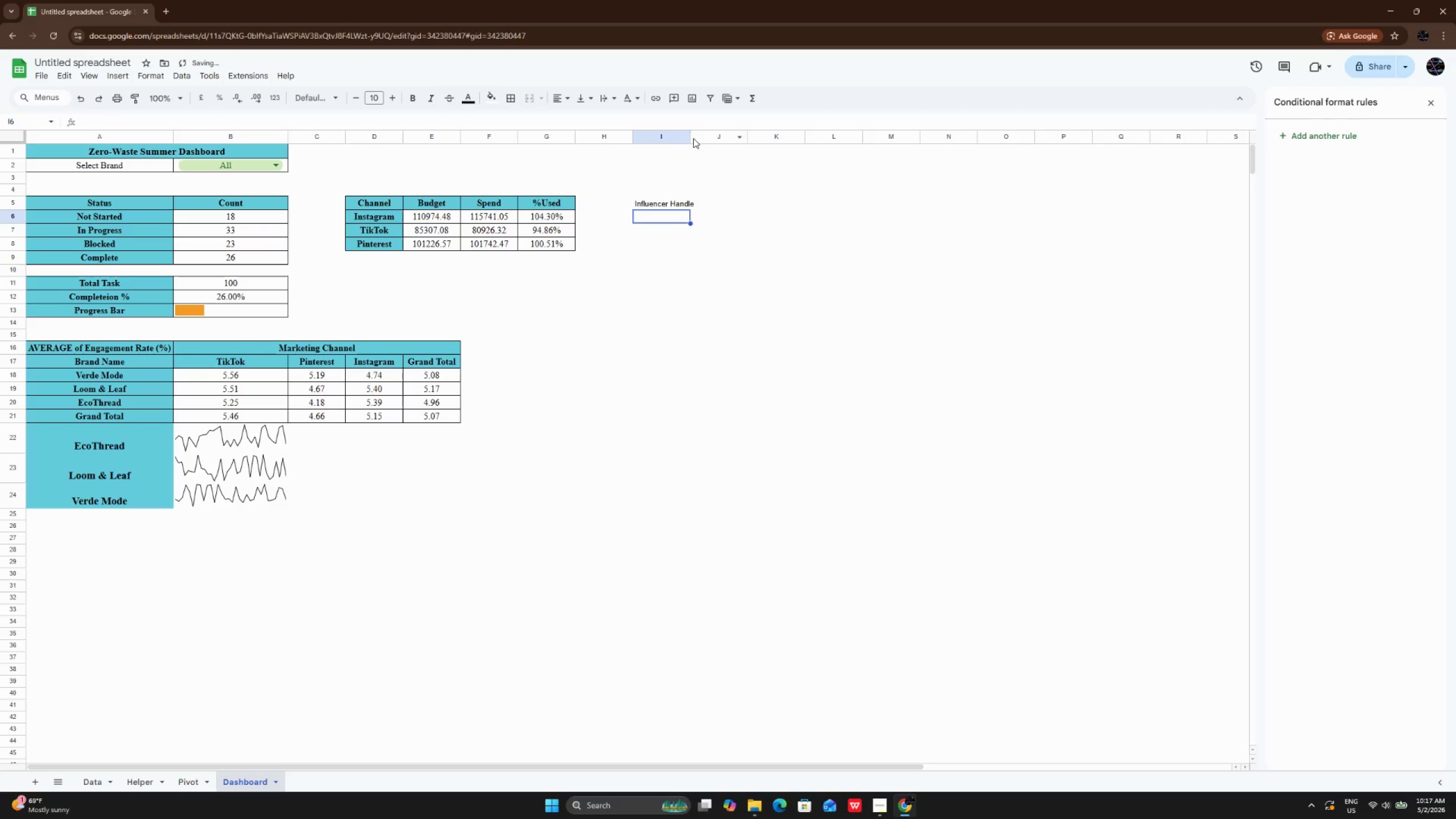 
double_click([690, 135])
 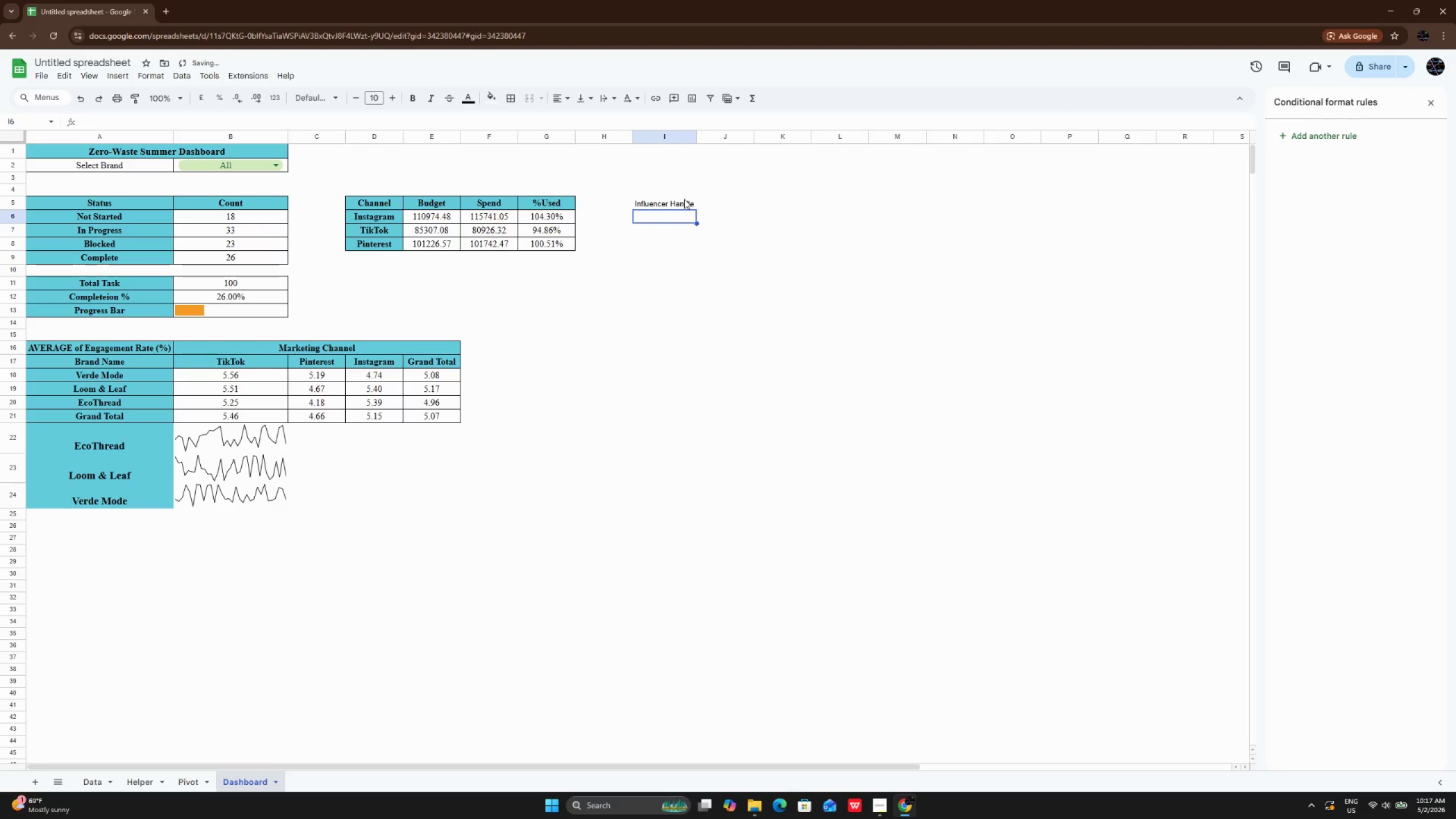 
left_click([684, 199])
 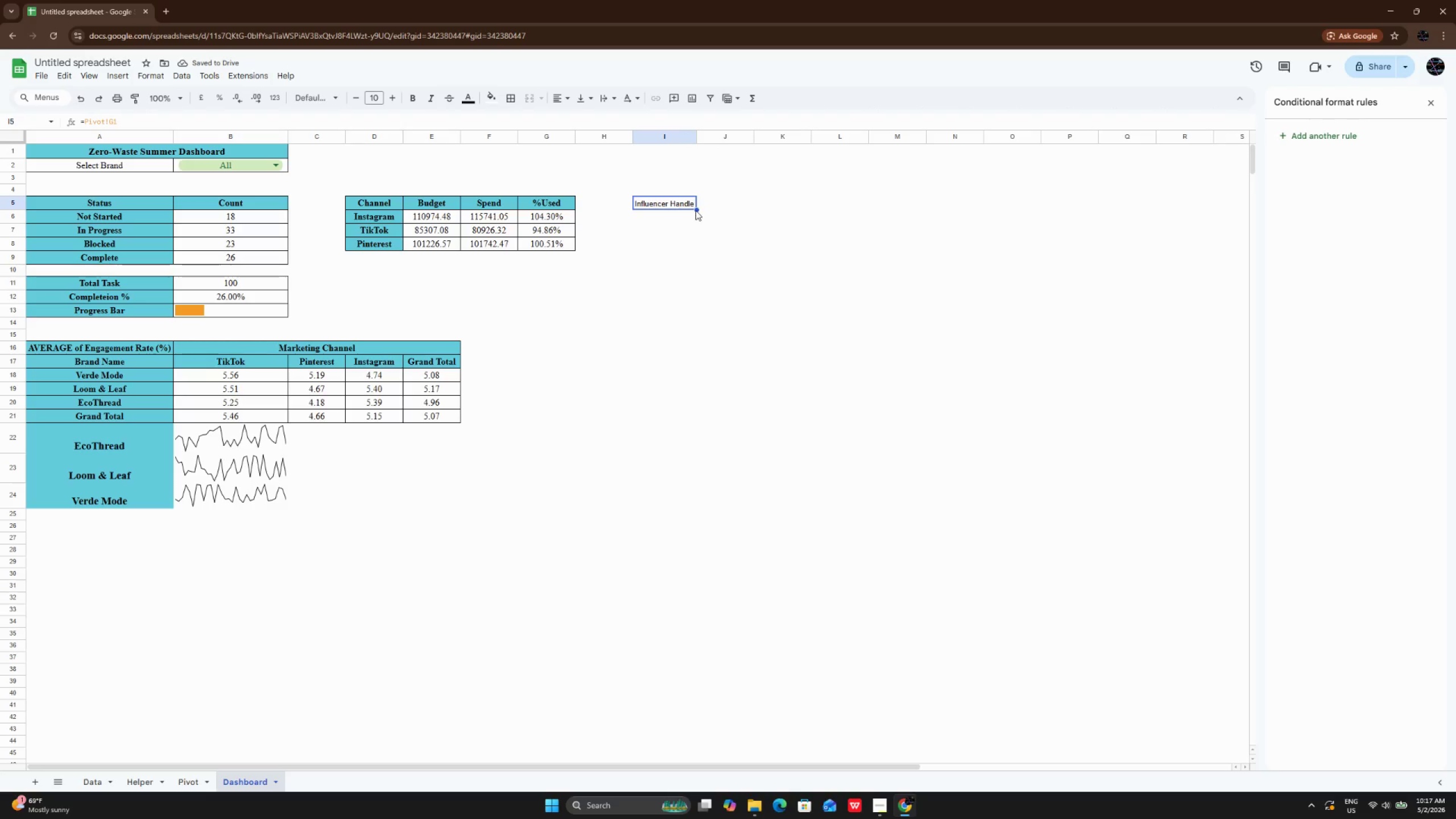 
left_click_drag(start_coordinate=[696, 210], to_coordinate=[685, 400])
 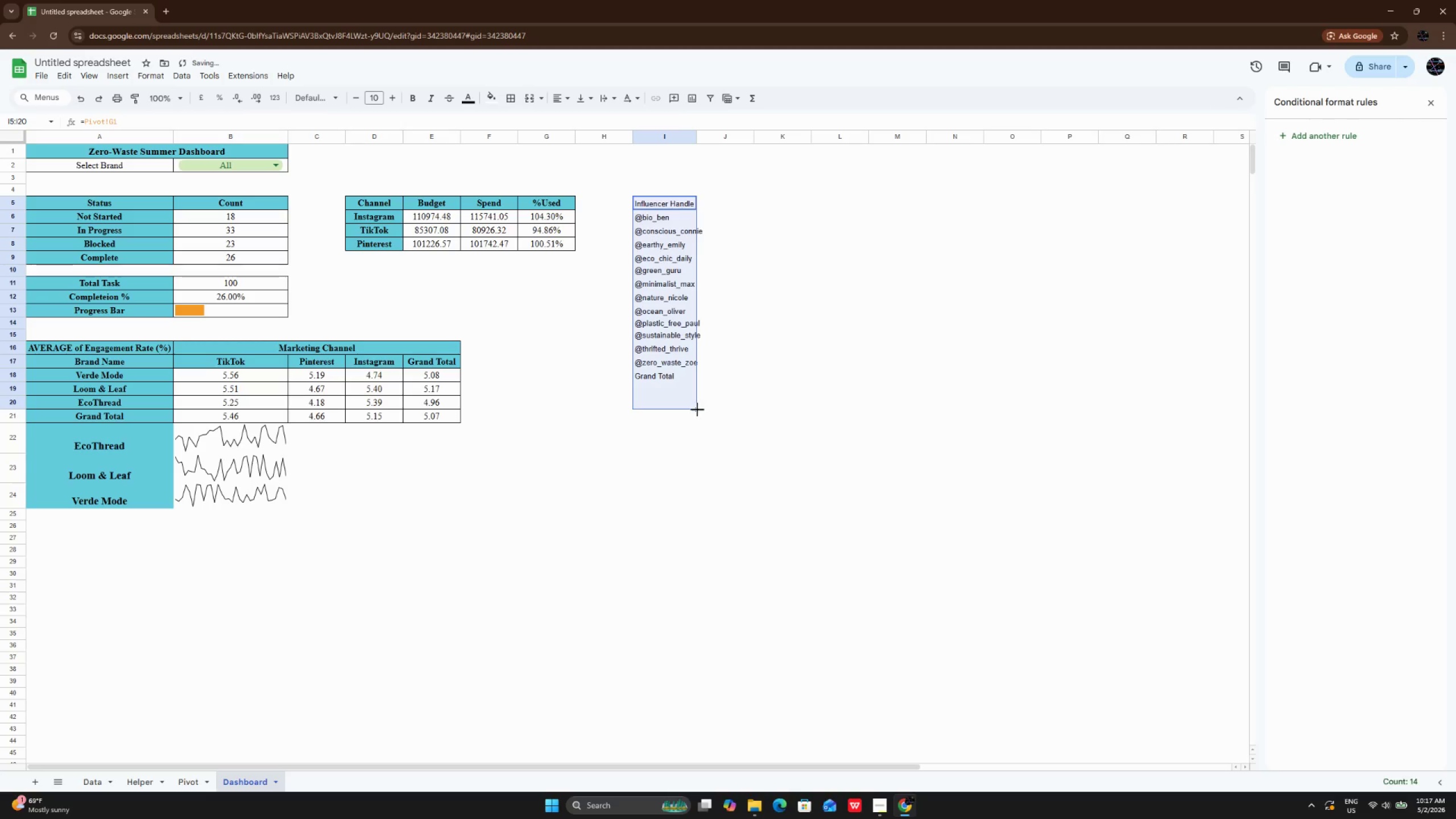 
left_click_drag(start_coordinate=[697, 410], to_coordinate=[696, 385])
 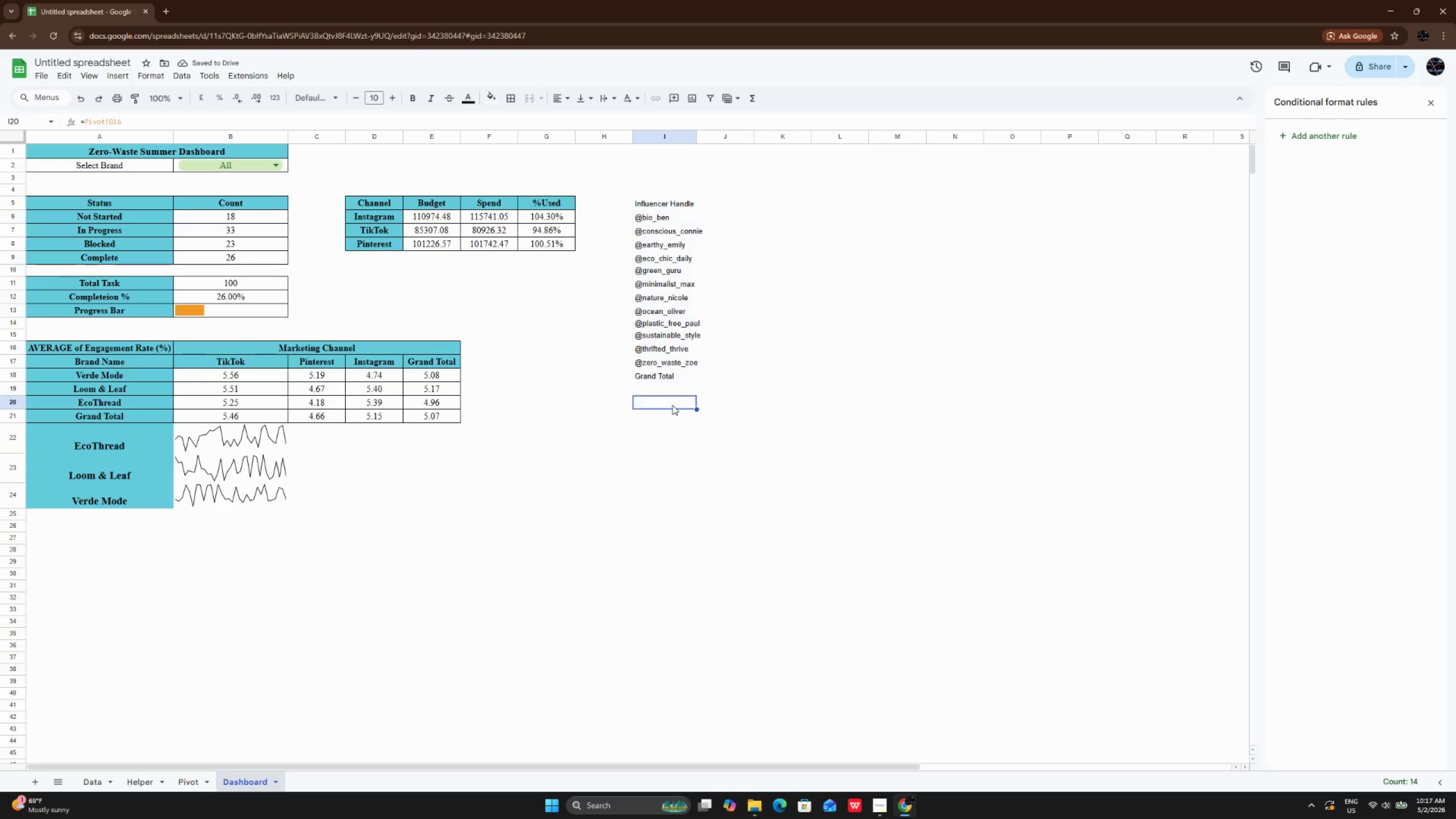 
left_click([672, 405])
 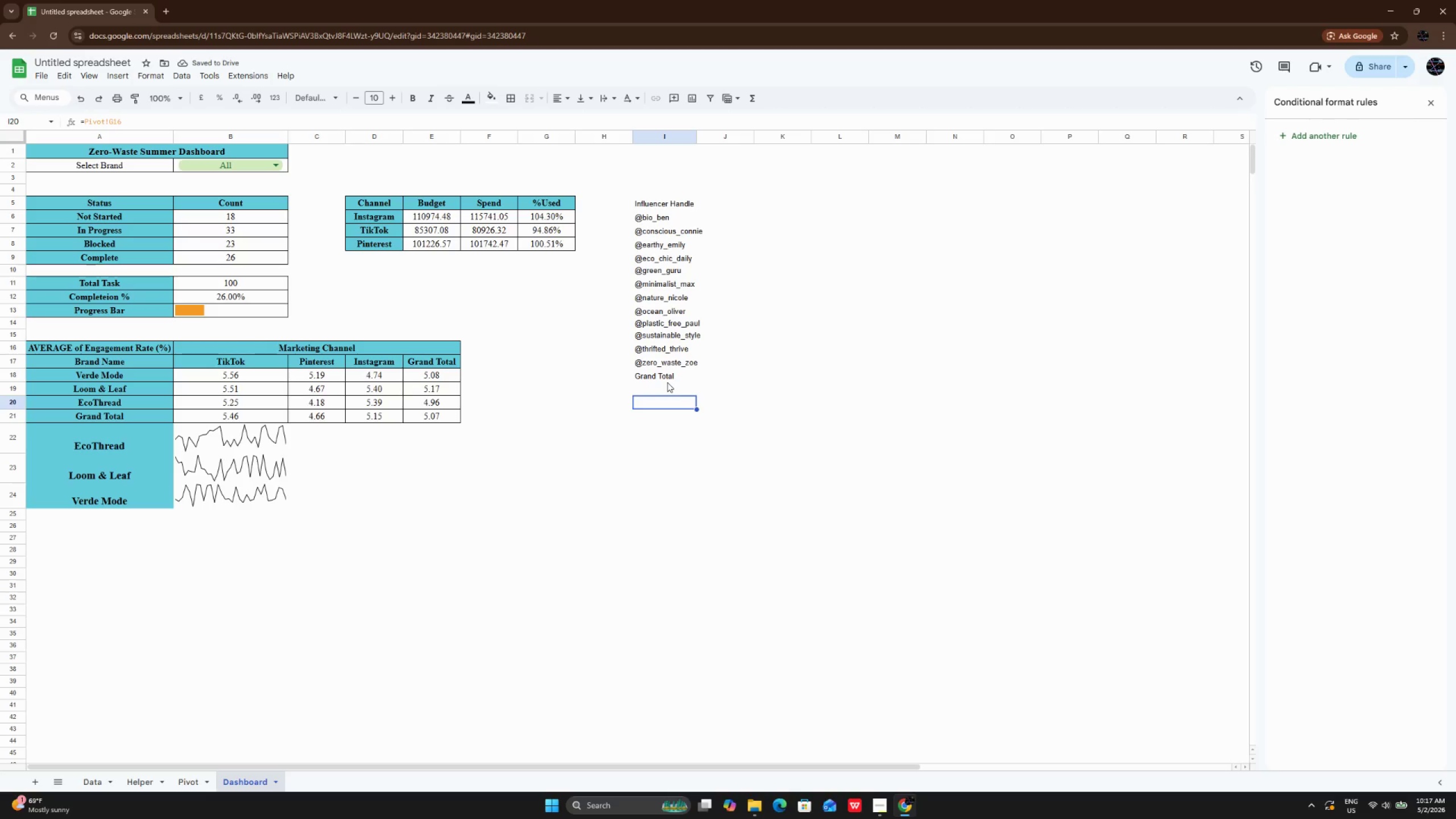 
left_click_drag(start_coordinate=[667, 382], to_coordinate=[668, 402])
 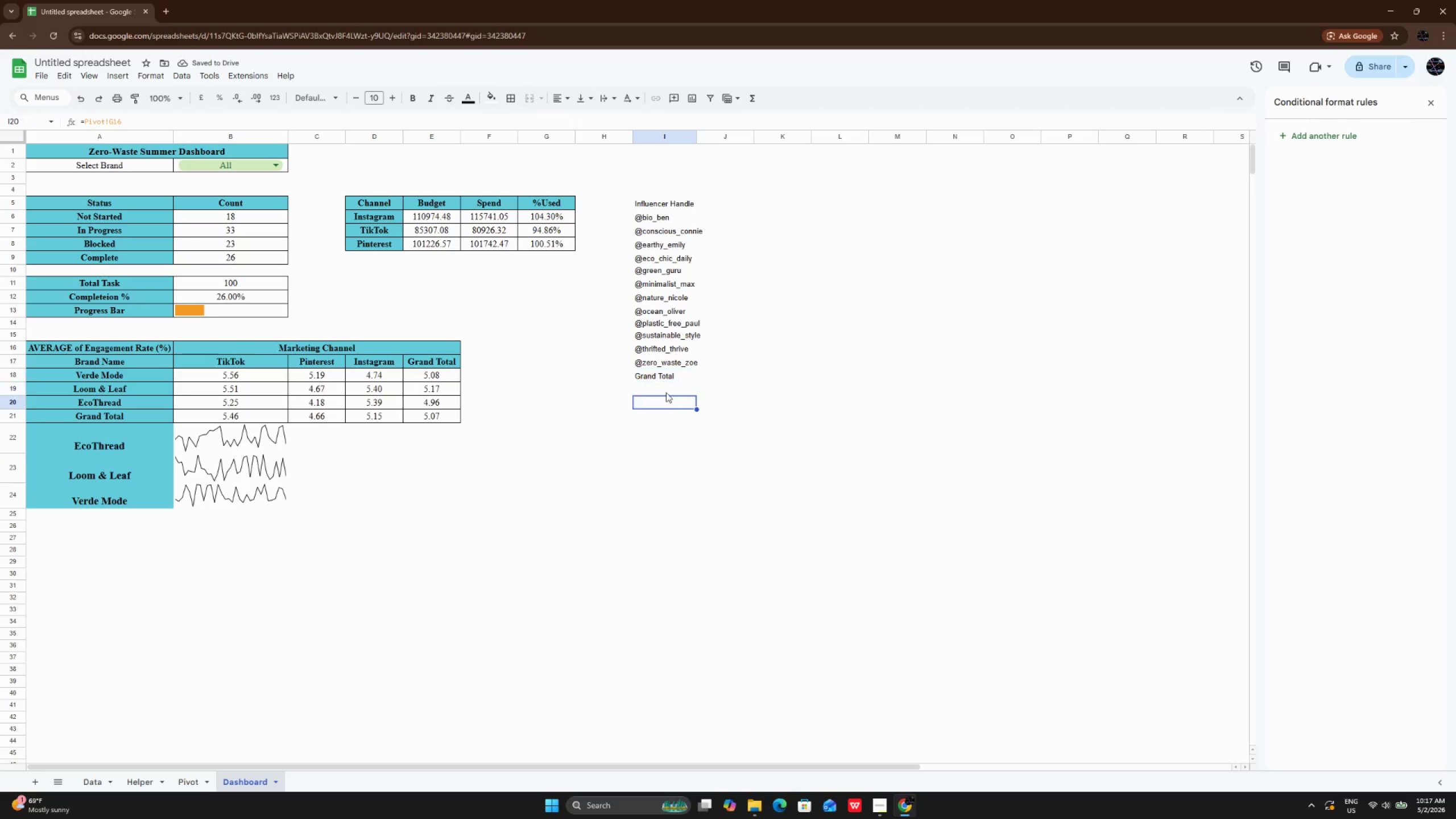 
left_click([668, 402])
 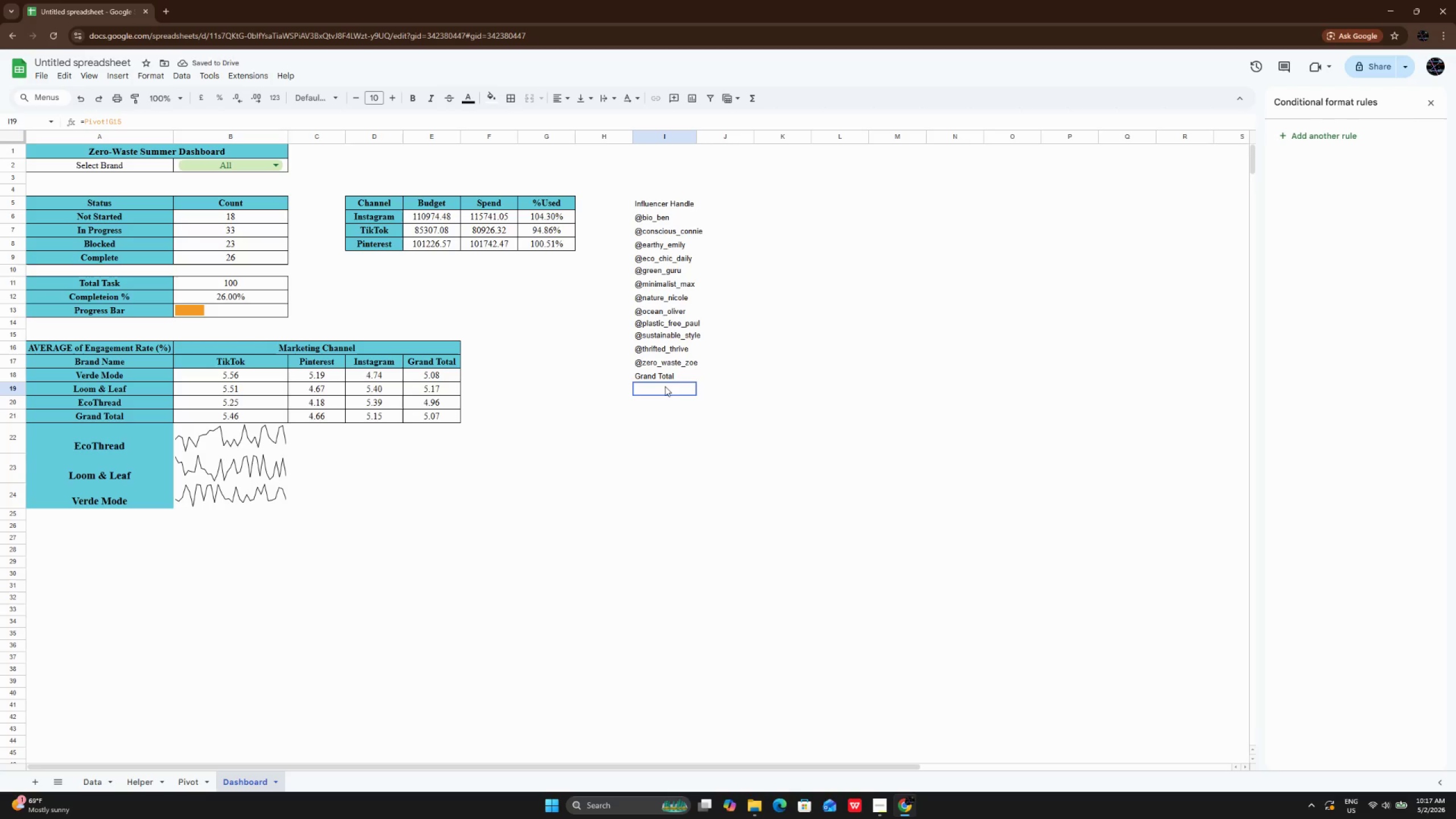 
left_click_drag(start_coordinate=[665, 386], to_coordinate=[665, 398])
 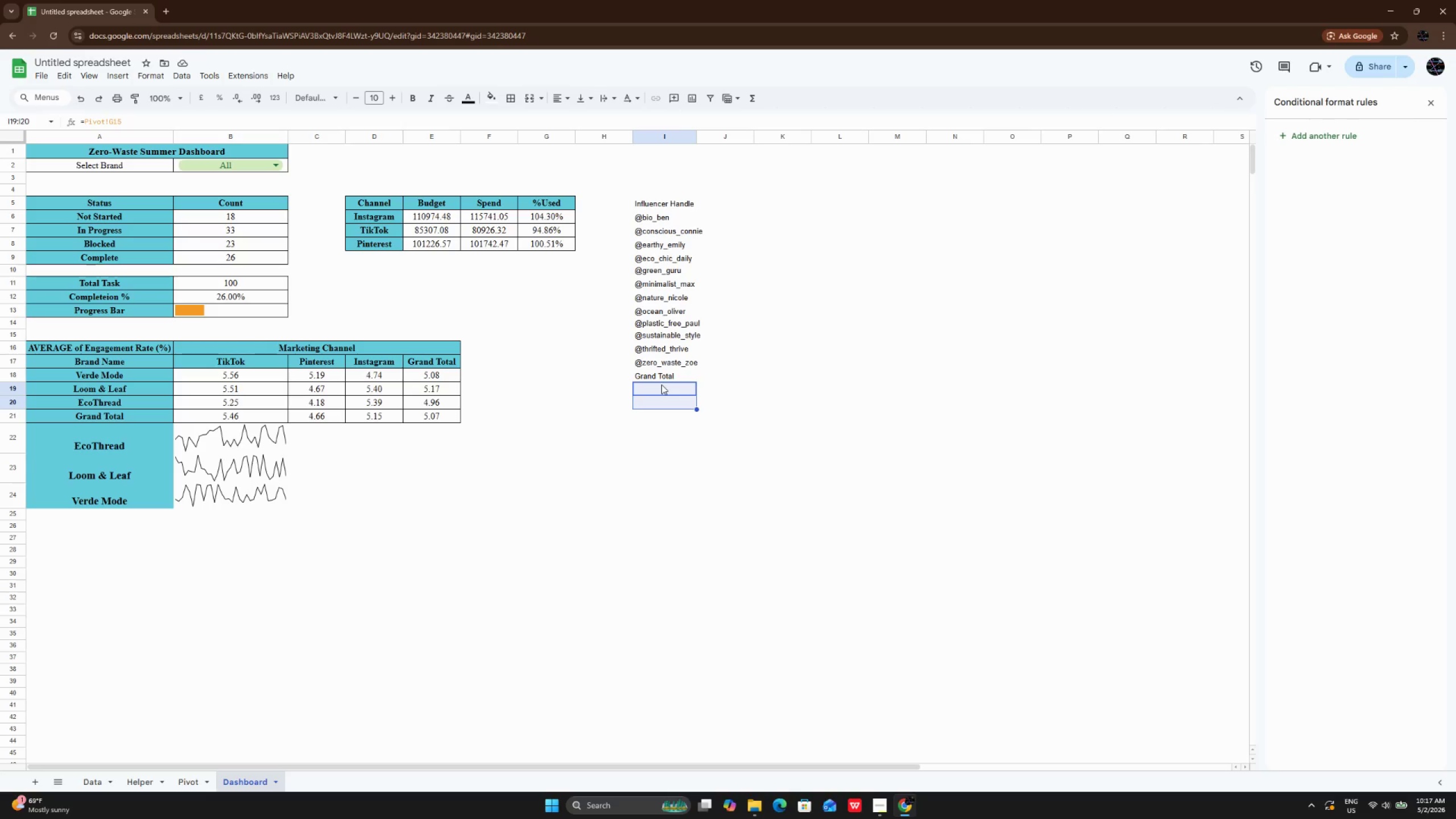 
key(Delete)
 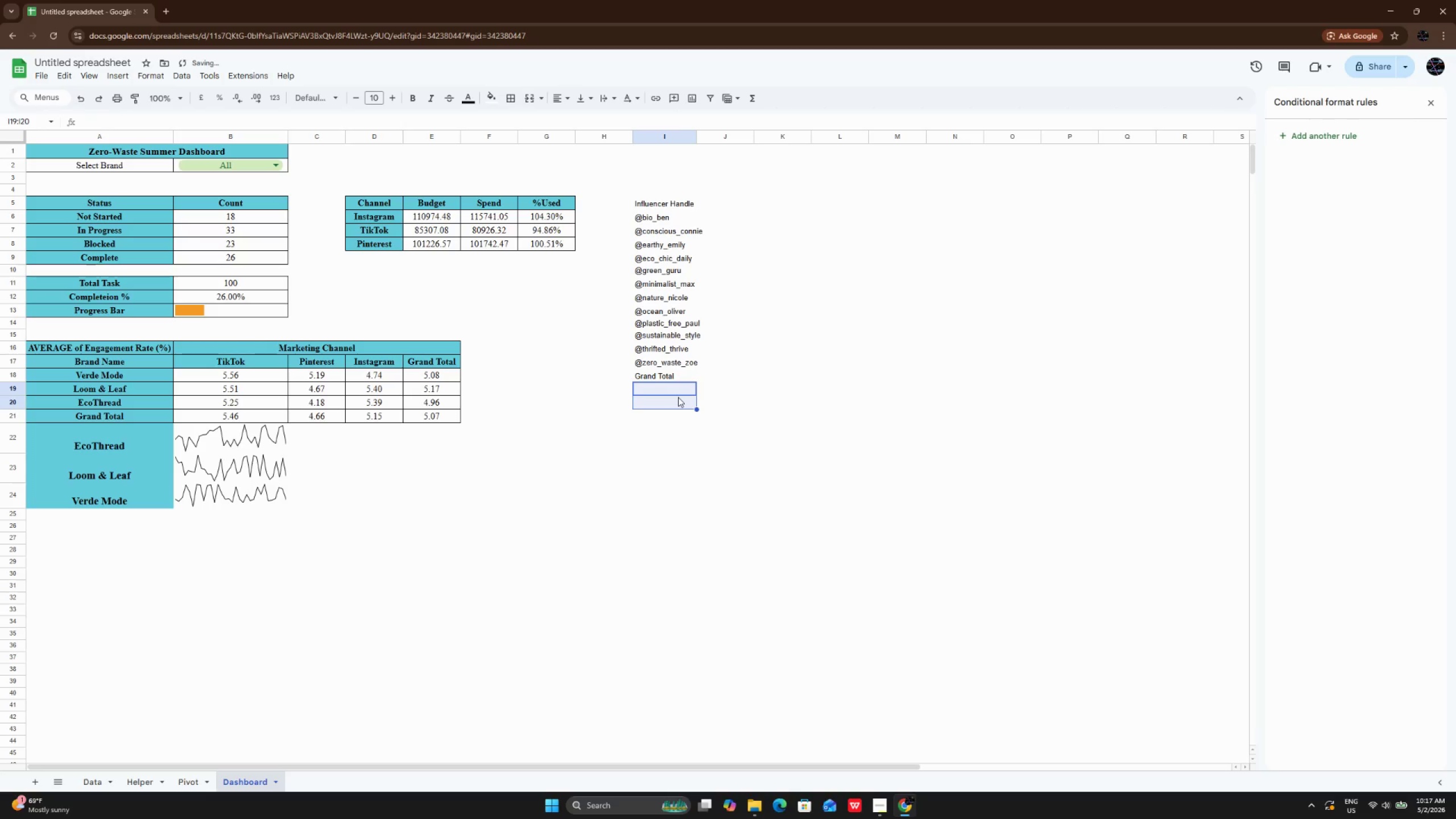 
left_click([678, 397])
 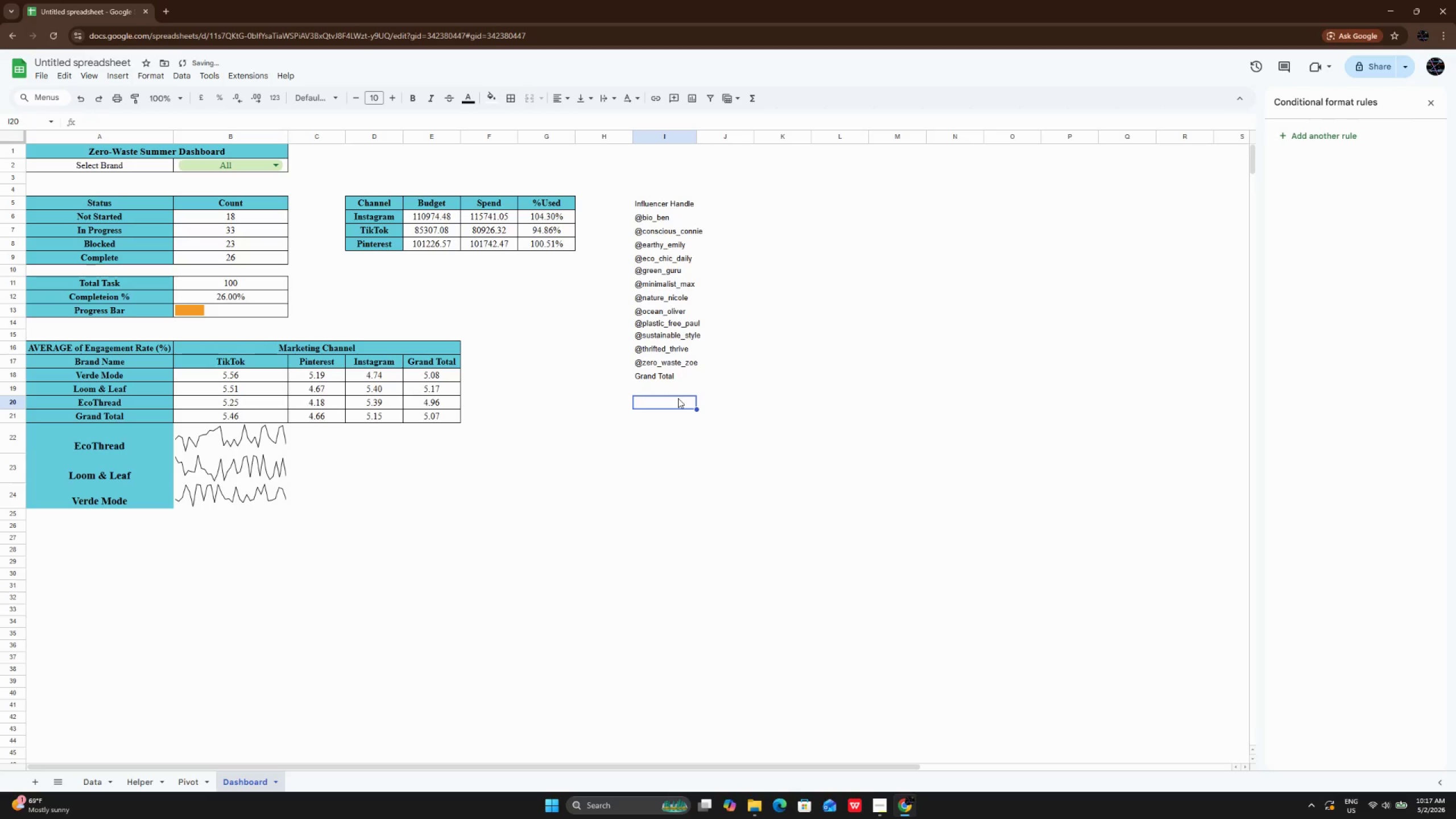 
key(Delete)
 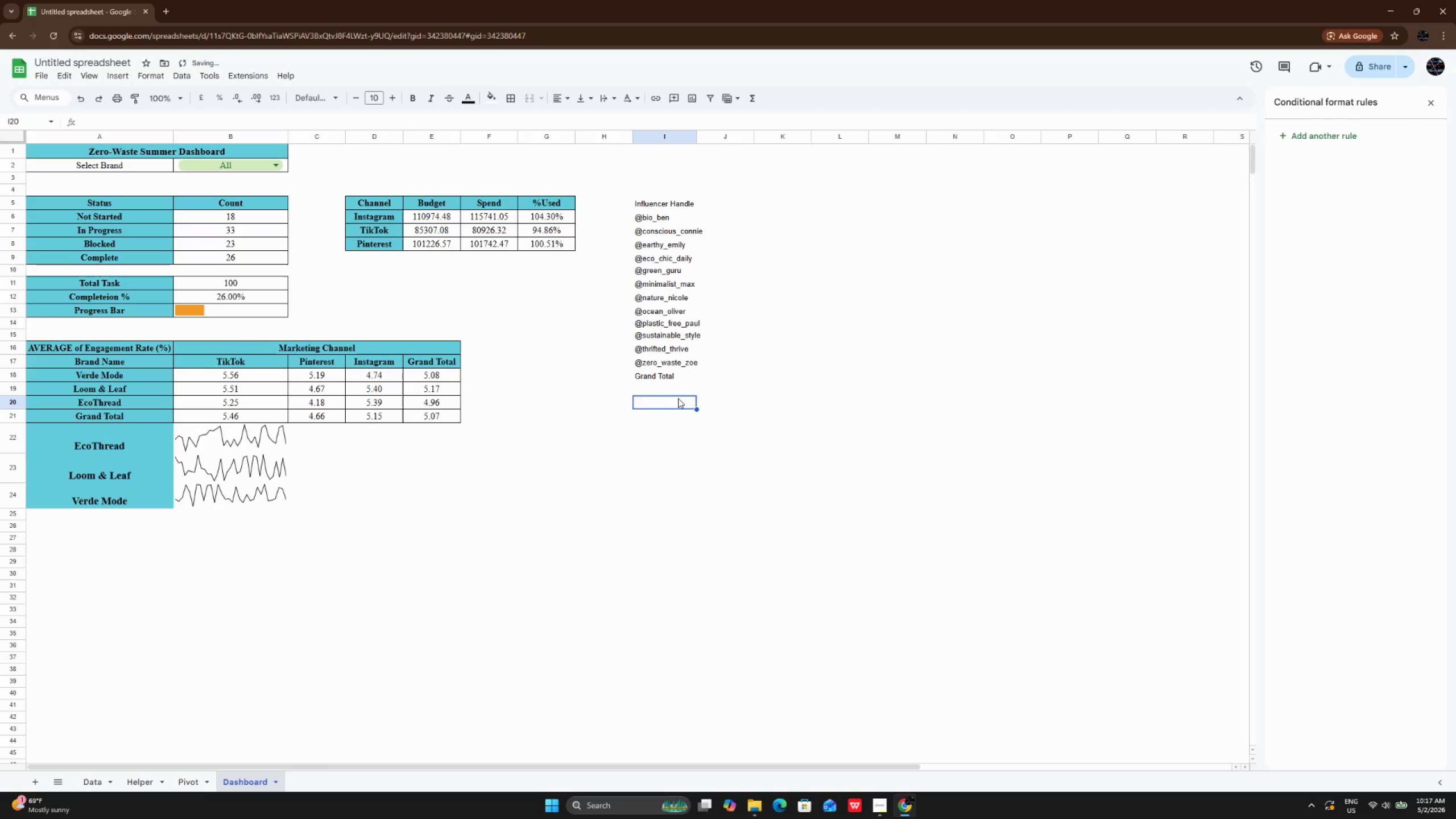 
key(ArrowUp)
 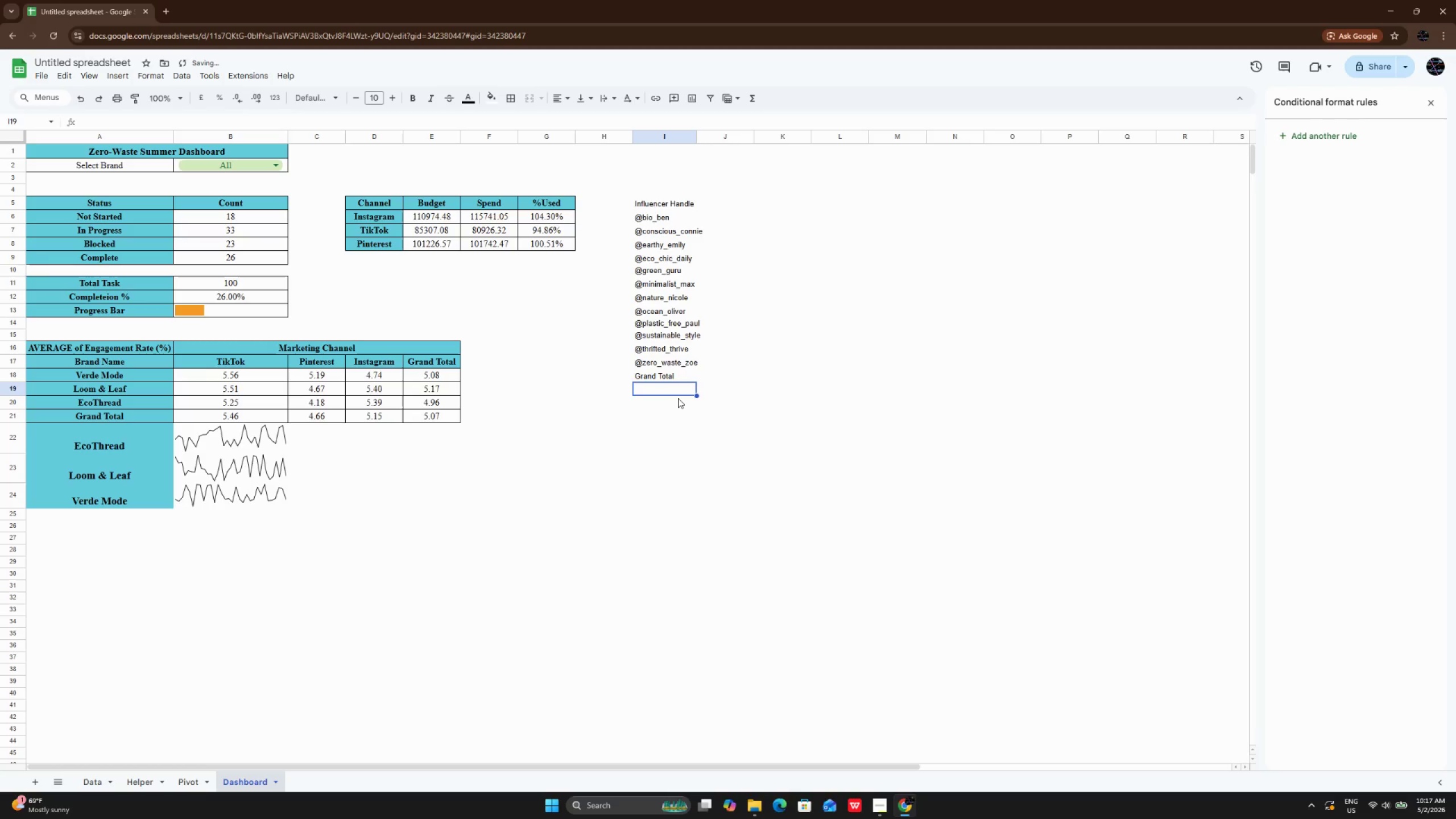 
key(Delete)
 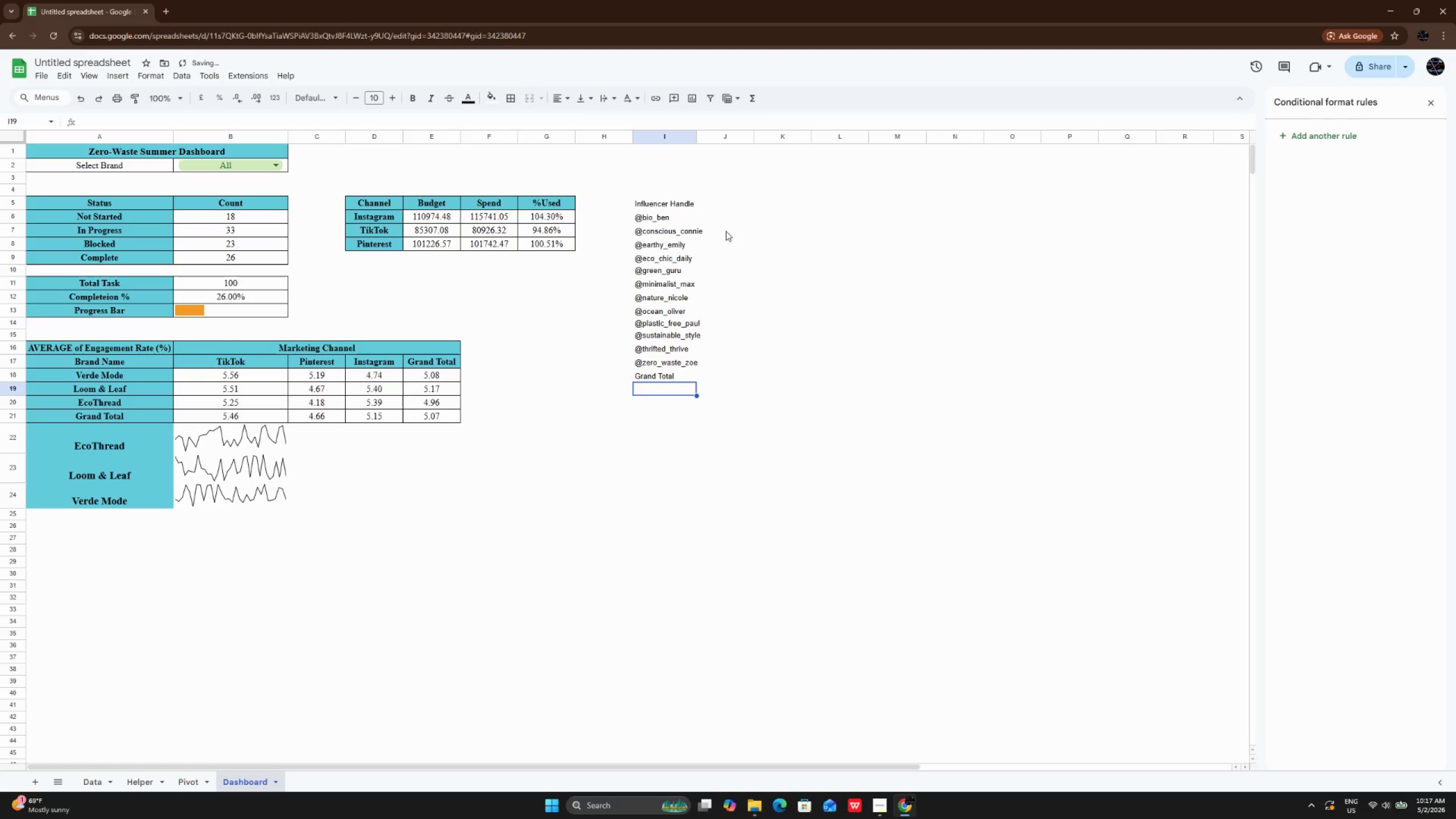 
left_click([758, 205])
 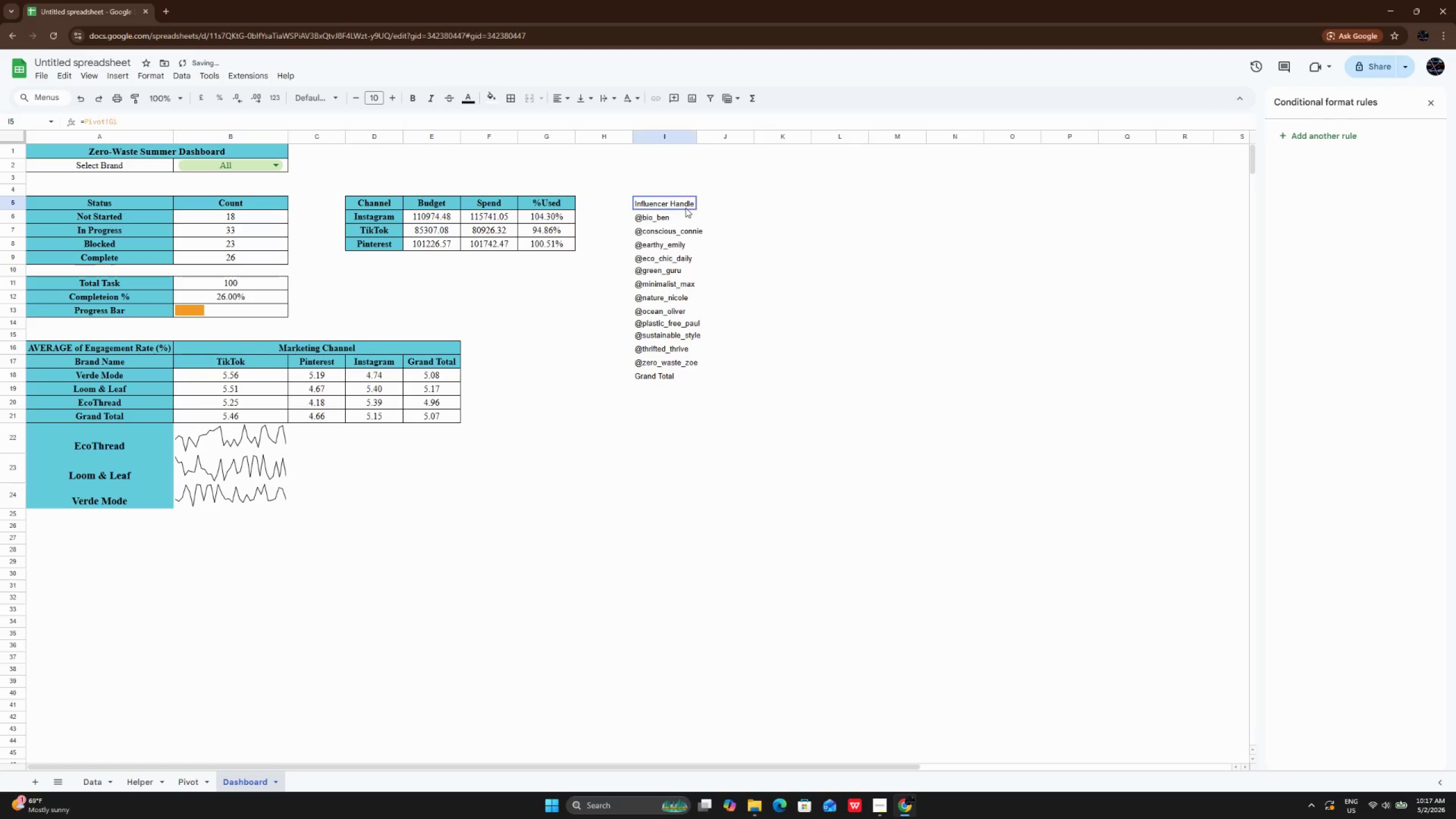 
left_click([685, 208])
 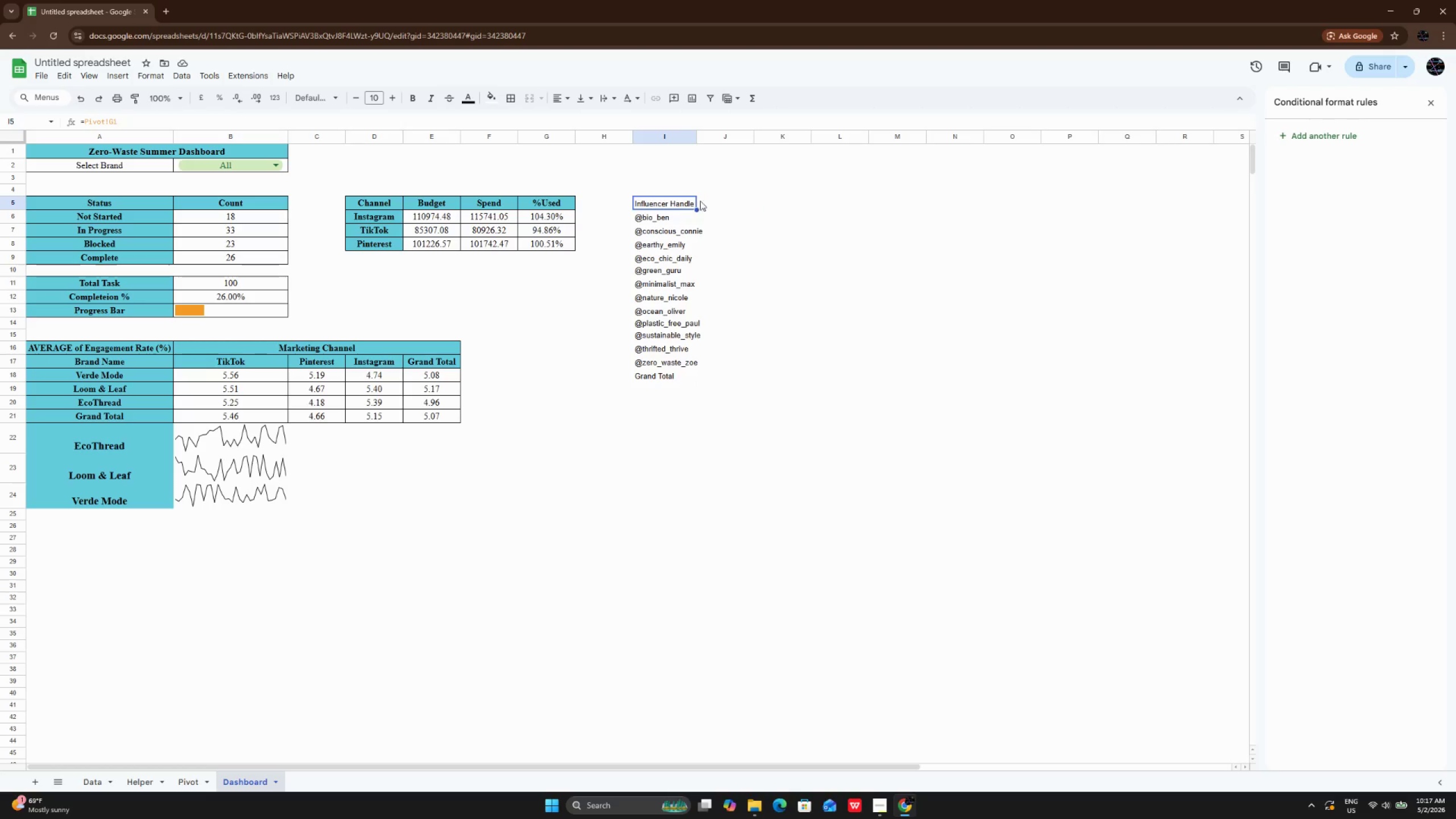 
wait(7.53)
 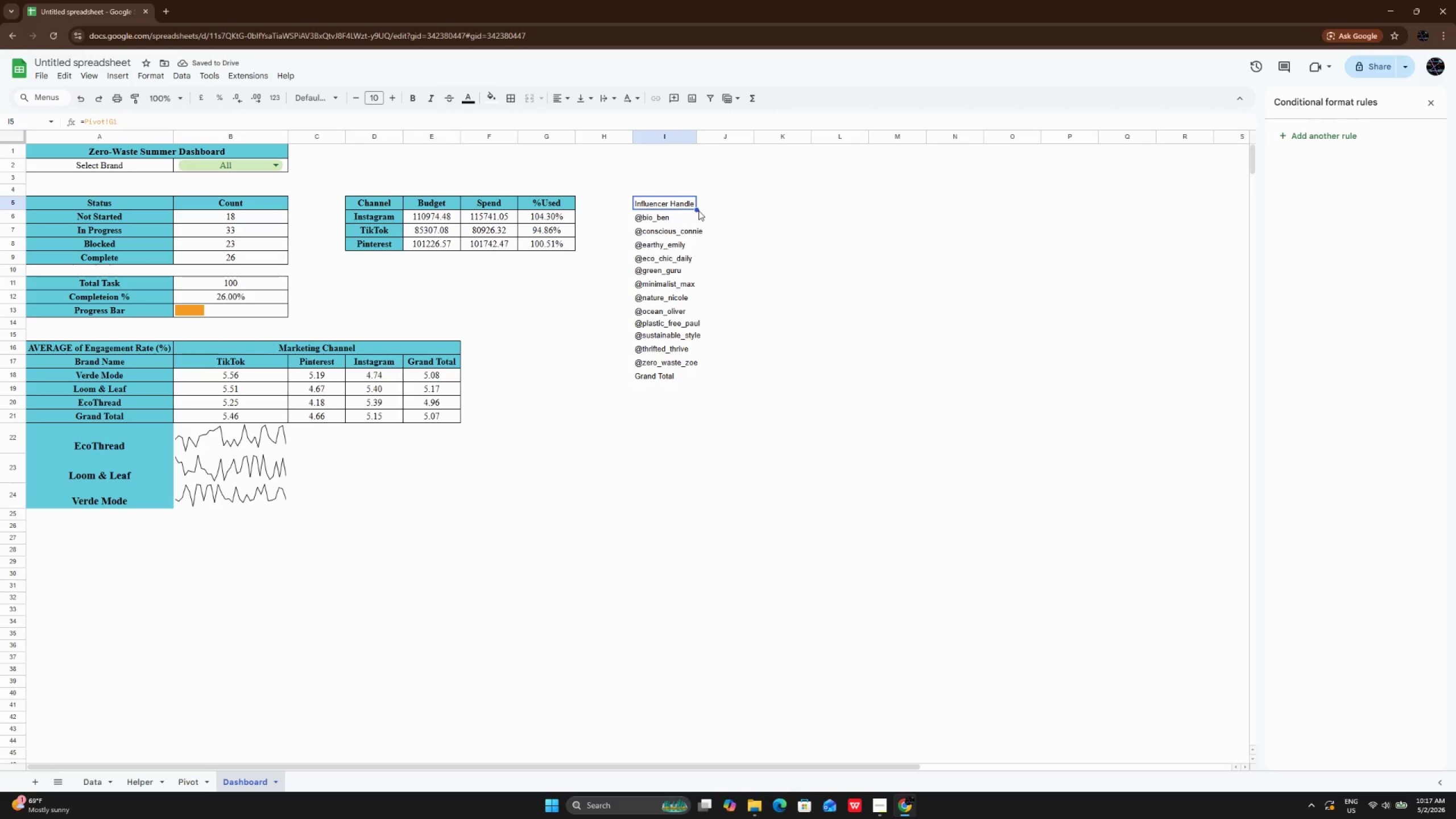 
left_click_drag(start_coordinate=[697, 210], to_coordinate=[792, 210])
 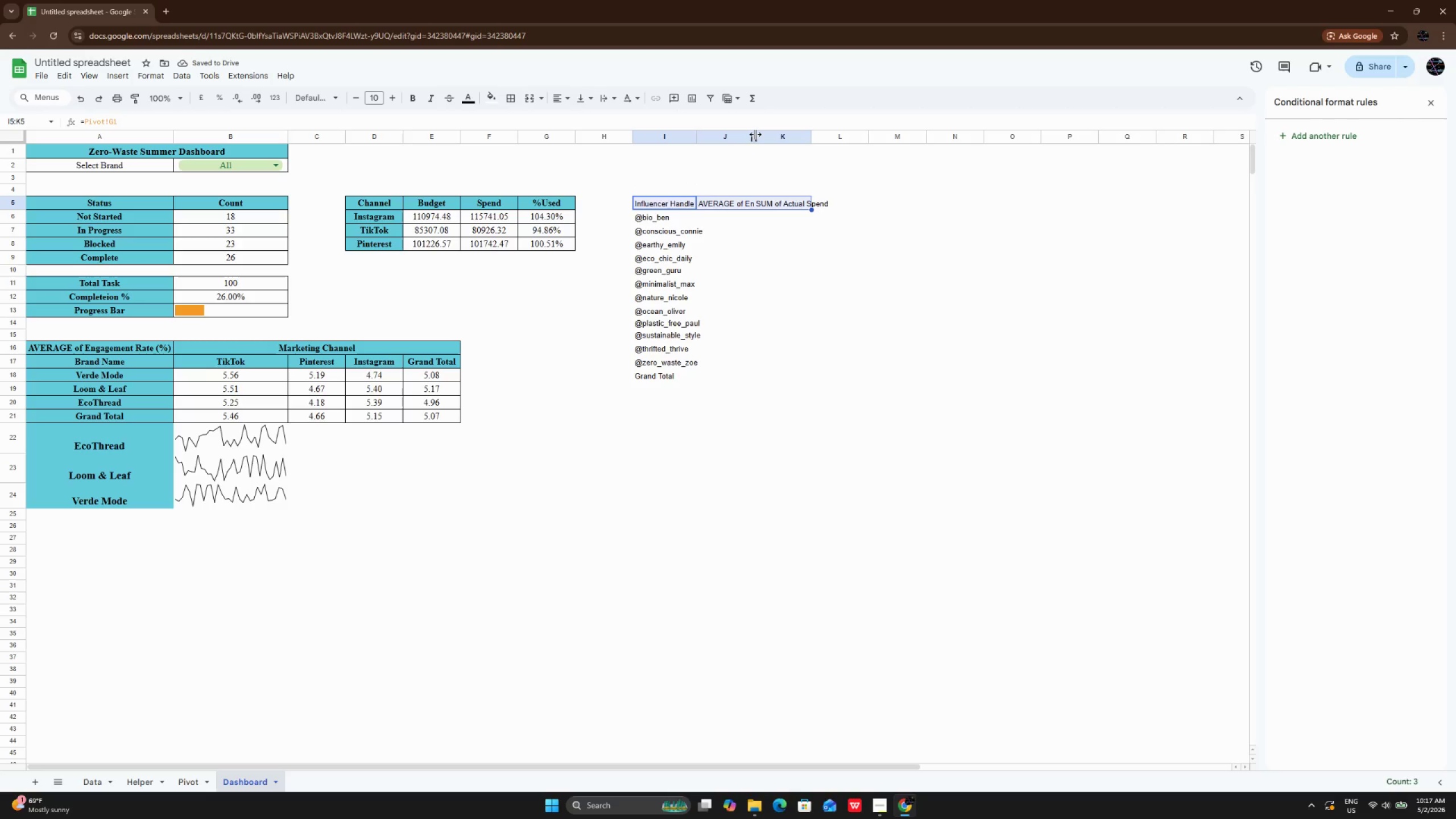 
double_click([755, 134])
 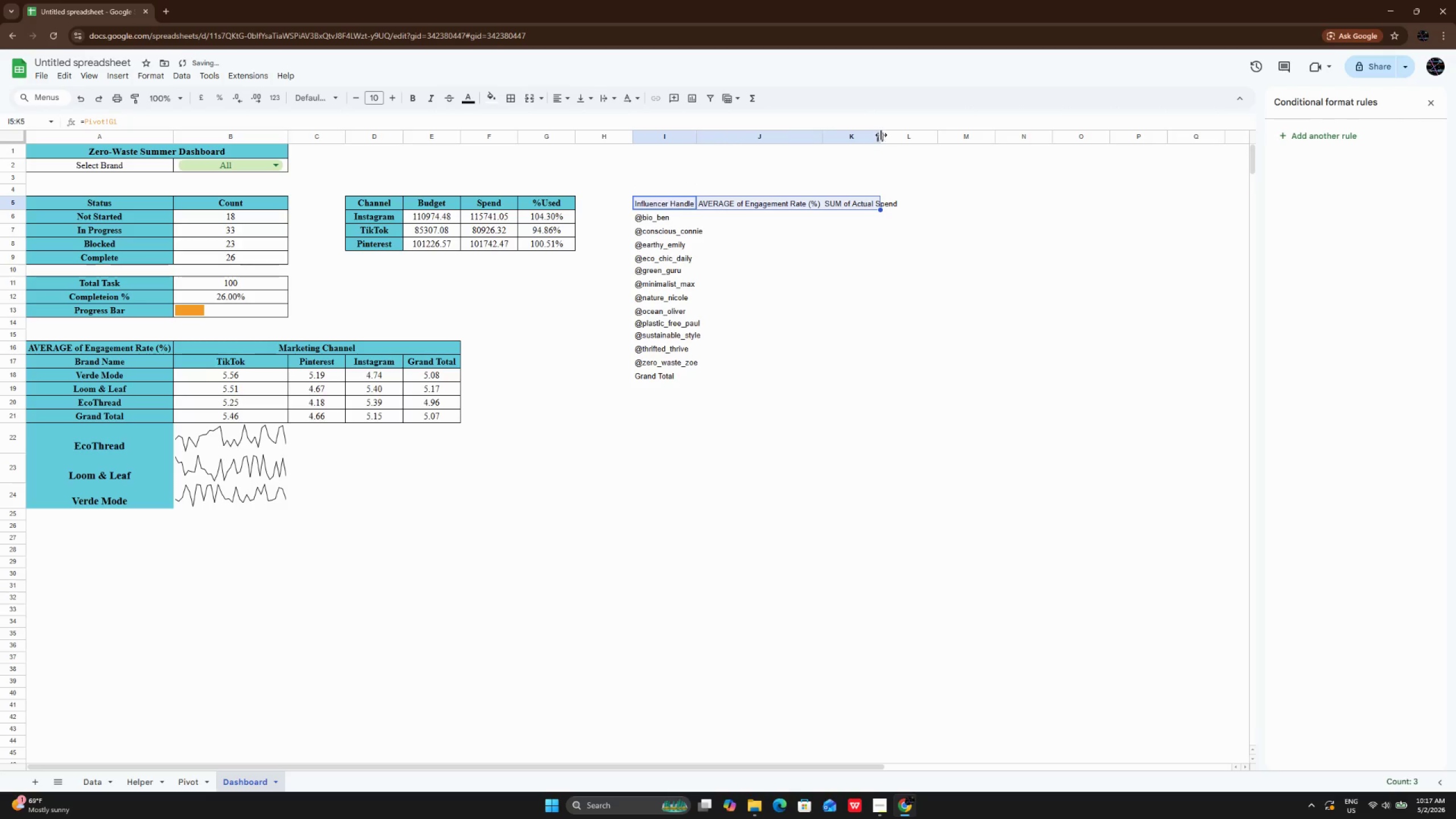 
double_click([880, 136])
 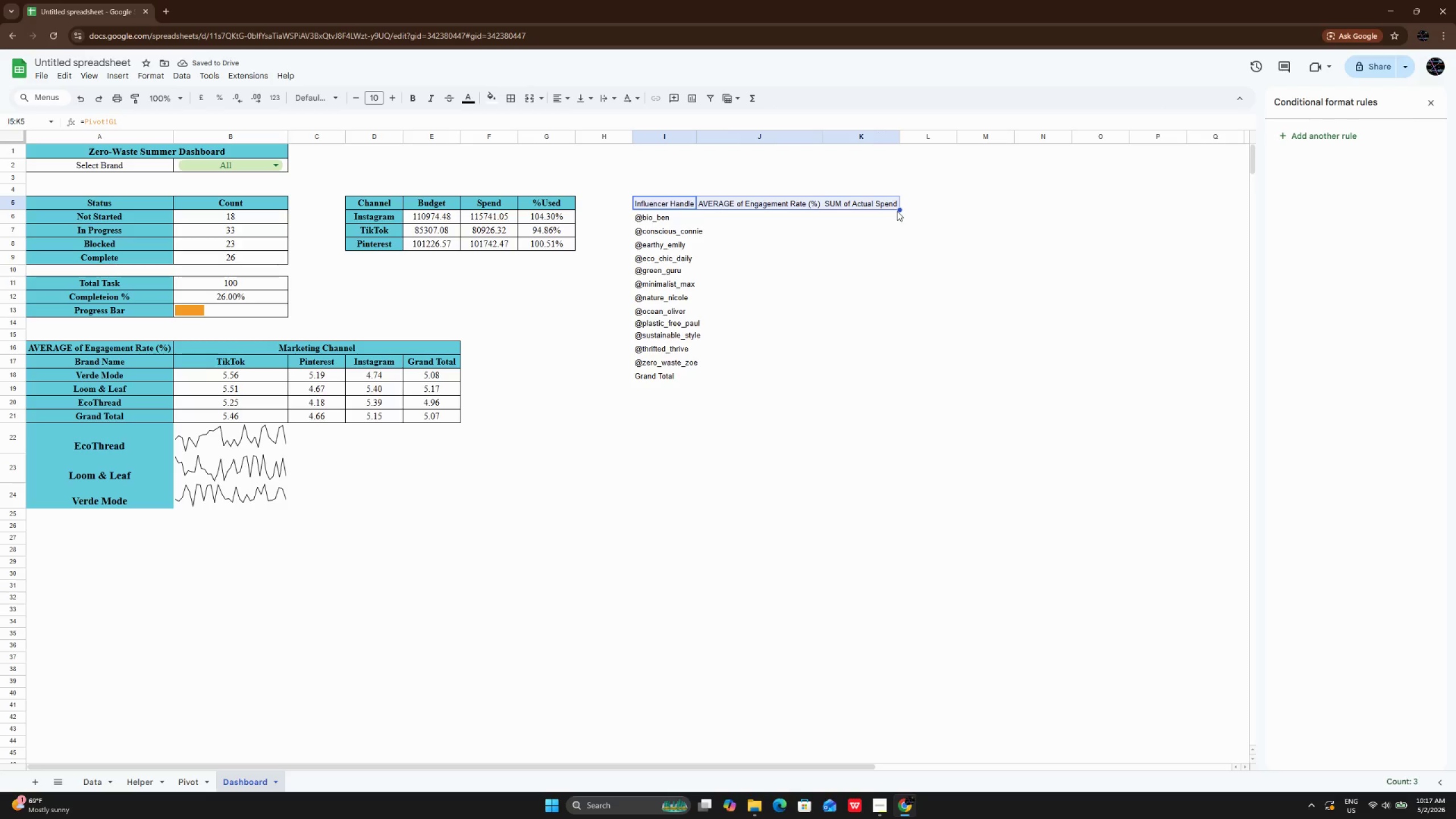 
wait(5.12)
 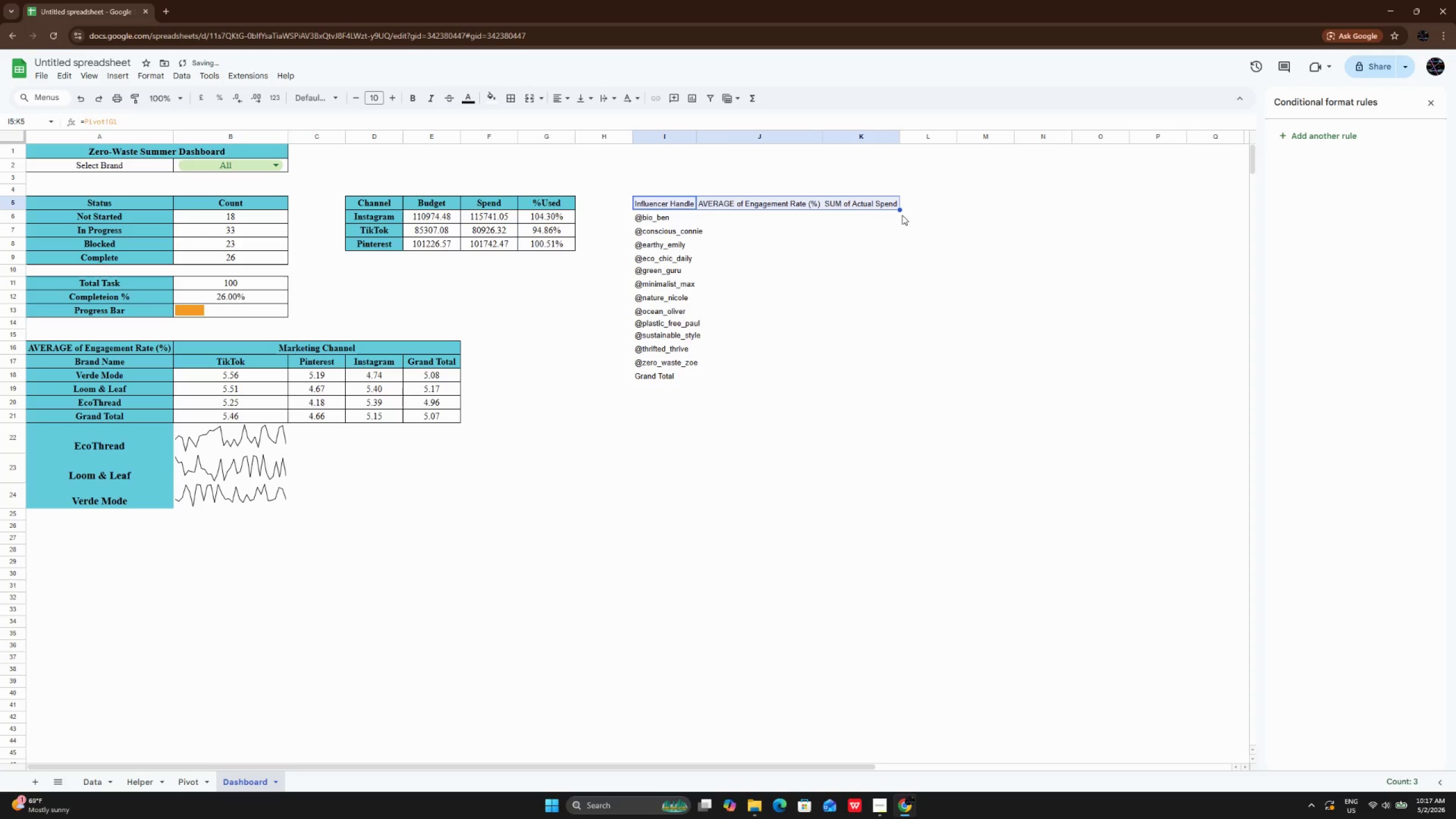 
left_click_drag(start_coordinate=[898, 209], to_coordinate=[909, 373])
 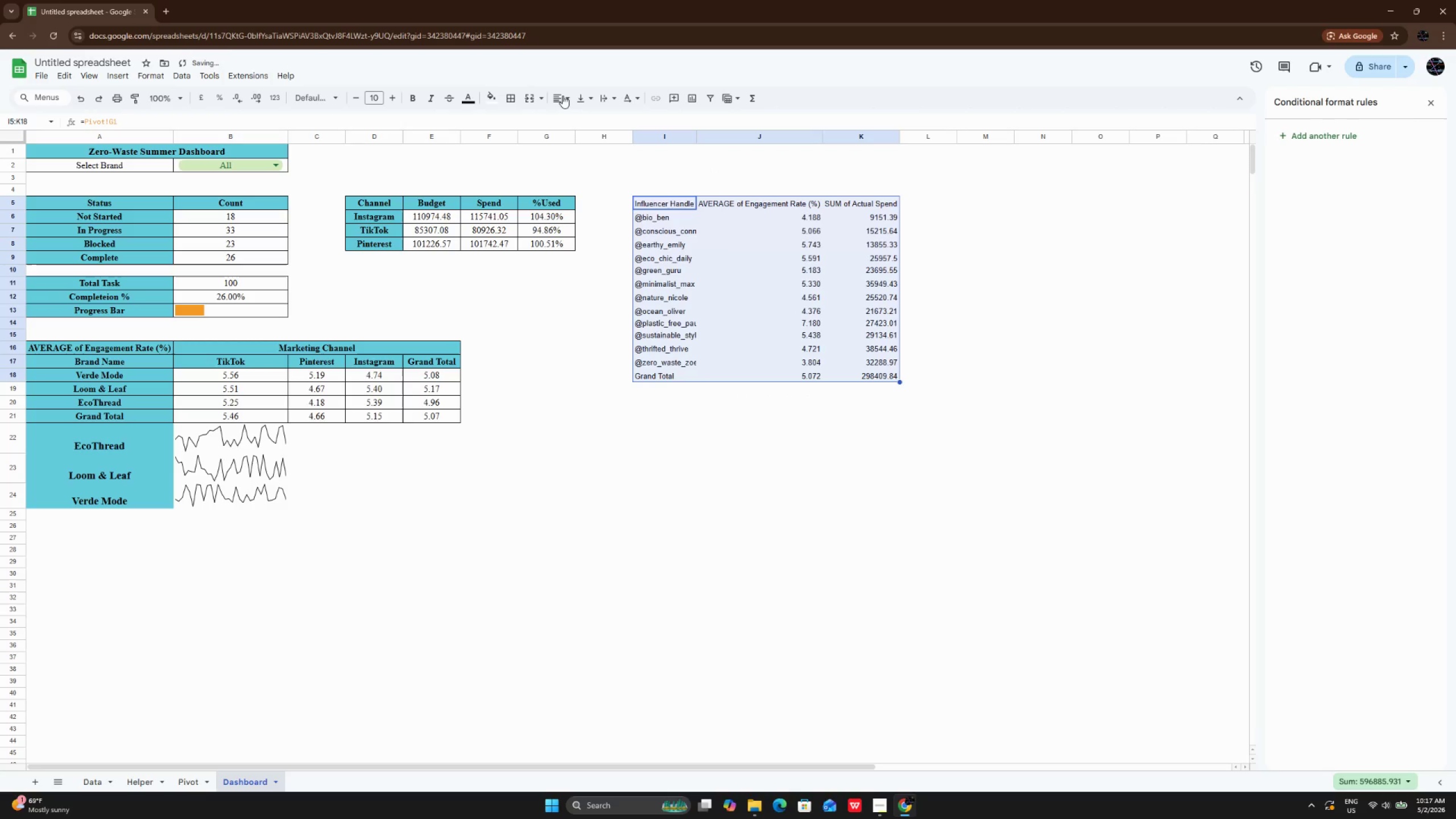 
left_click([562, 97])
 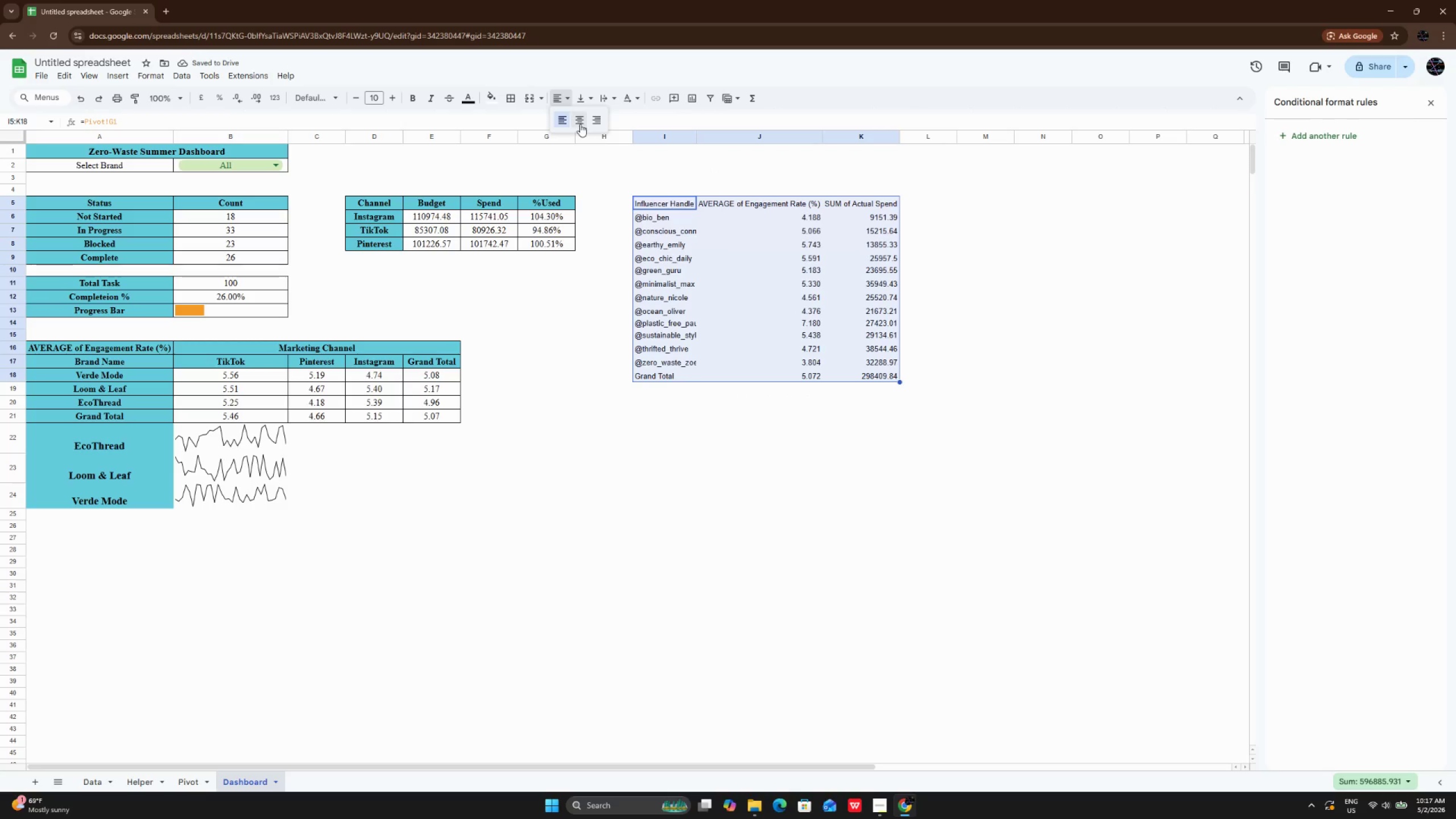 
left_click([580, 124])
 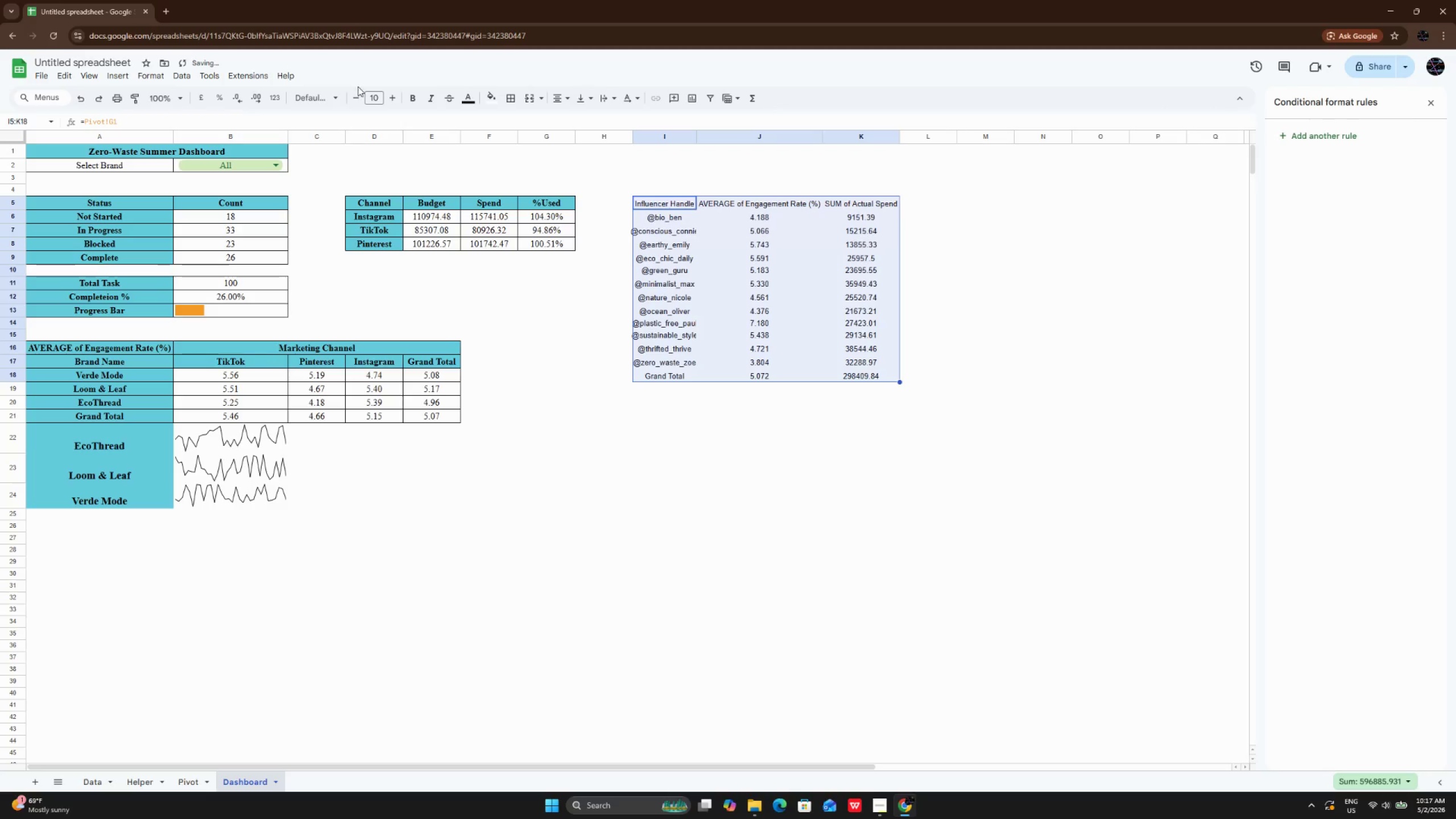 
left_click([326, 92])
 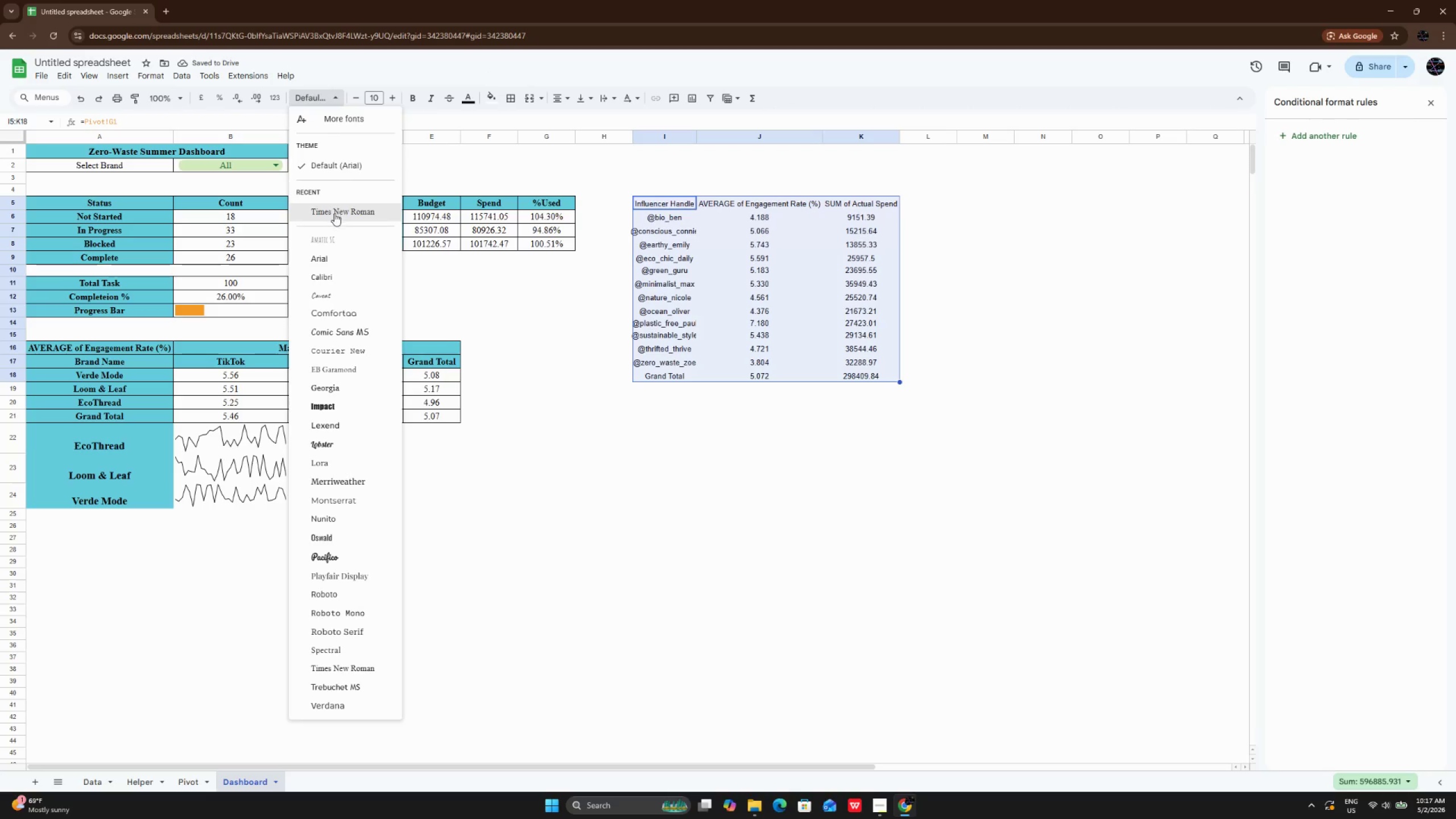 
left_click([334, 213])
 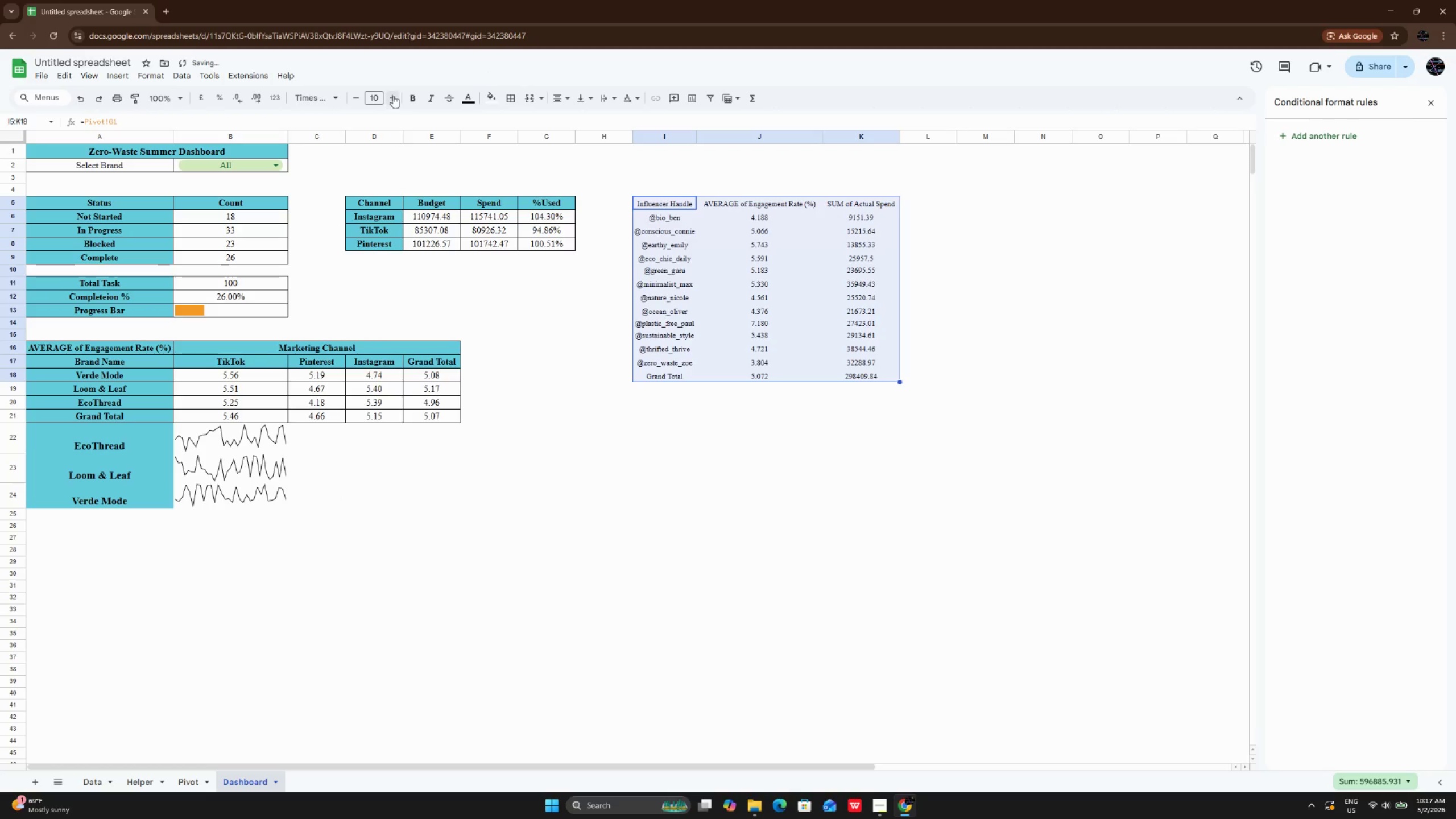 
double_click([394, 92])
 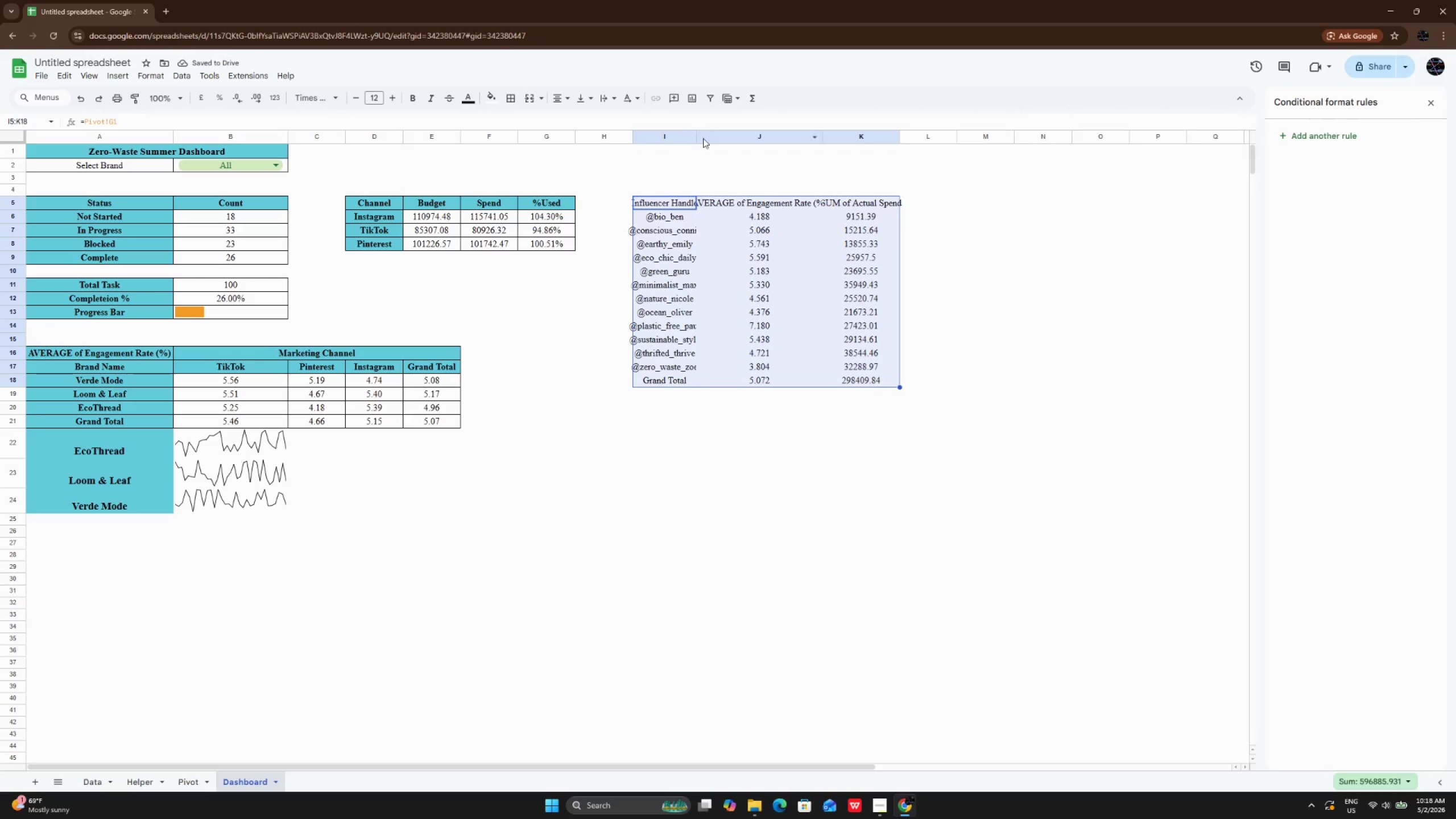 
double_click([693, 138])
 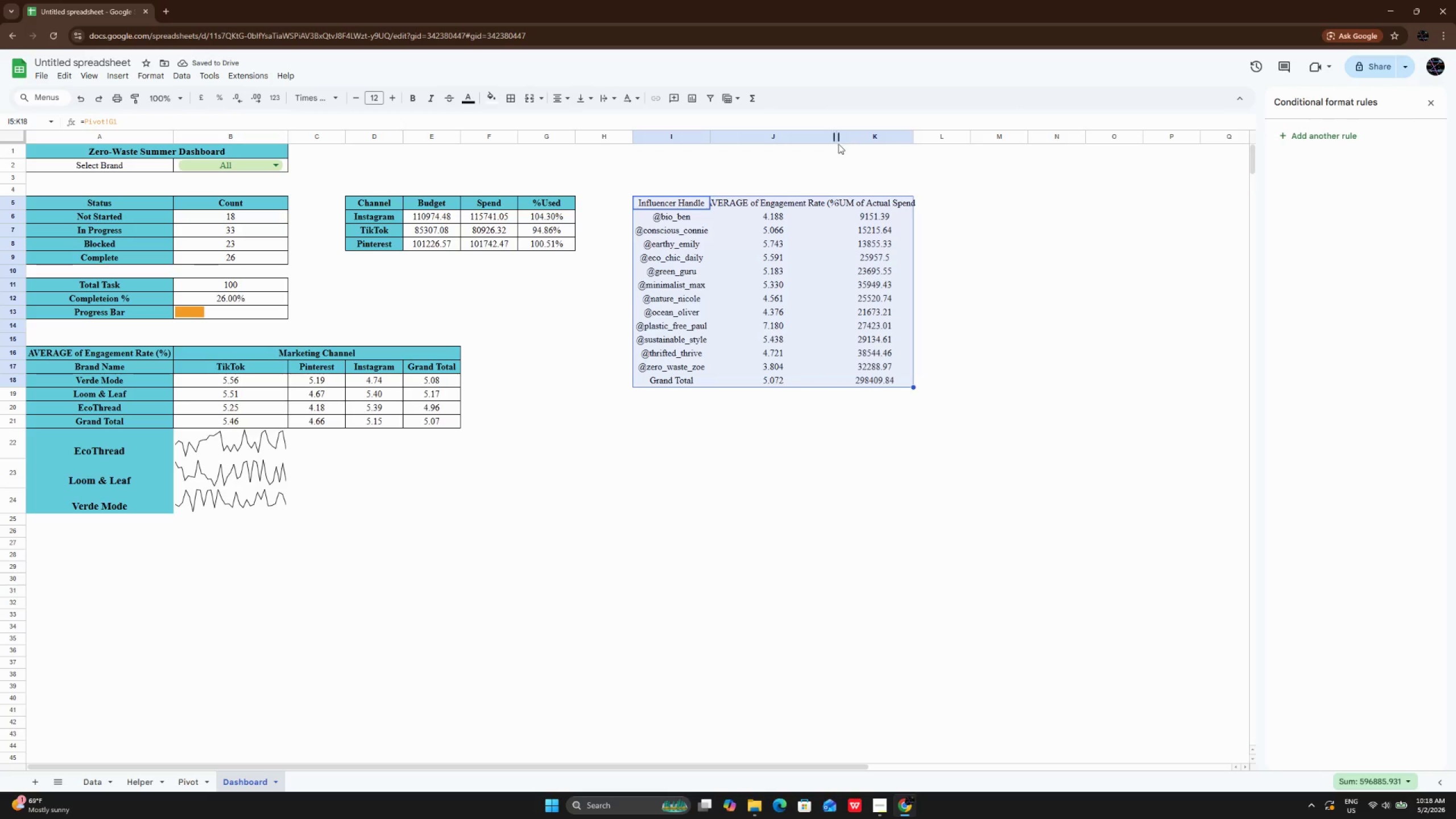 
double_click([838, 135])
 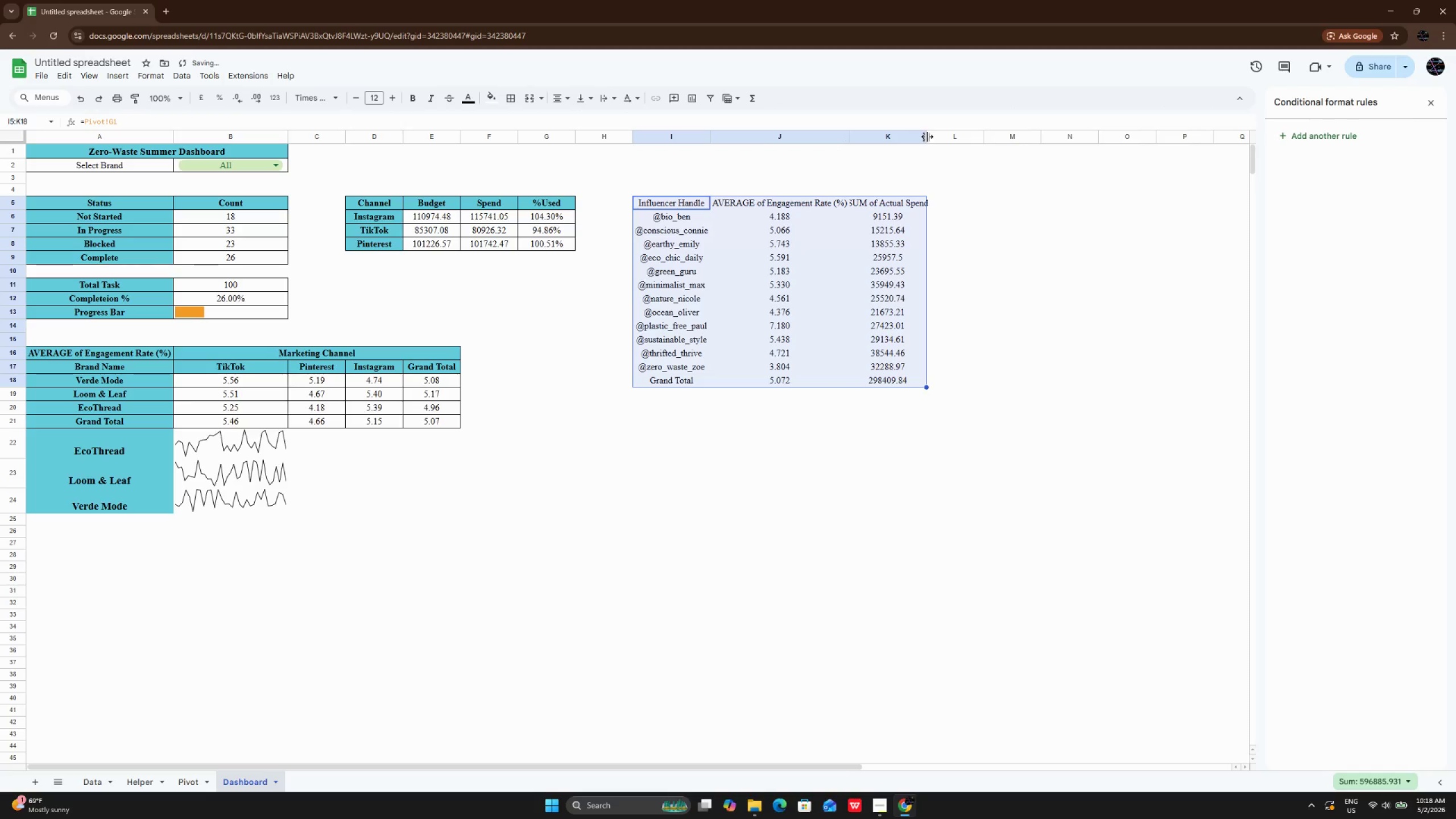 
double_click([927, 136])
 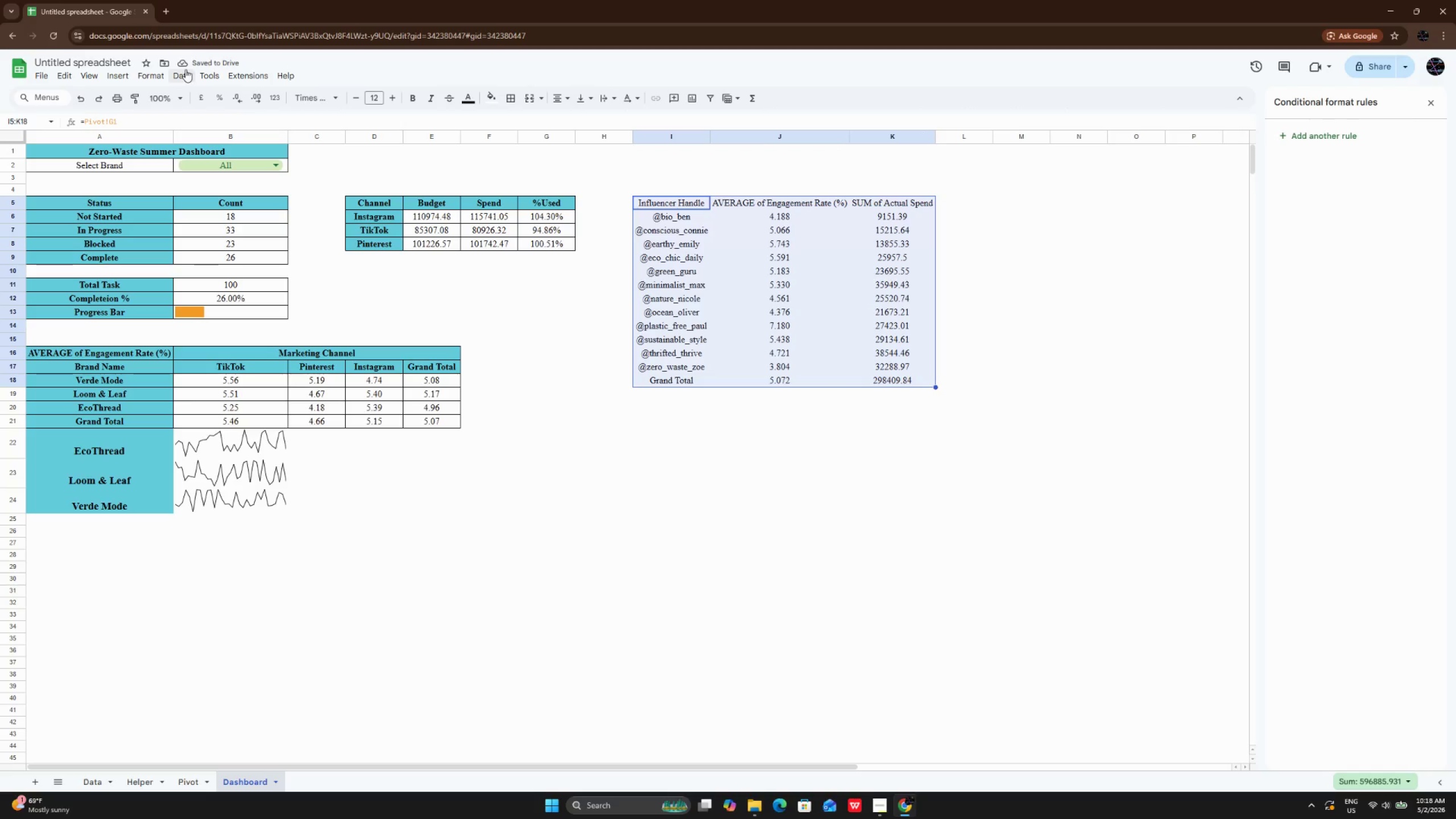 
left_click([158, 72])
 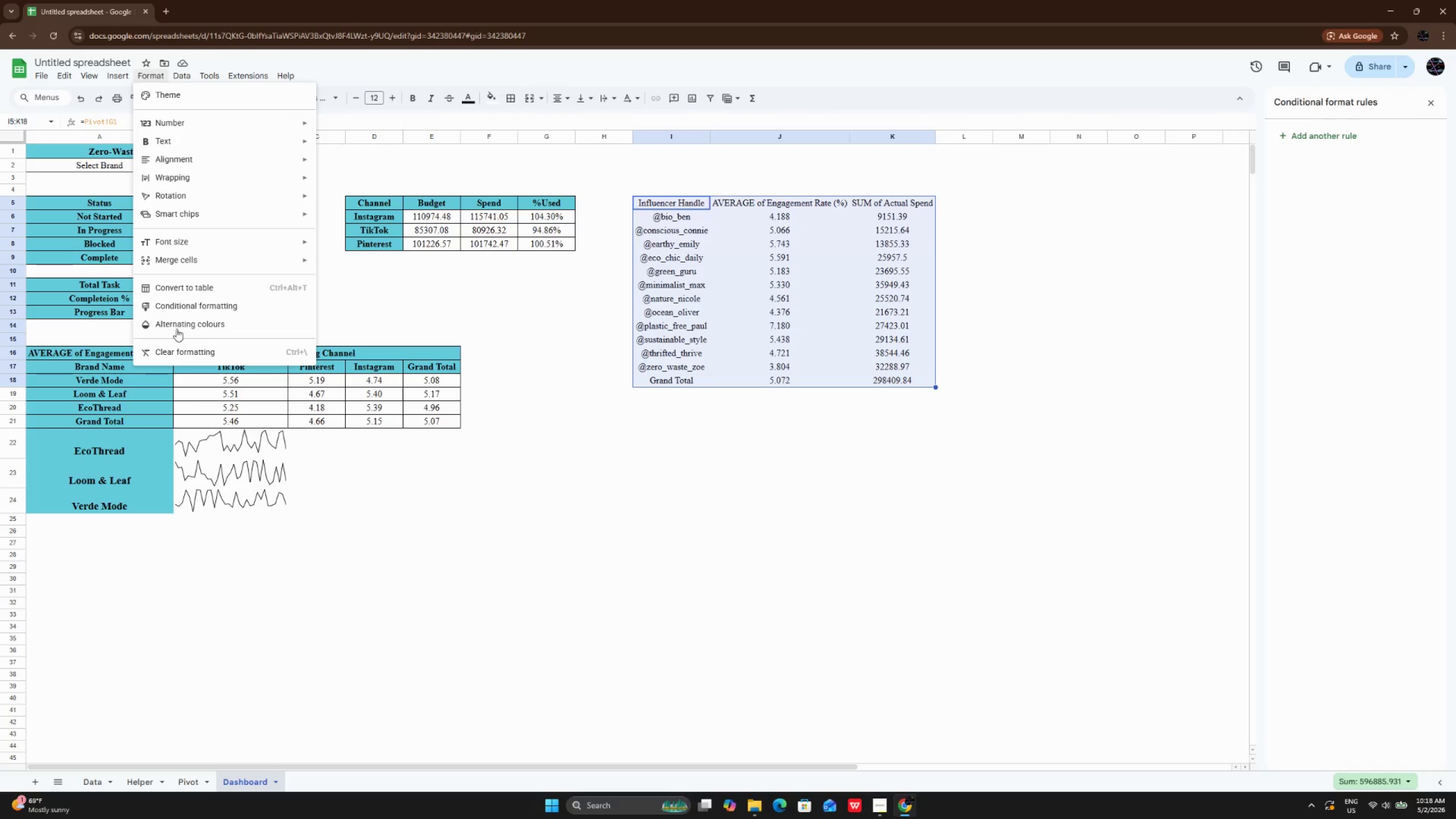 
left_click([187, 317])
 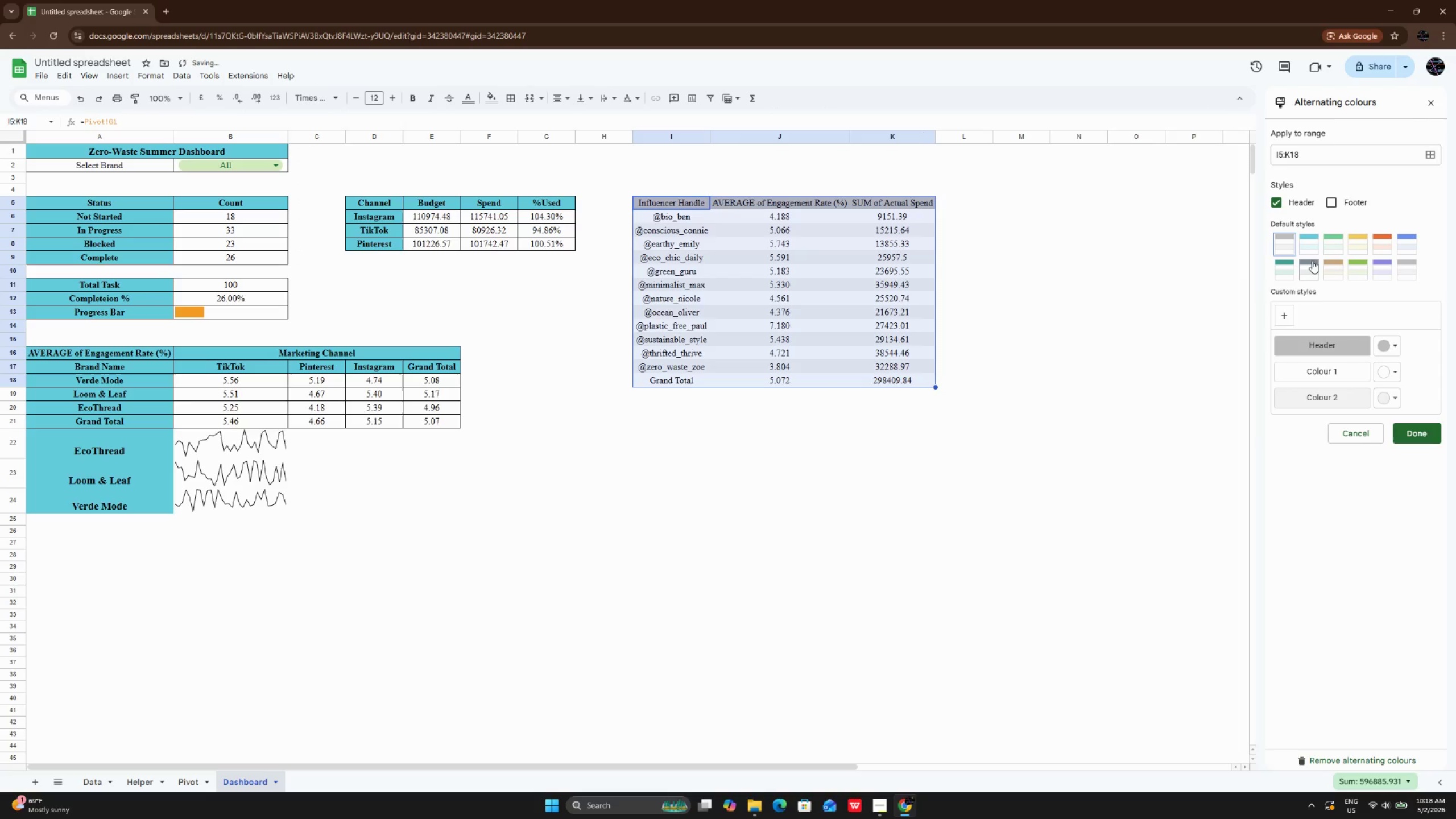 
left_click([1312, 245])
 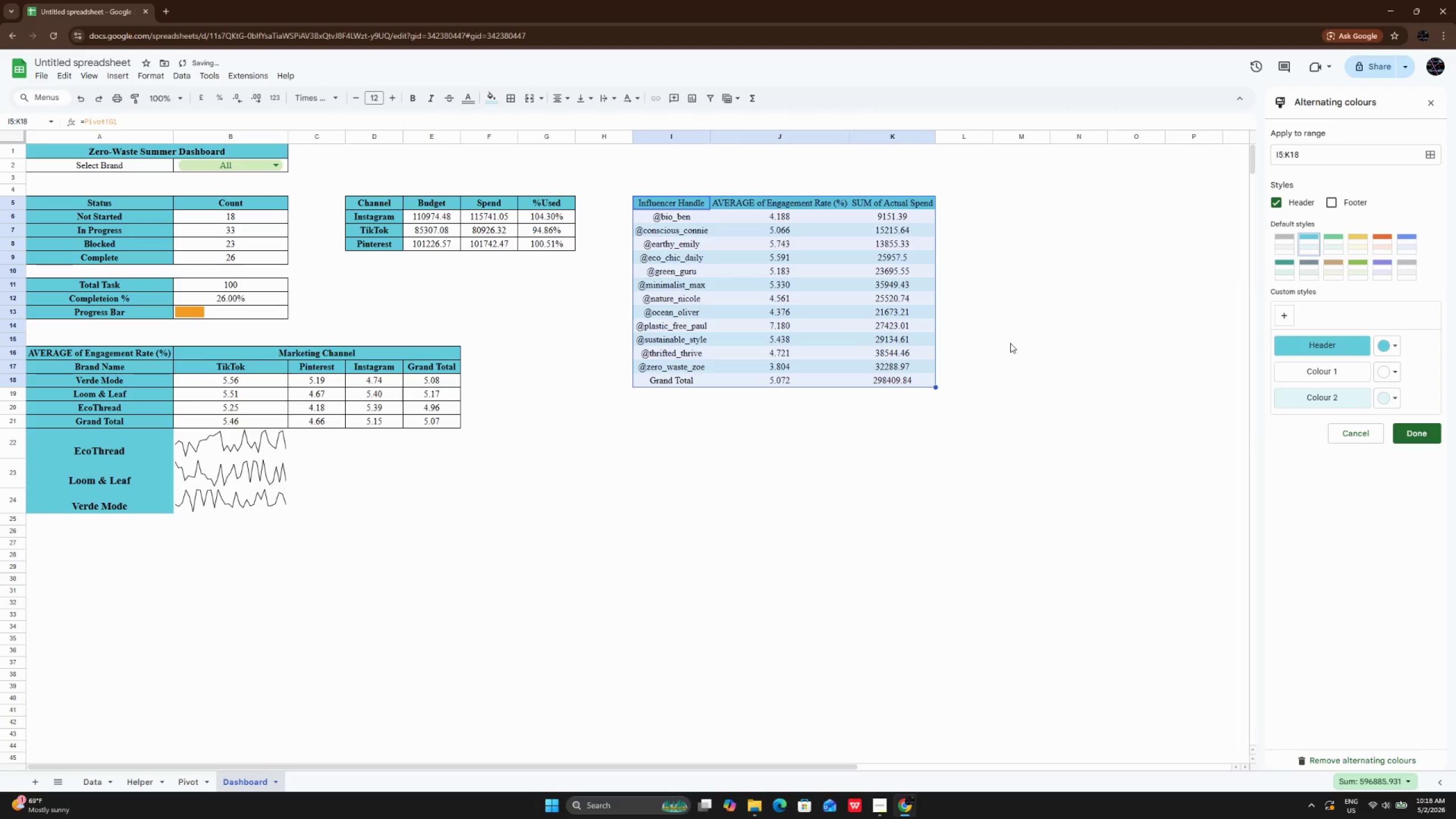 
left_click([1010, 343])
 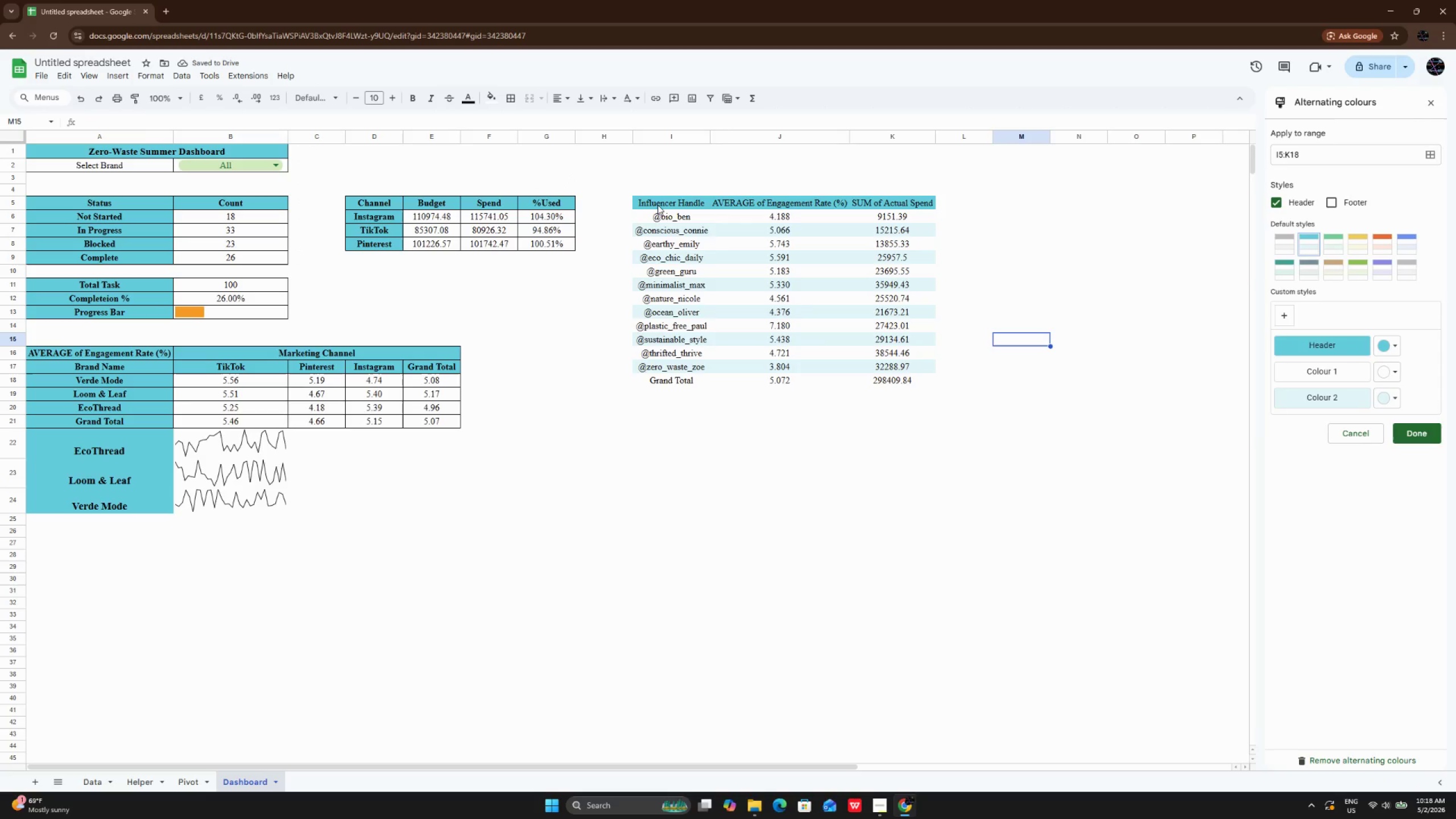 
left_click_drag(start_coordinate=[657, 203], to_coordinate=[905, 205])
 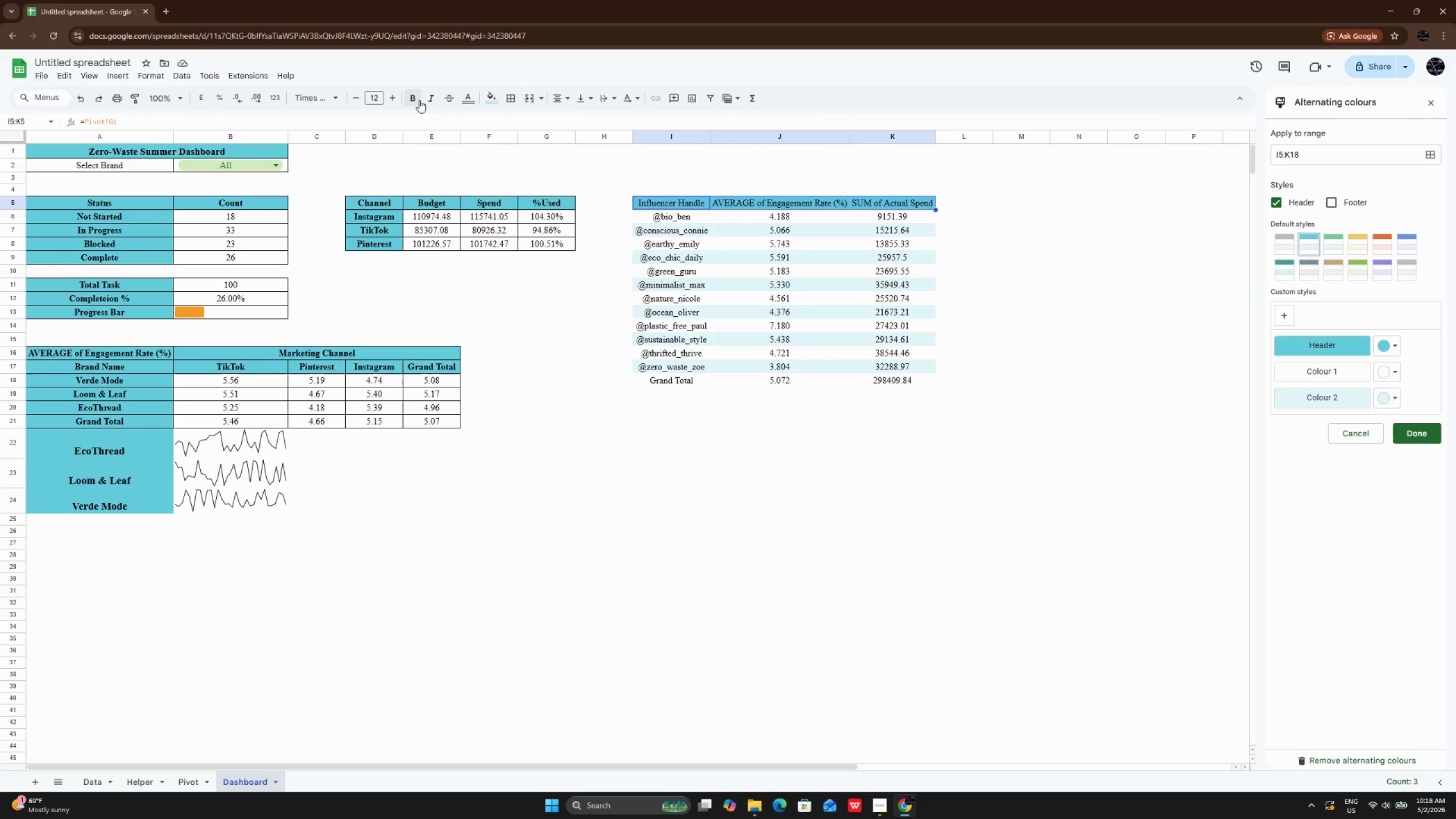 
left_click([419, 100])
 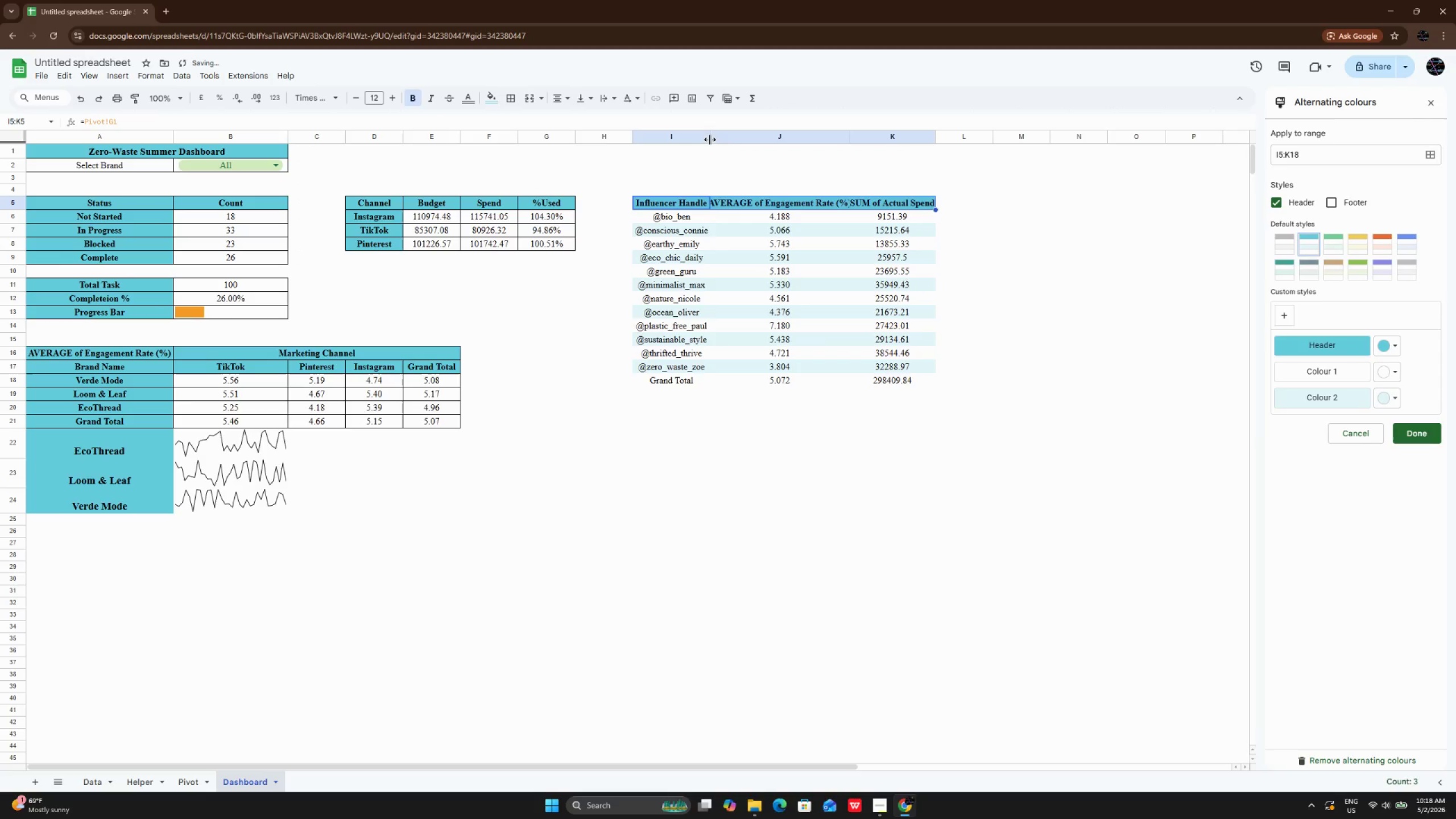 
double_click([710, 134])
 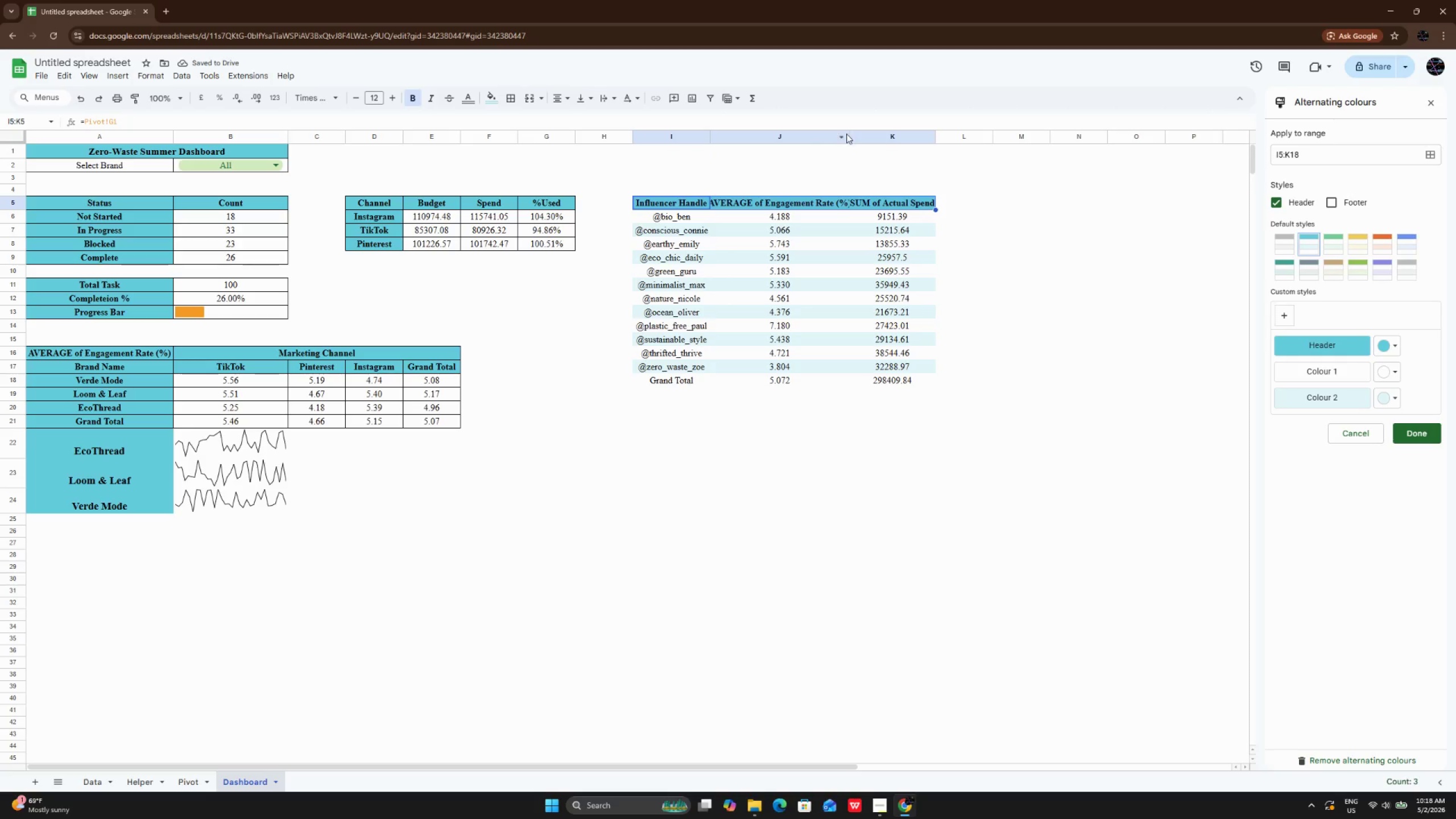 
double_click([848, 140])
 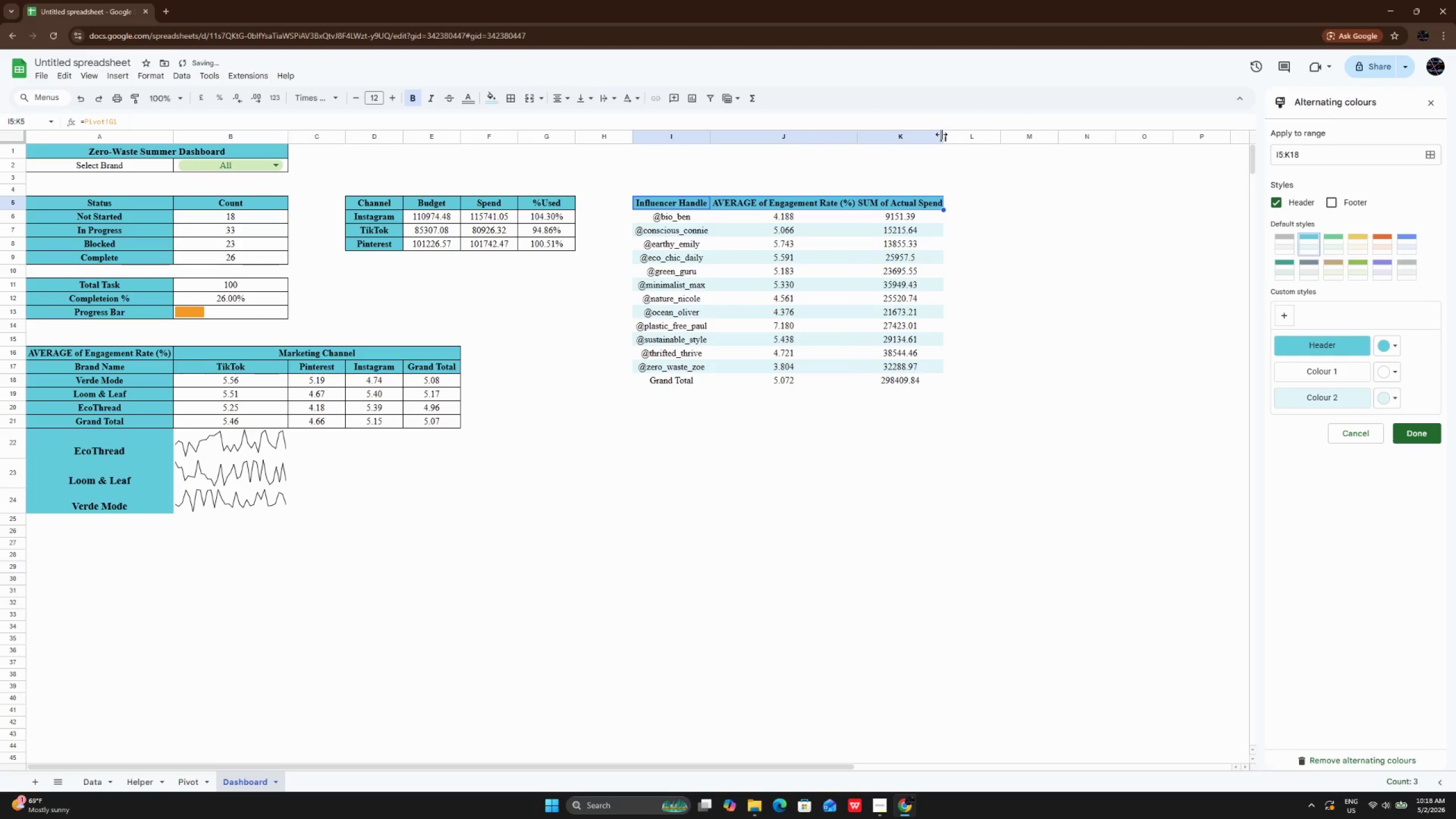 
double_click([941, 134])
 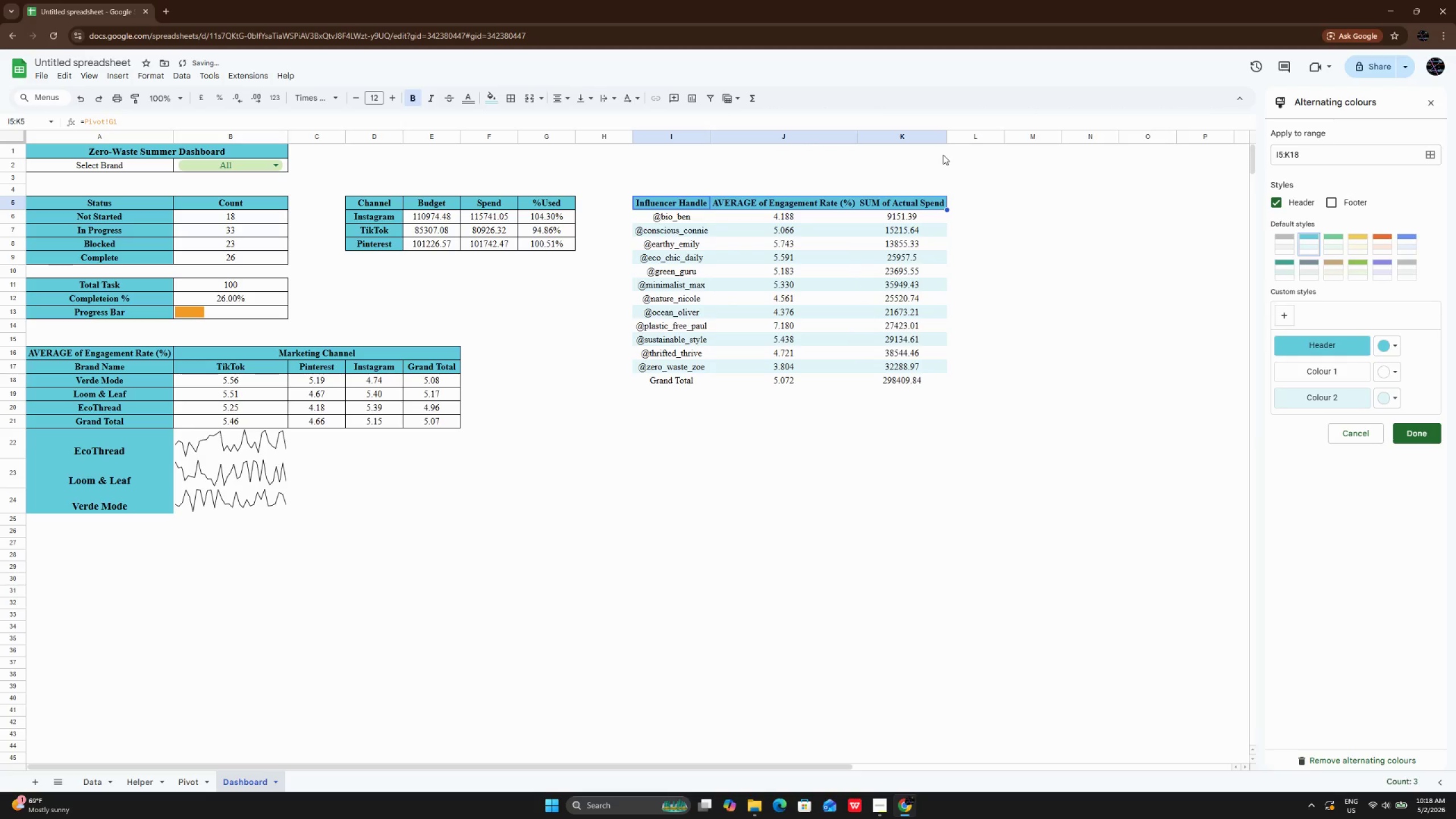 
left_click([943, 155])
 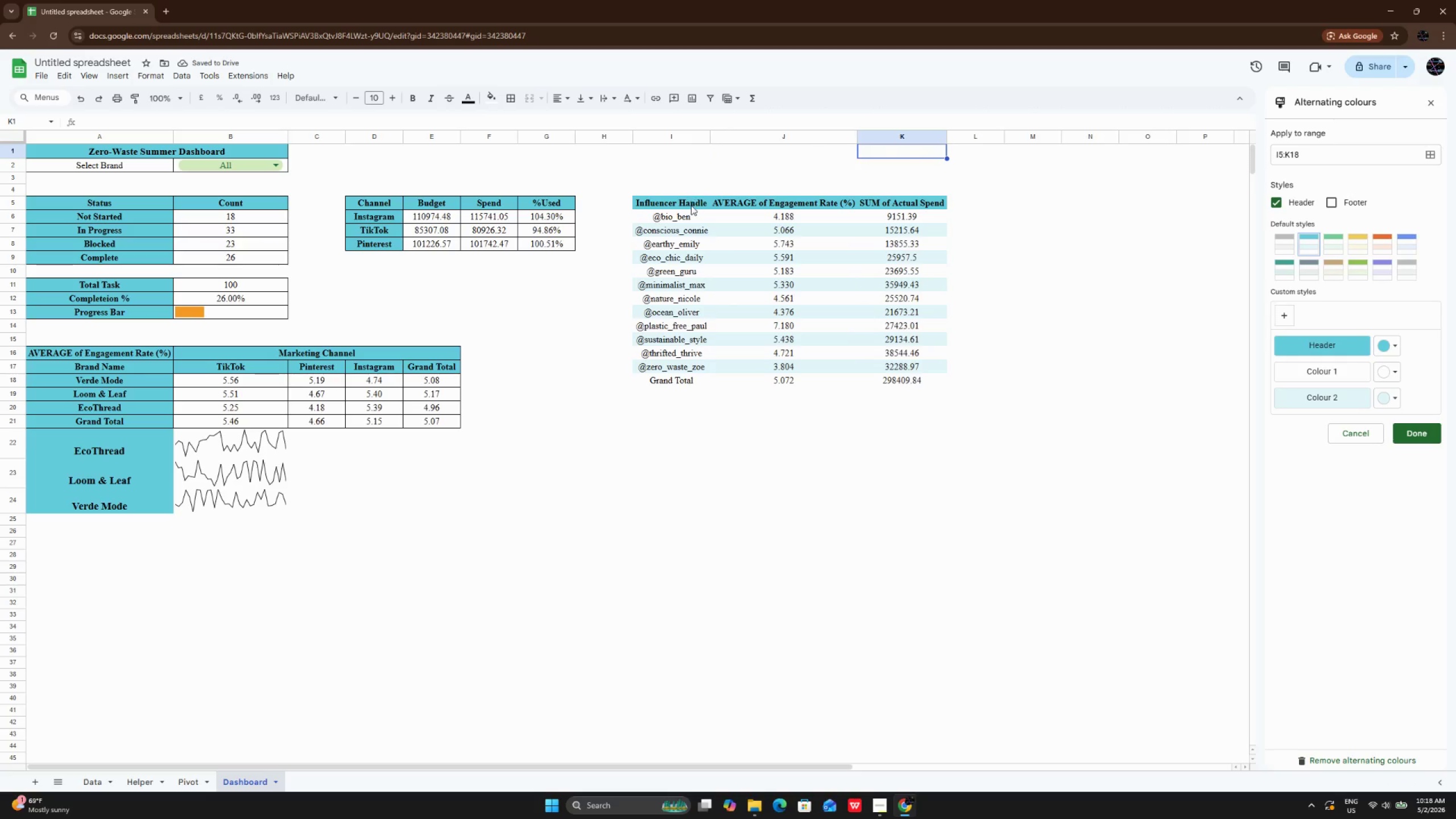 
left_click_drag(start_coordinate=[689, 201], to_coordinate=[913, 379])
 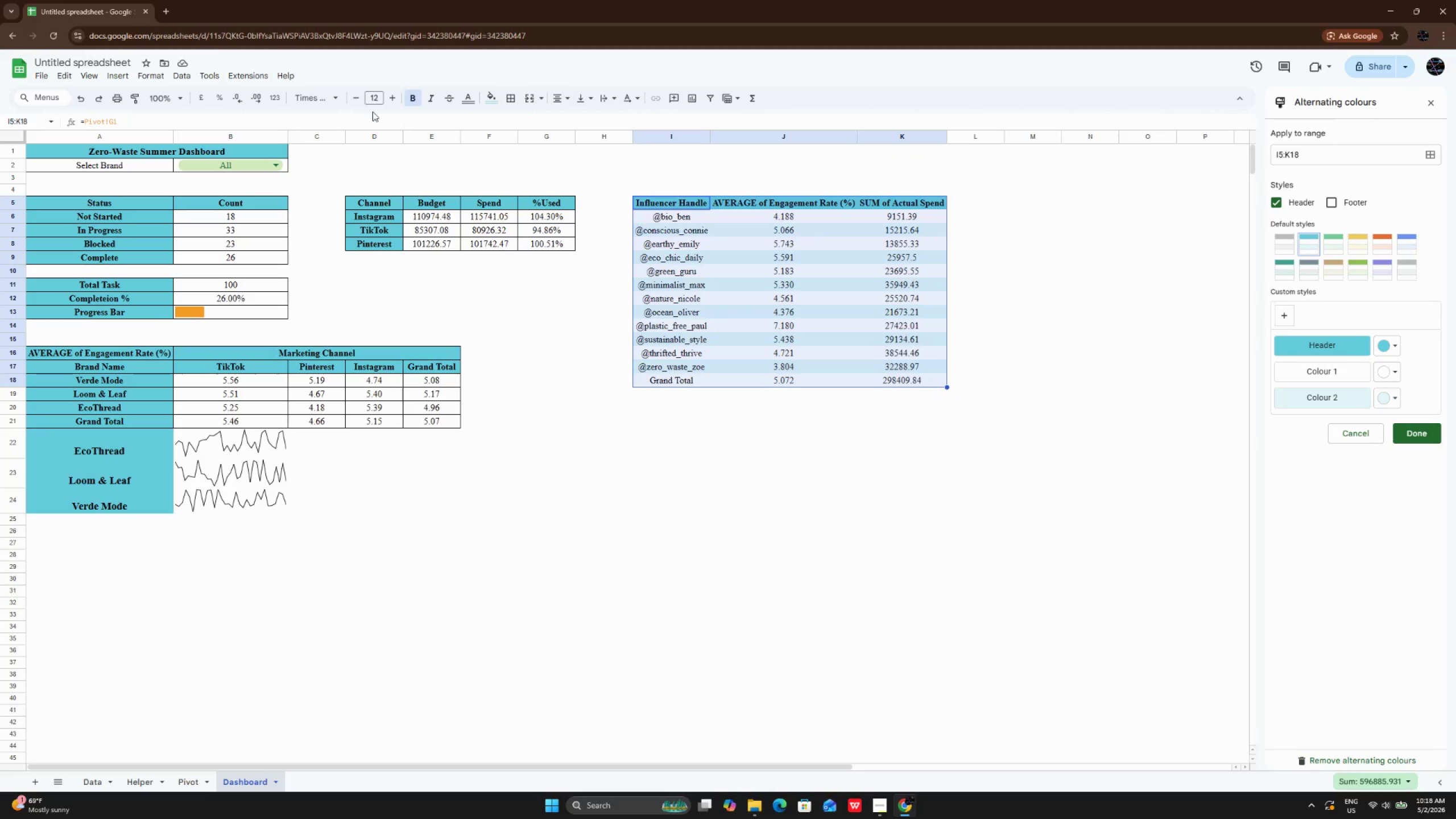 
left_click([516, 100])
 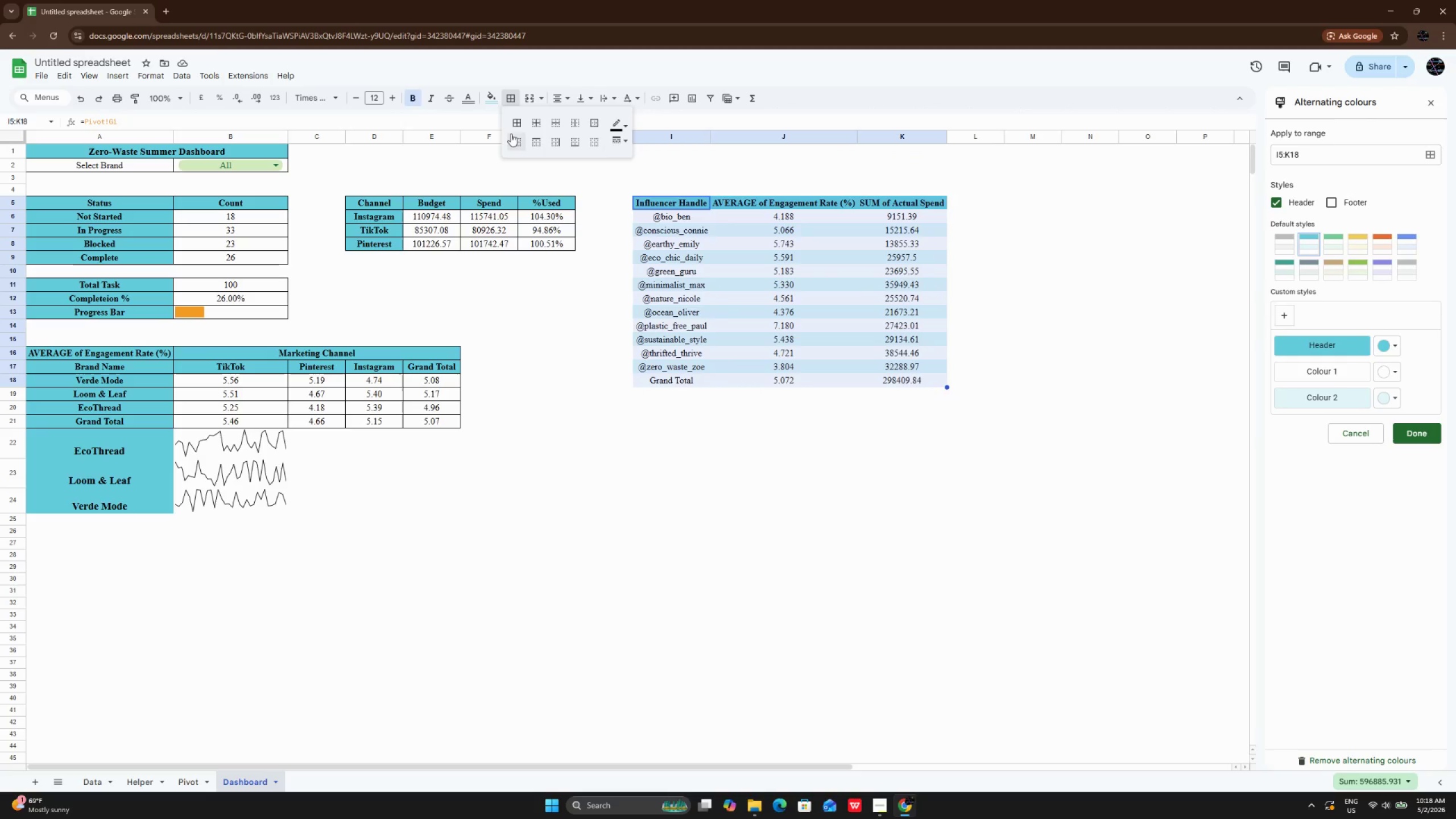 
left_click([515, 121])
 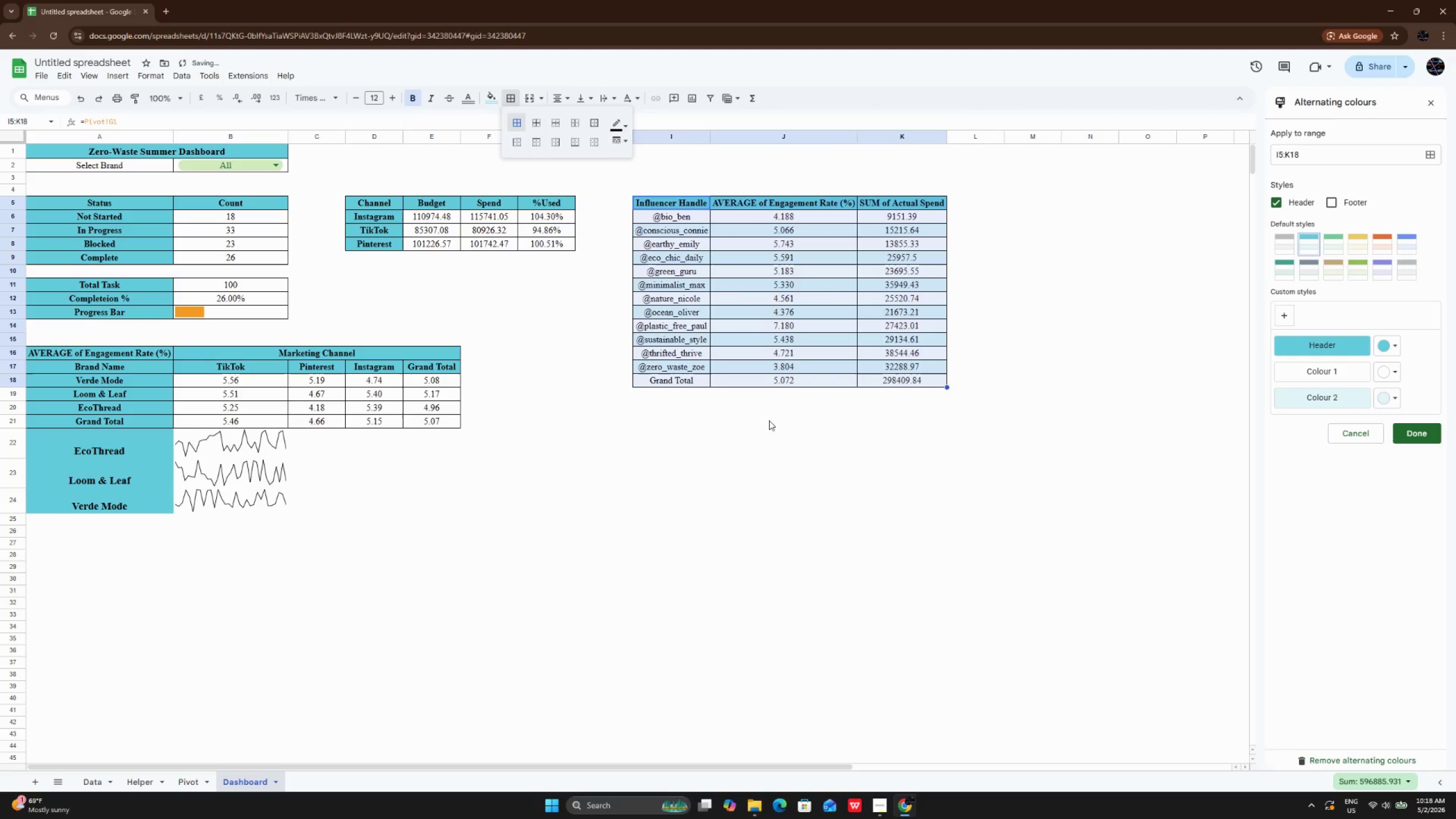 
left_click([769, 420])
 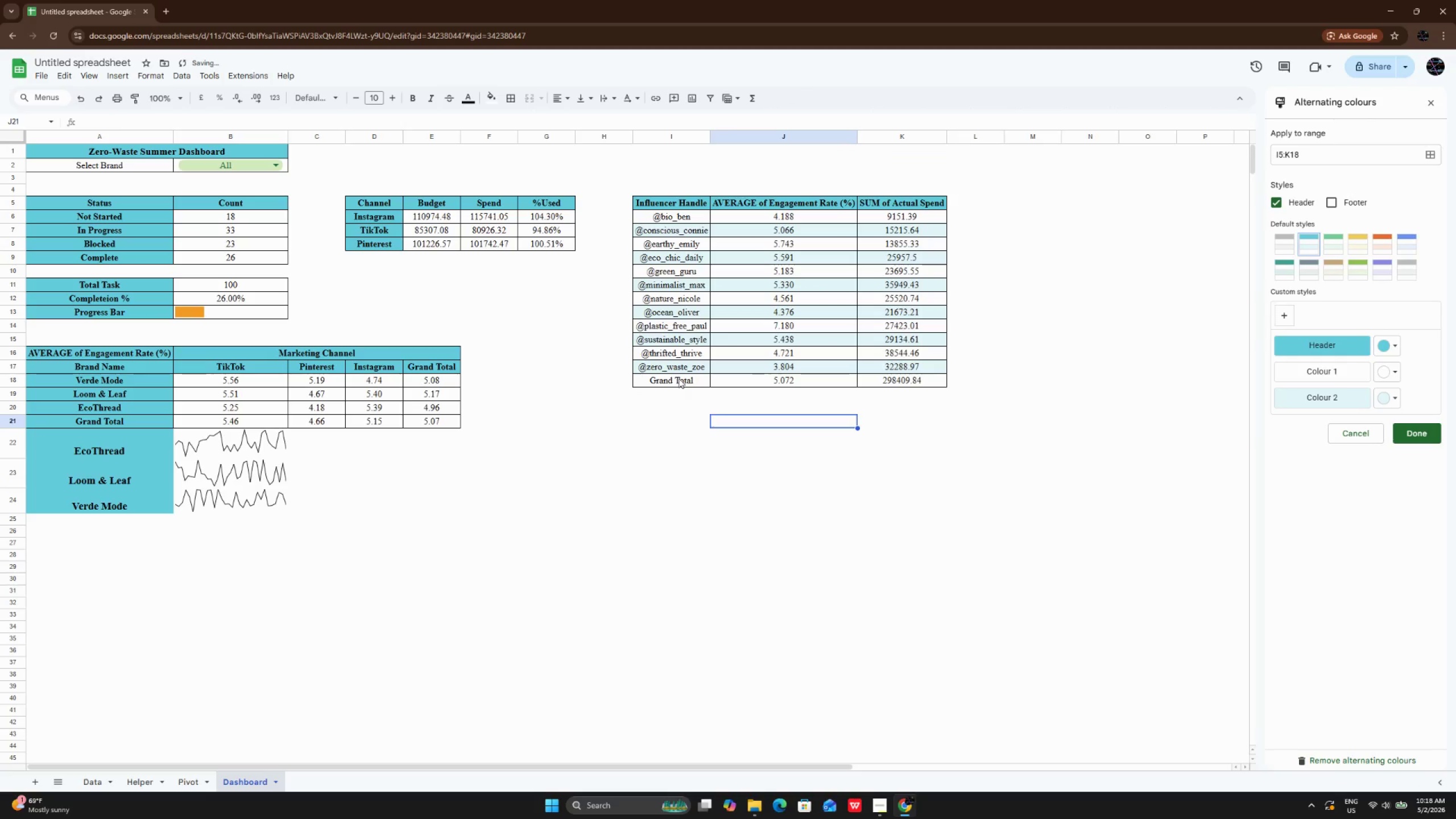 
left_click([679, 378])
 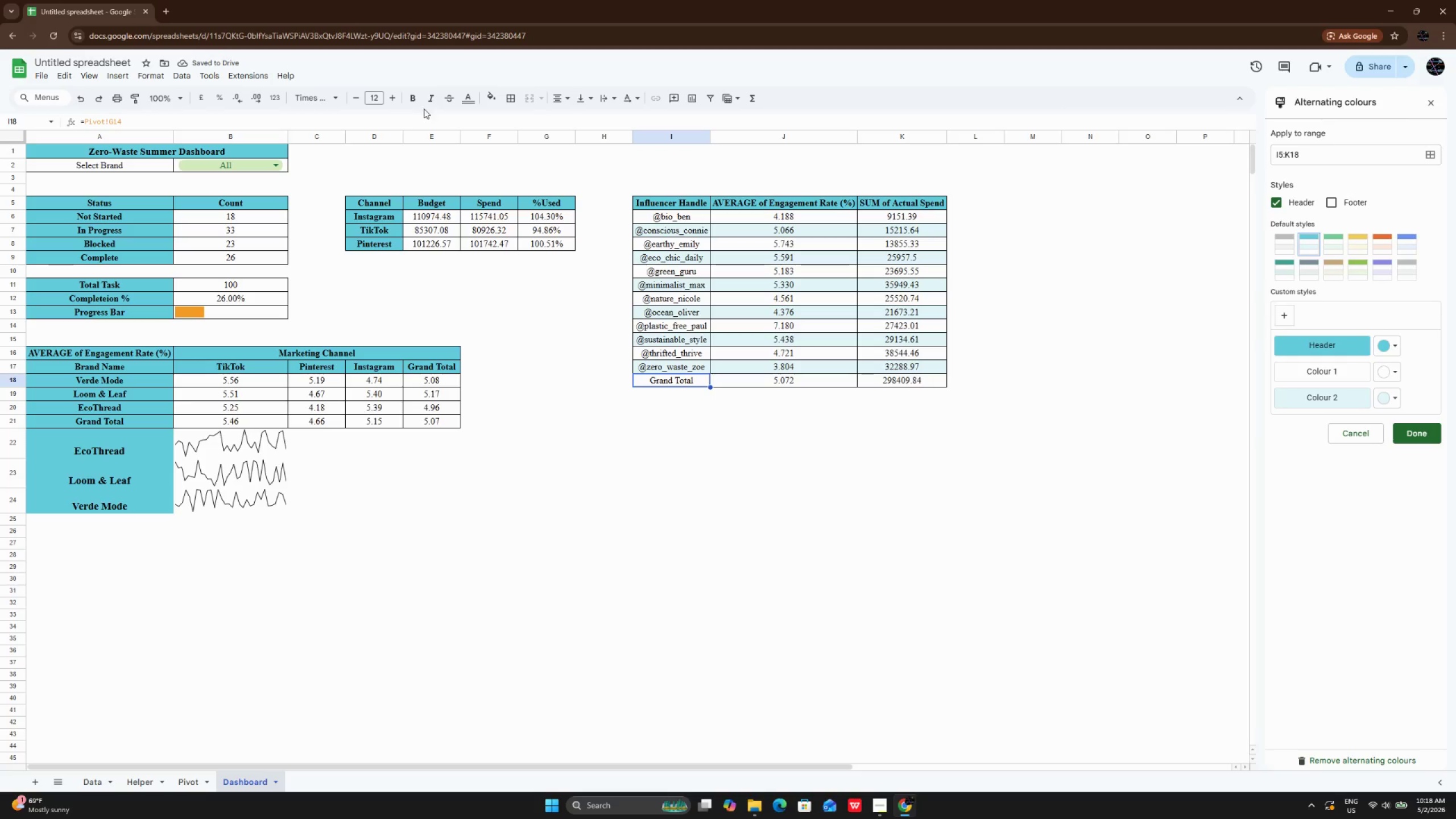 
left_click([415, 93])
 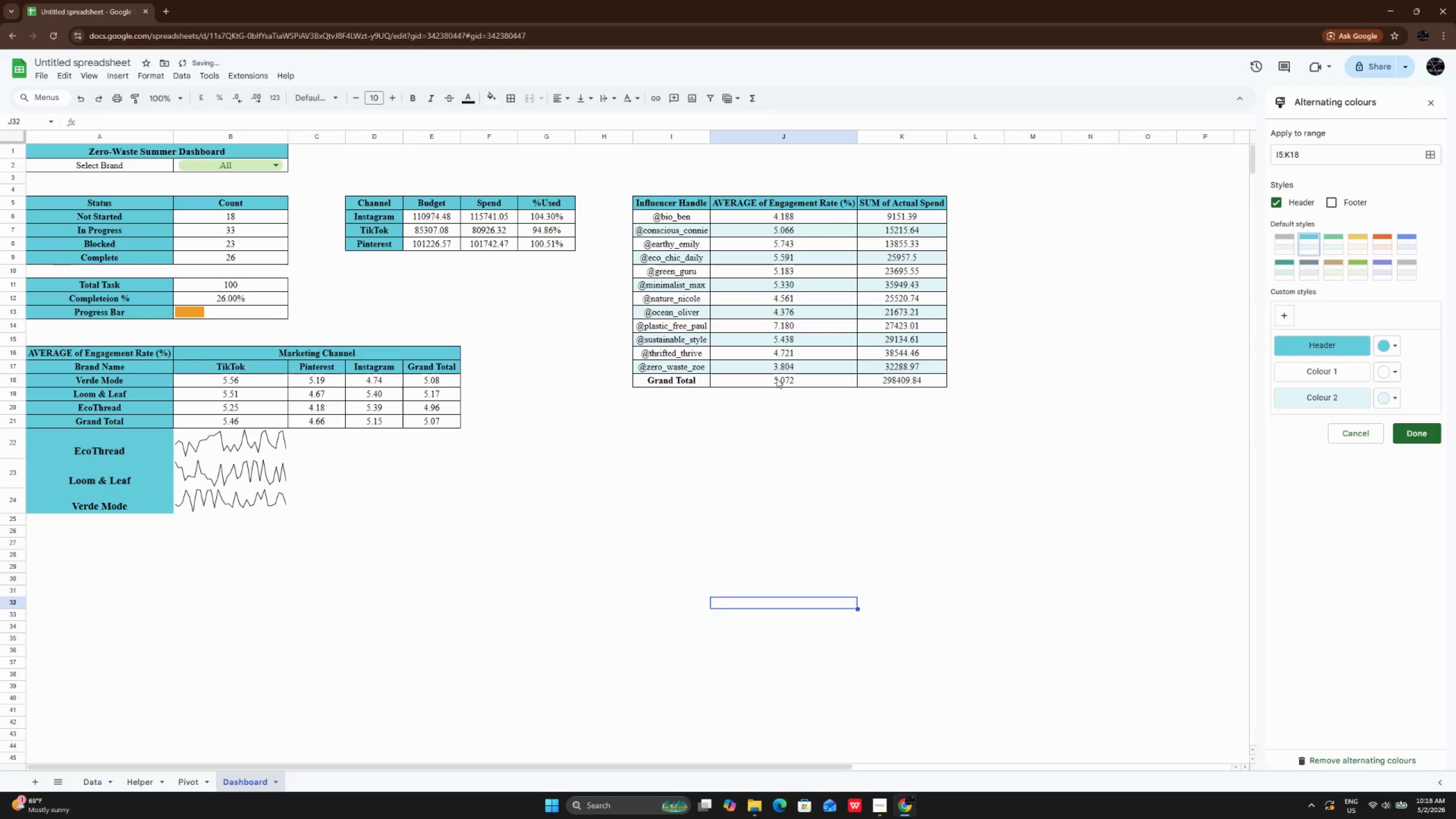 
left_click_drag(start_coordinate=[776, 380], to_coordinate=[921, 382])
 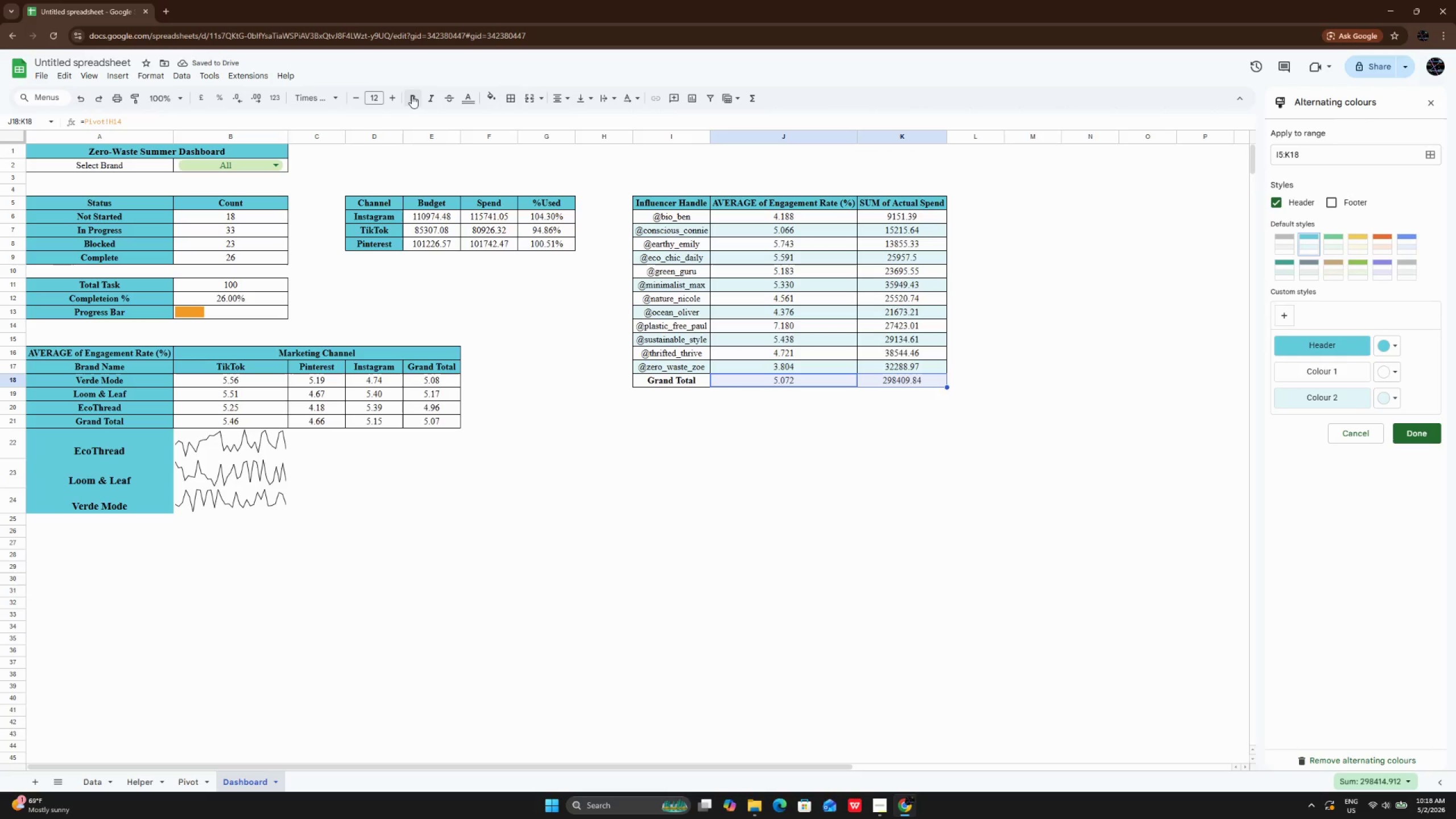 
left_click([412, 96])
 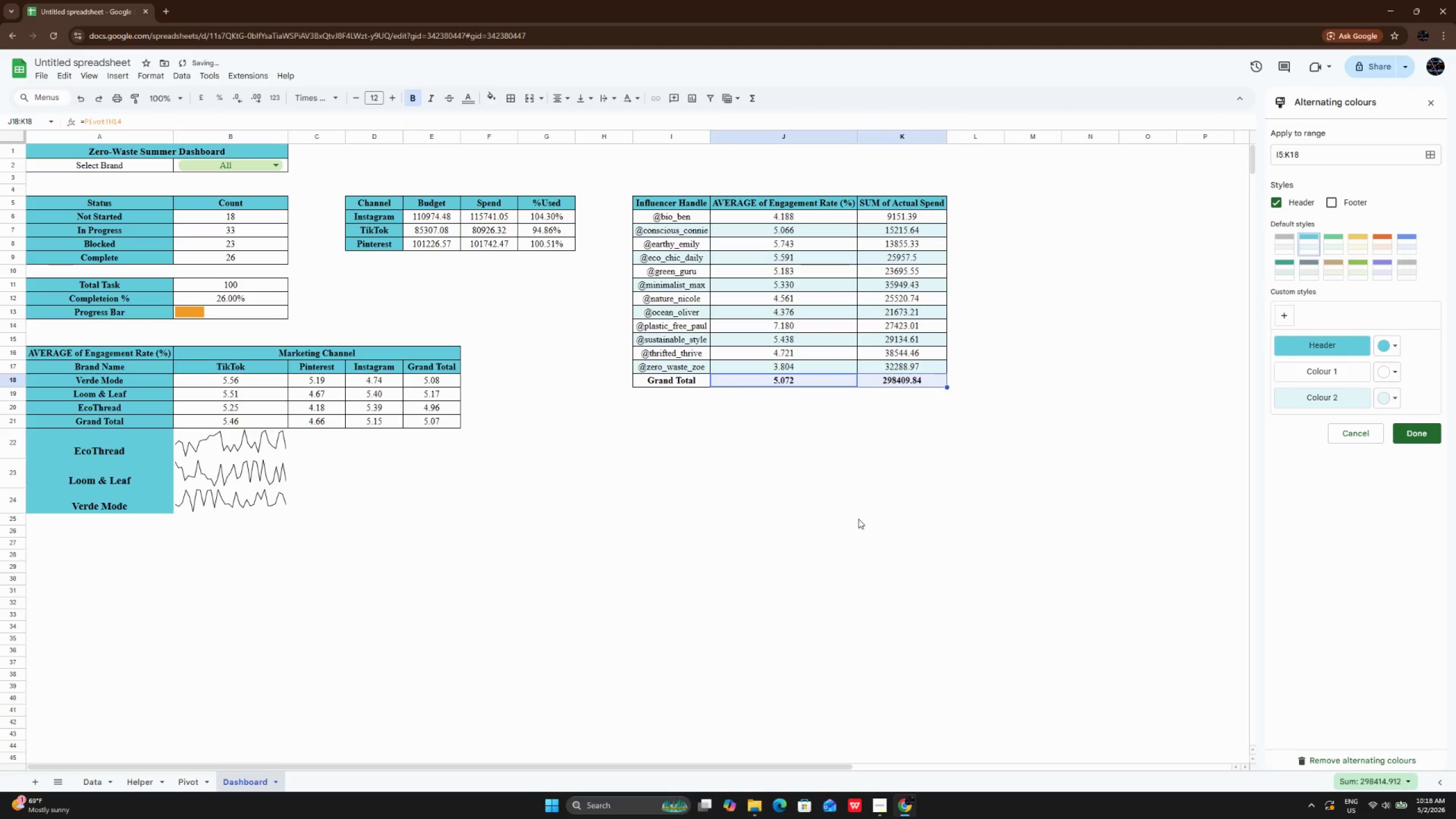 
left_click([858, 519])
 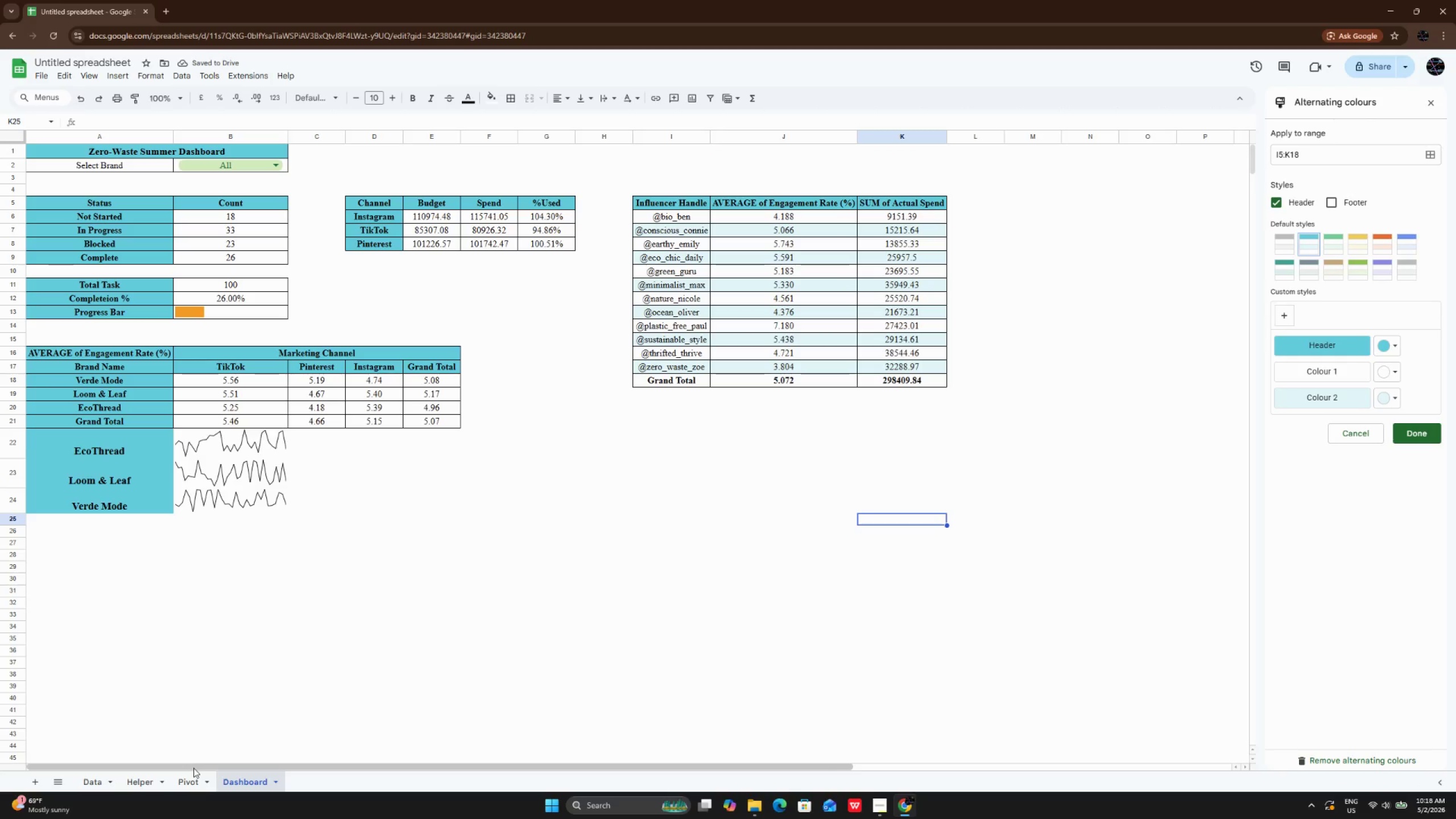 
left_click([191, 784])
 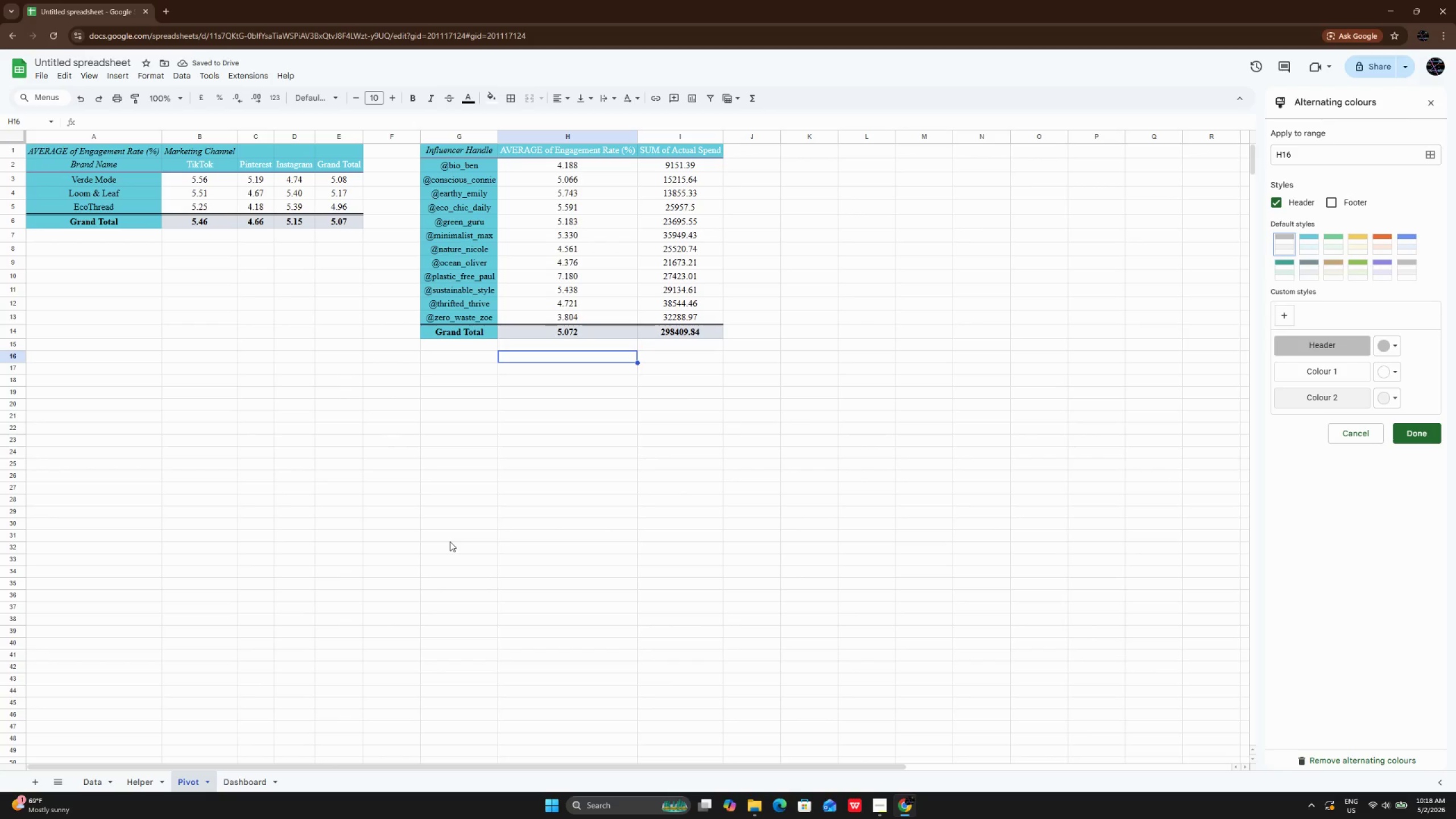 
scroll: coordinate [450, 541], scroll_direction: up, amount: 3.0
 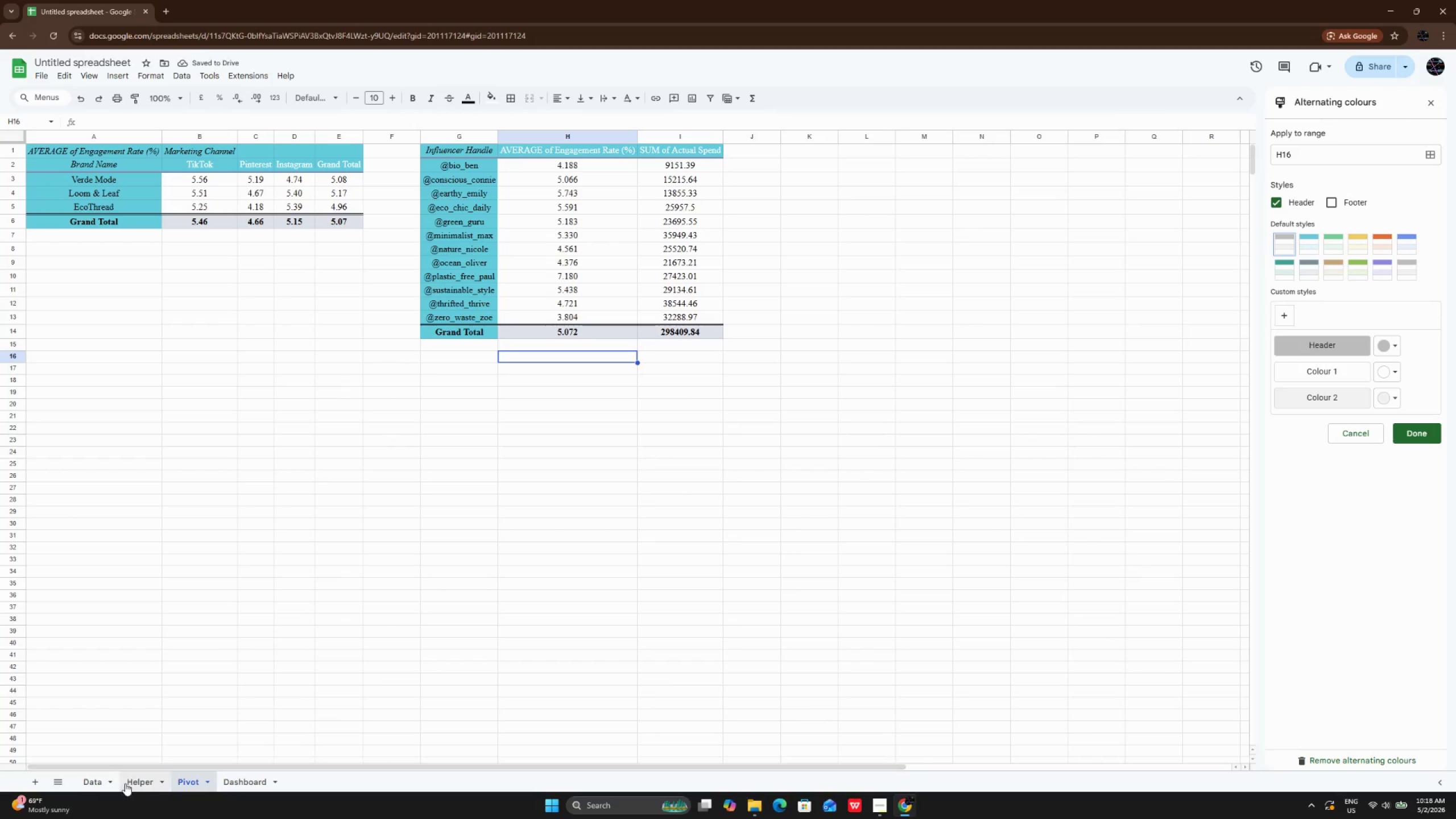 
left_click([153, 783])
 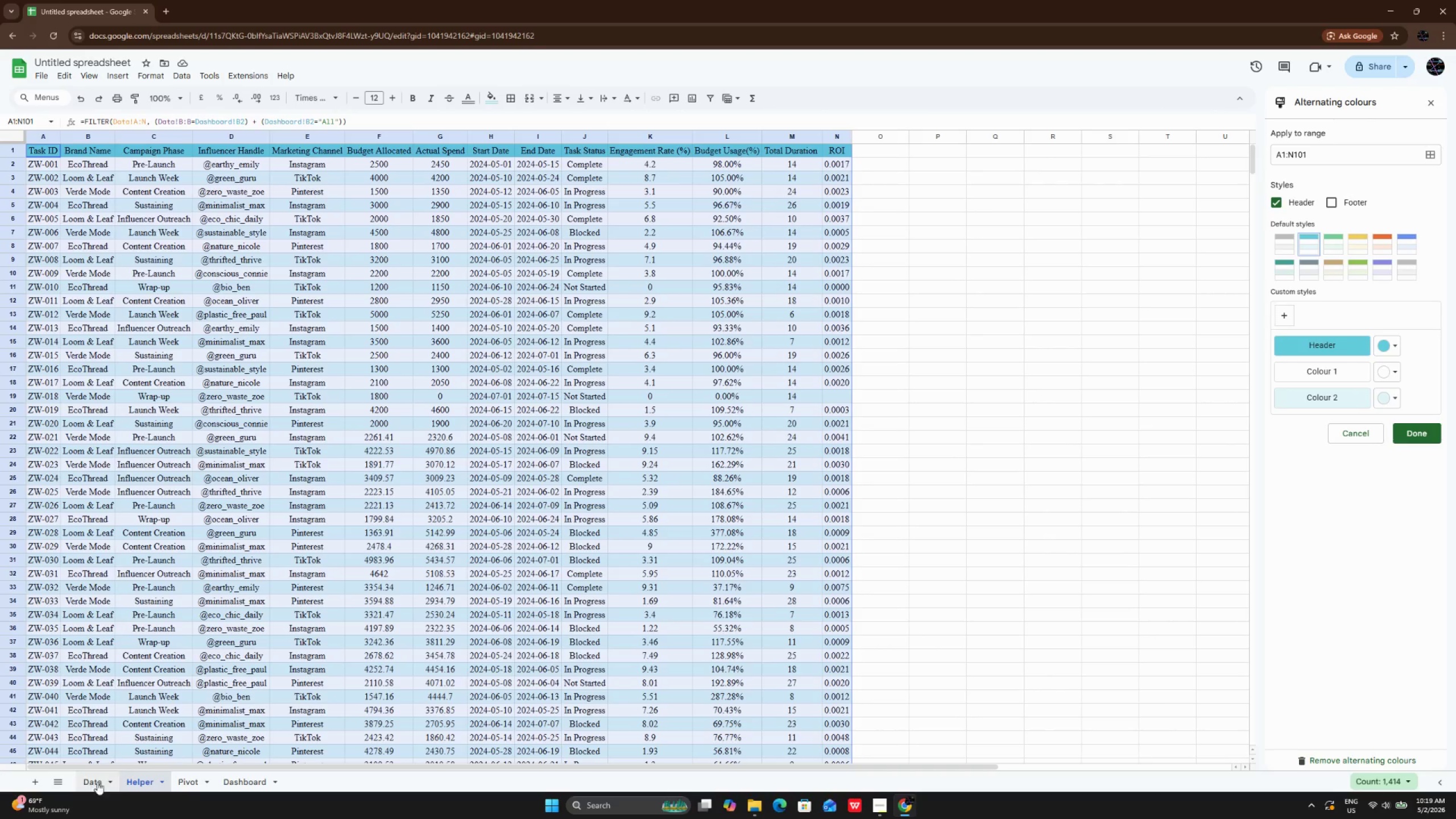 
left_click([97, 782])
 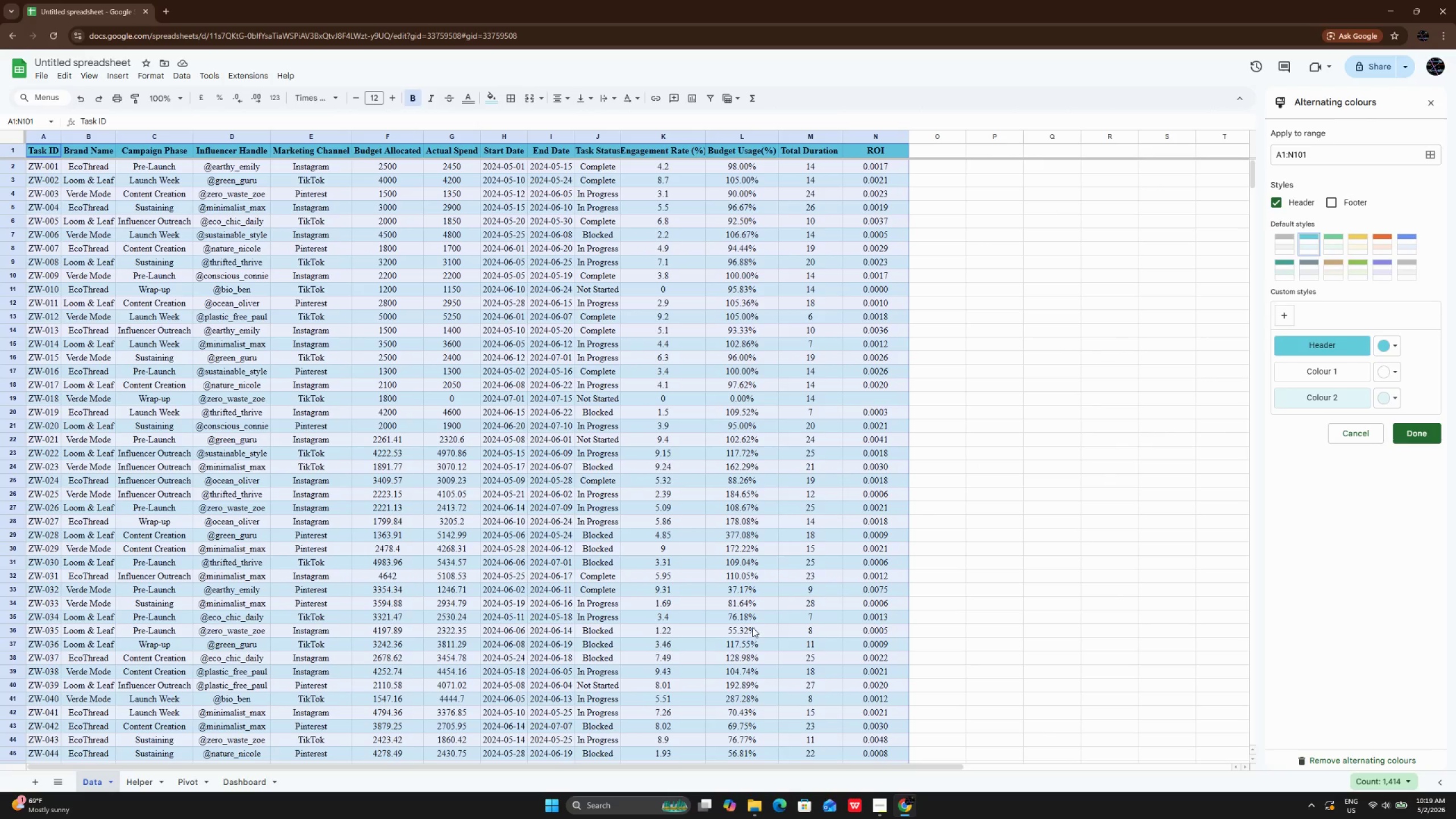 
left_click([971, 566])
 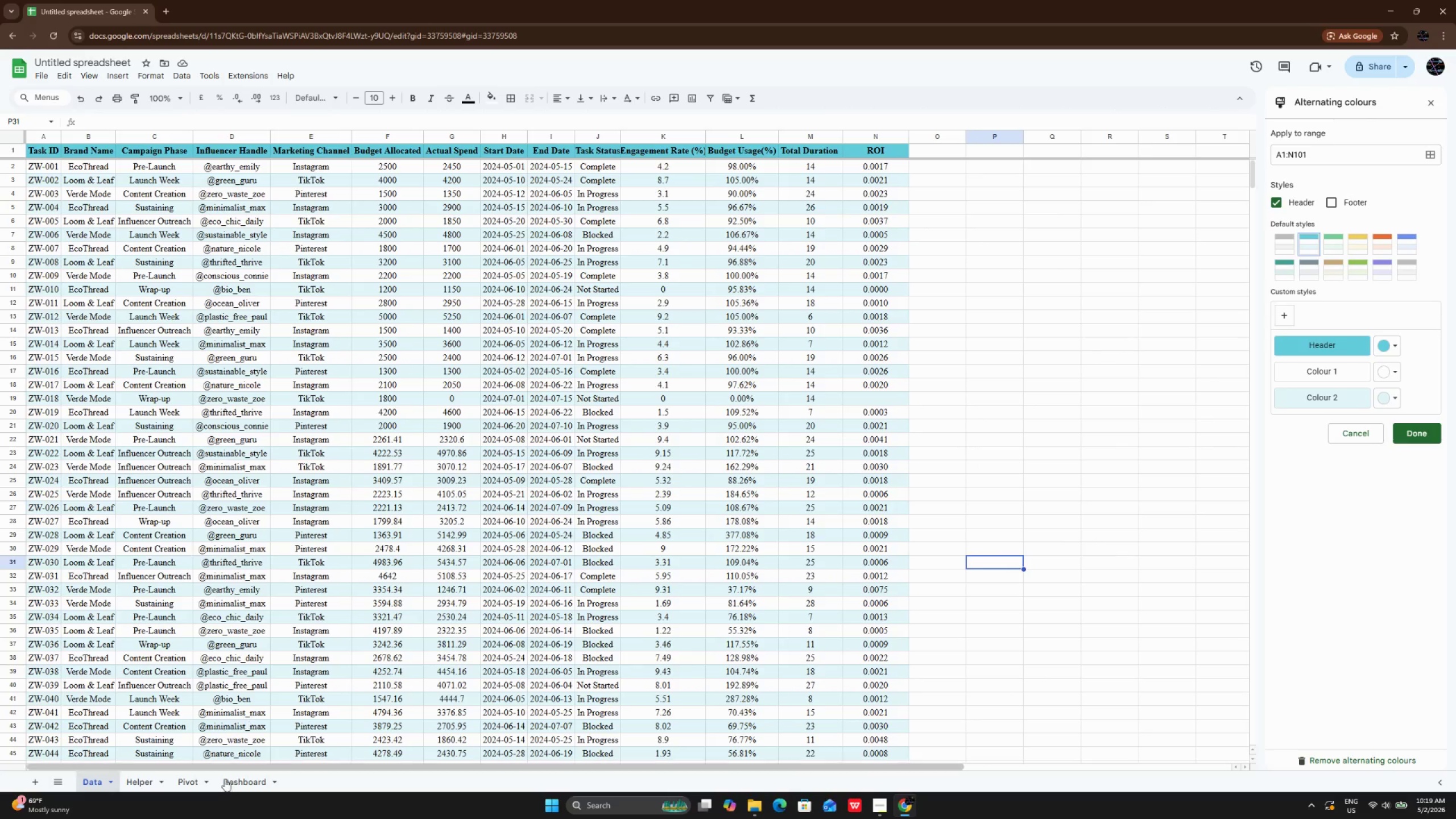 
left_click([231, 783])
 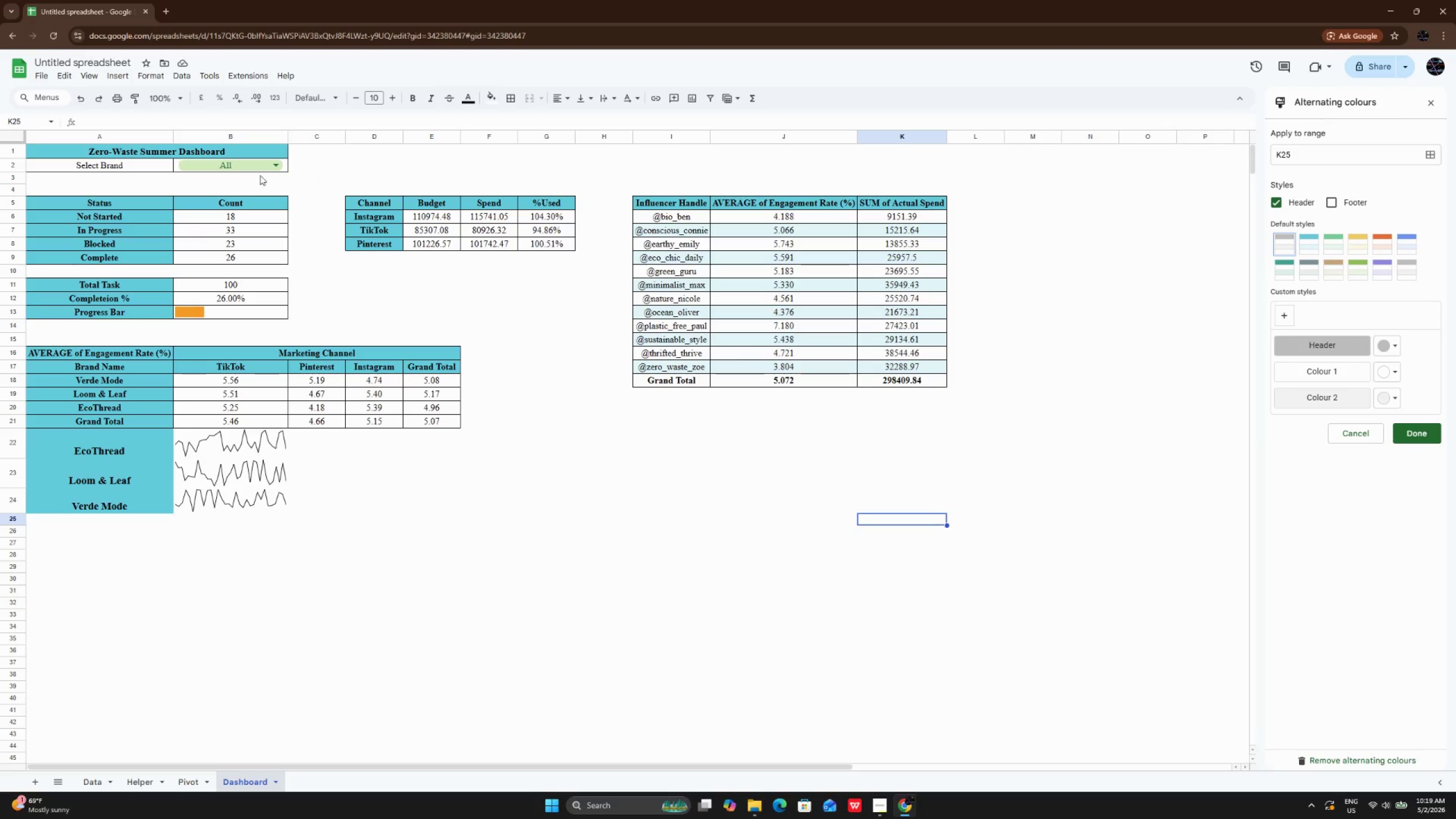 
left_click([260, 165])
 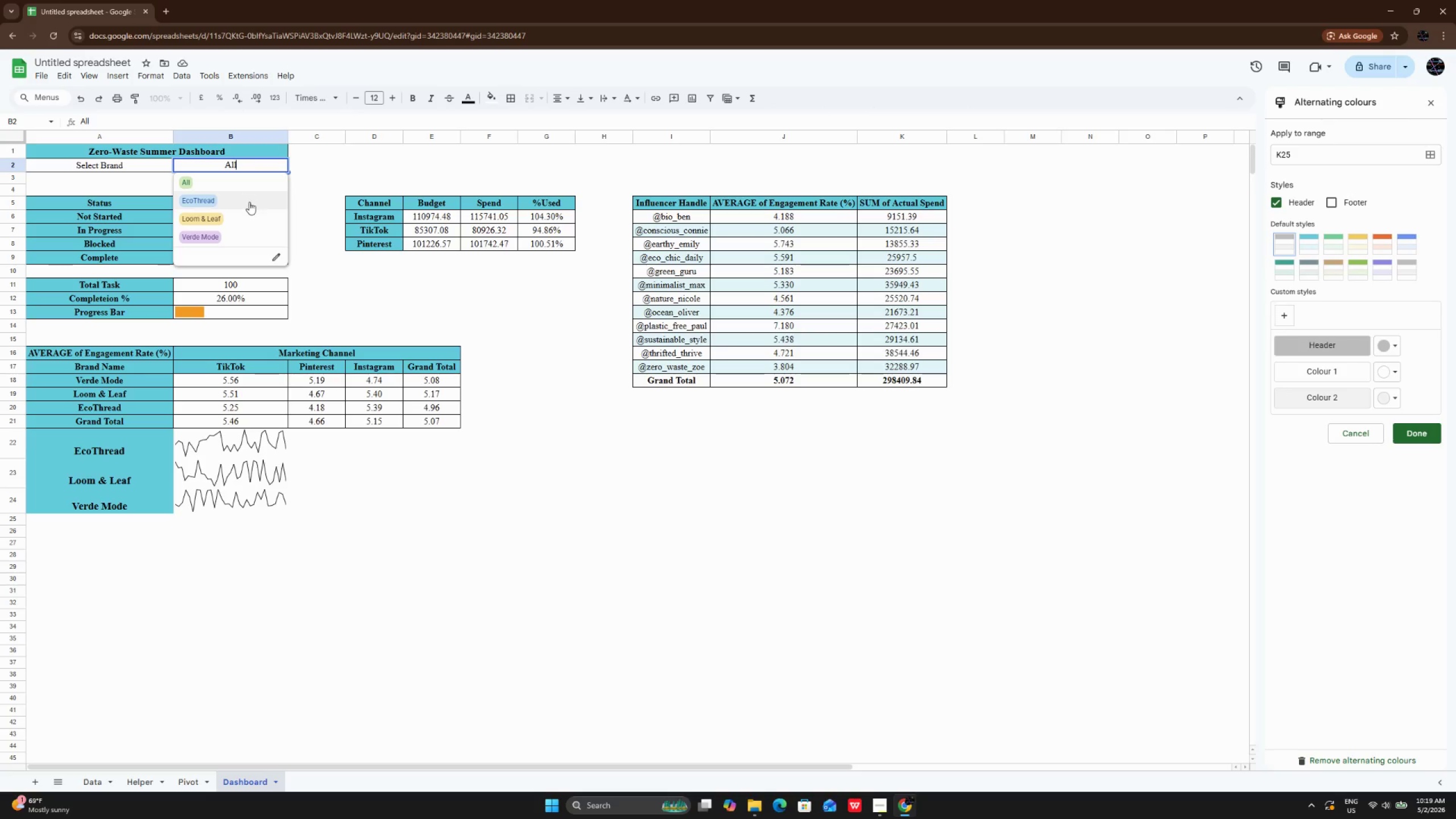 
left_click([249, 202])
 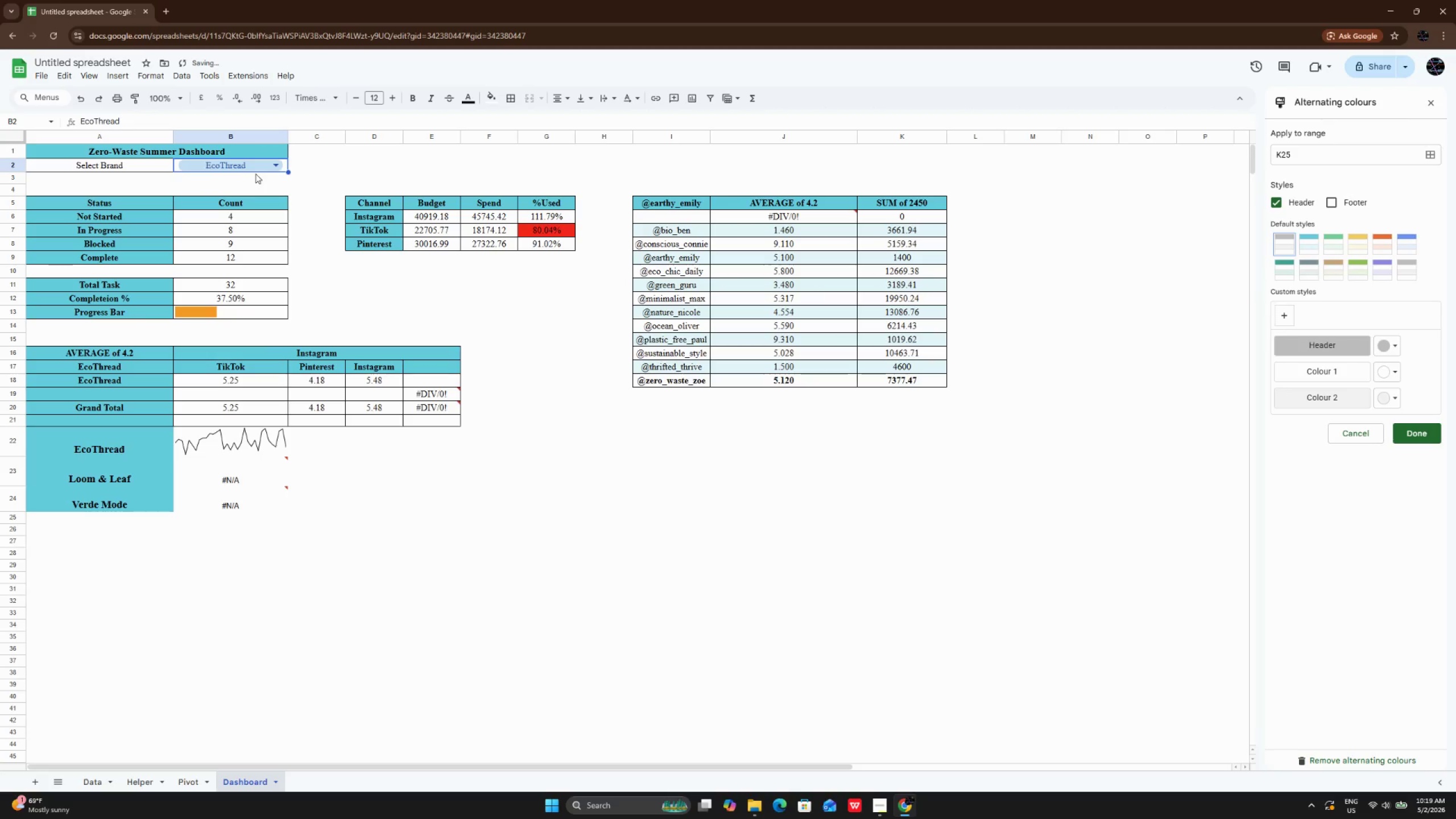 
left_click([258, 169])
 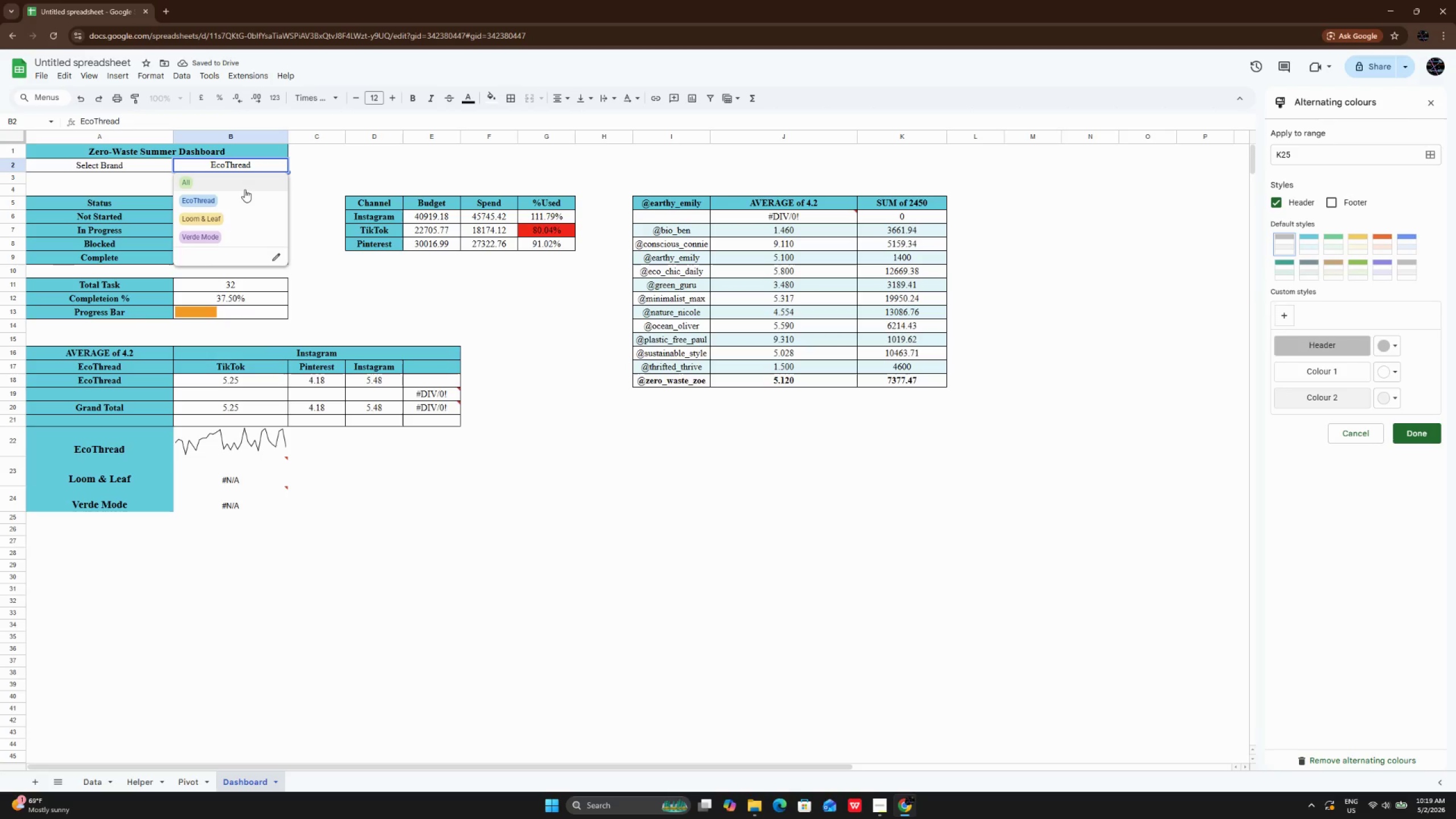 
left_click([245, 189])
 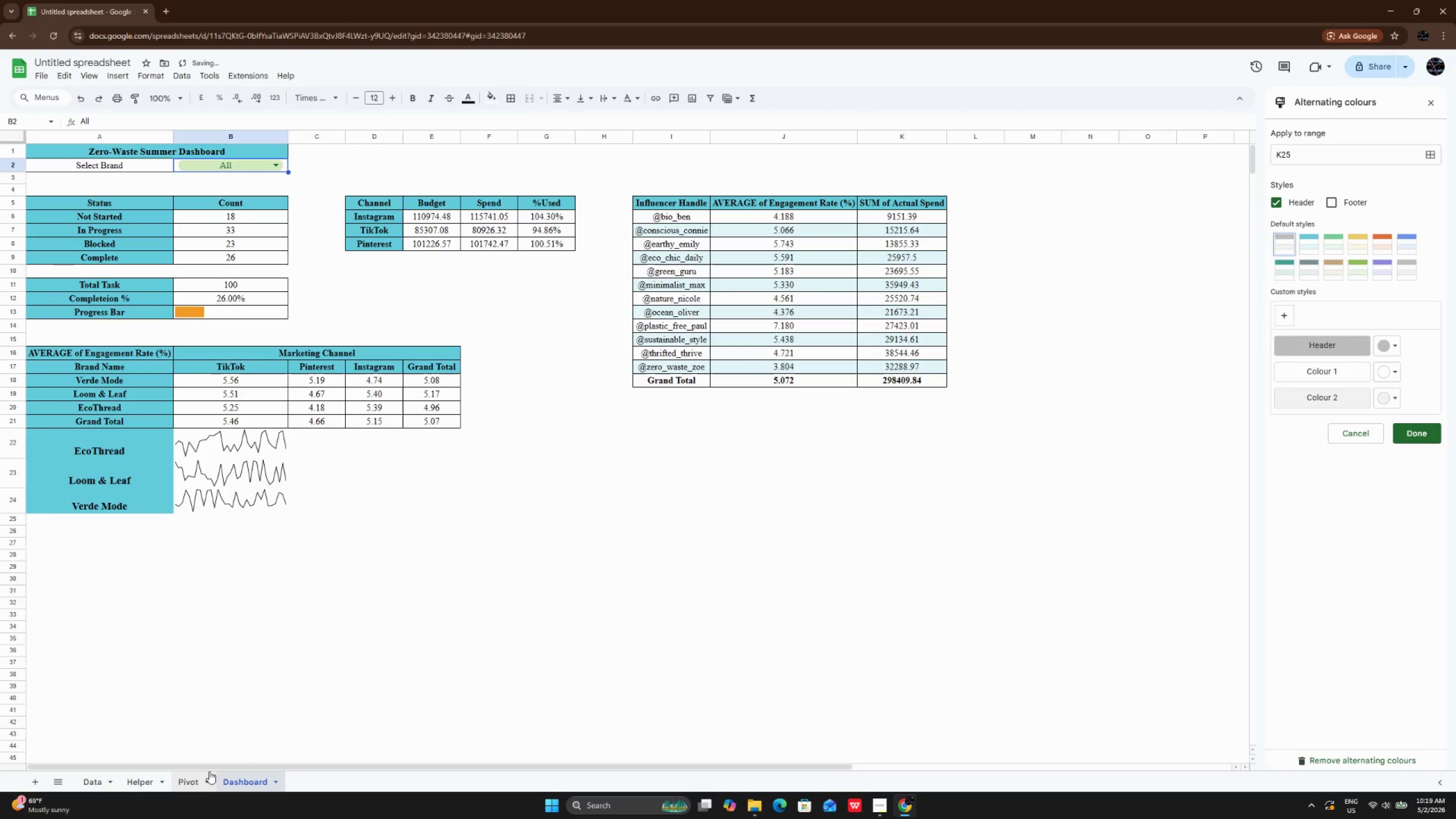 
left_click([197, 789])
 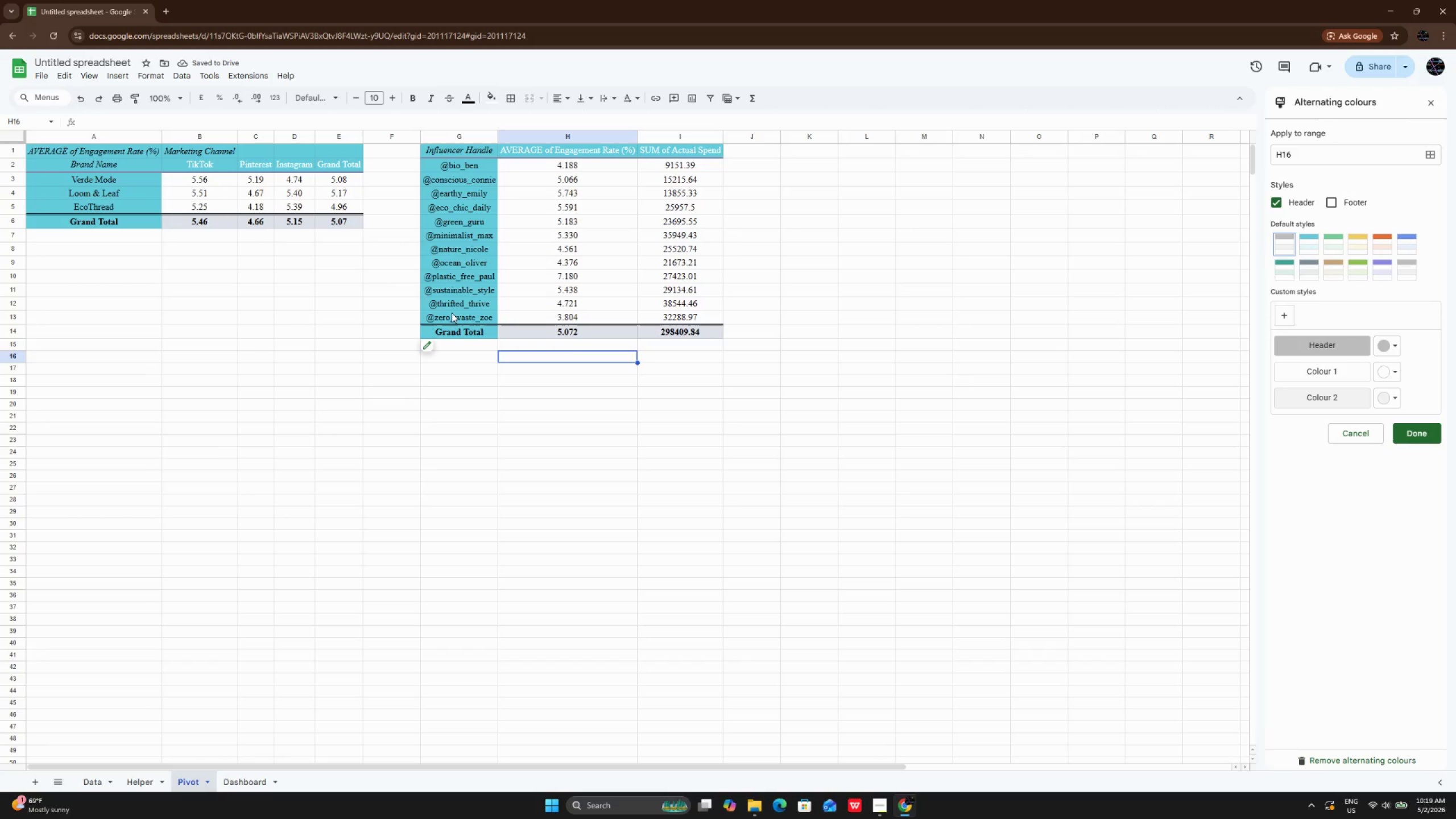 
left_click([452, 313])
 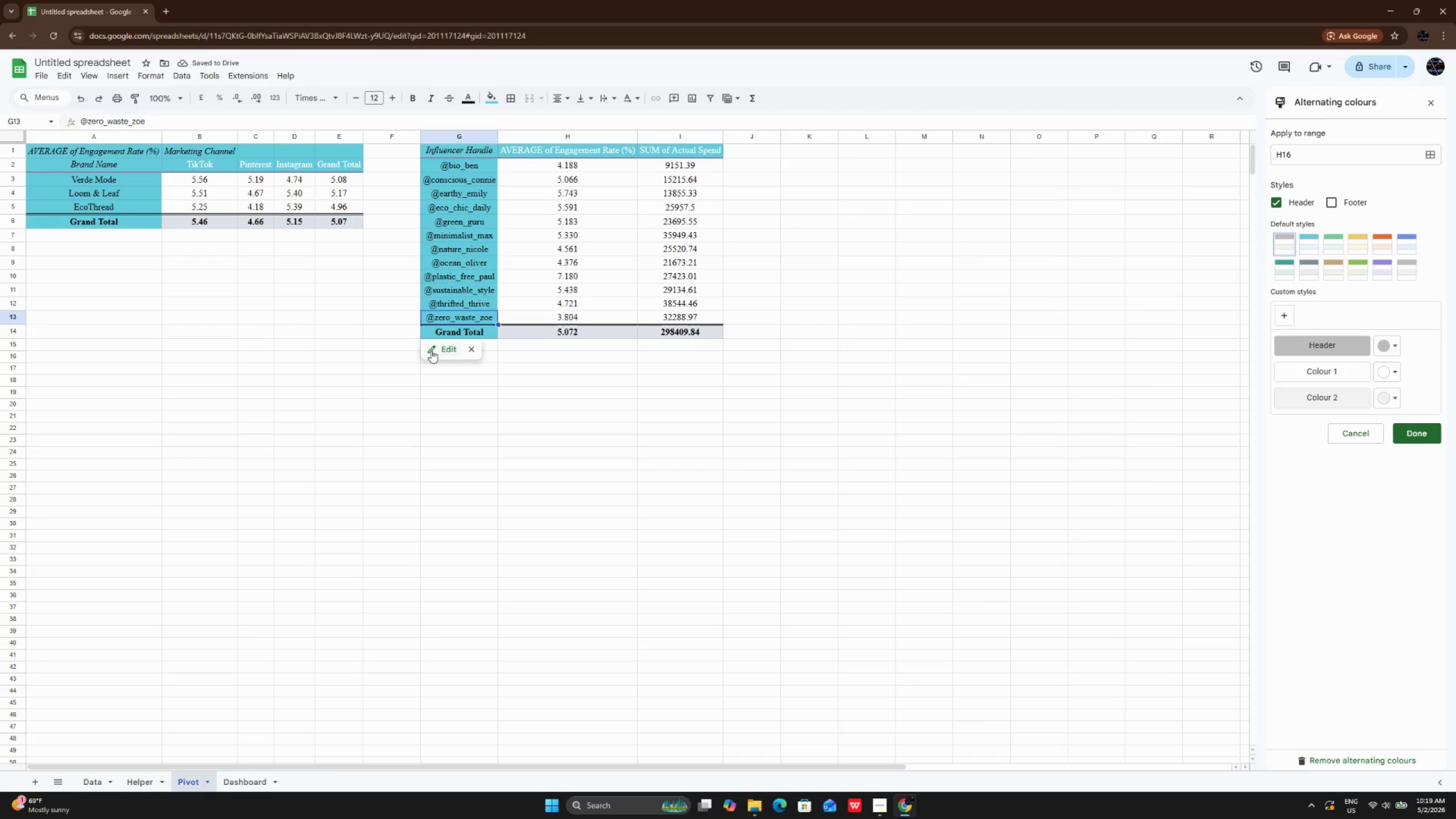 
left_click([431, 350])
 